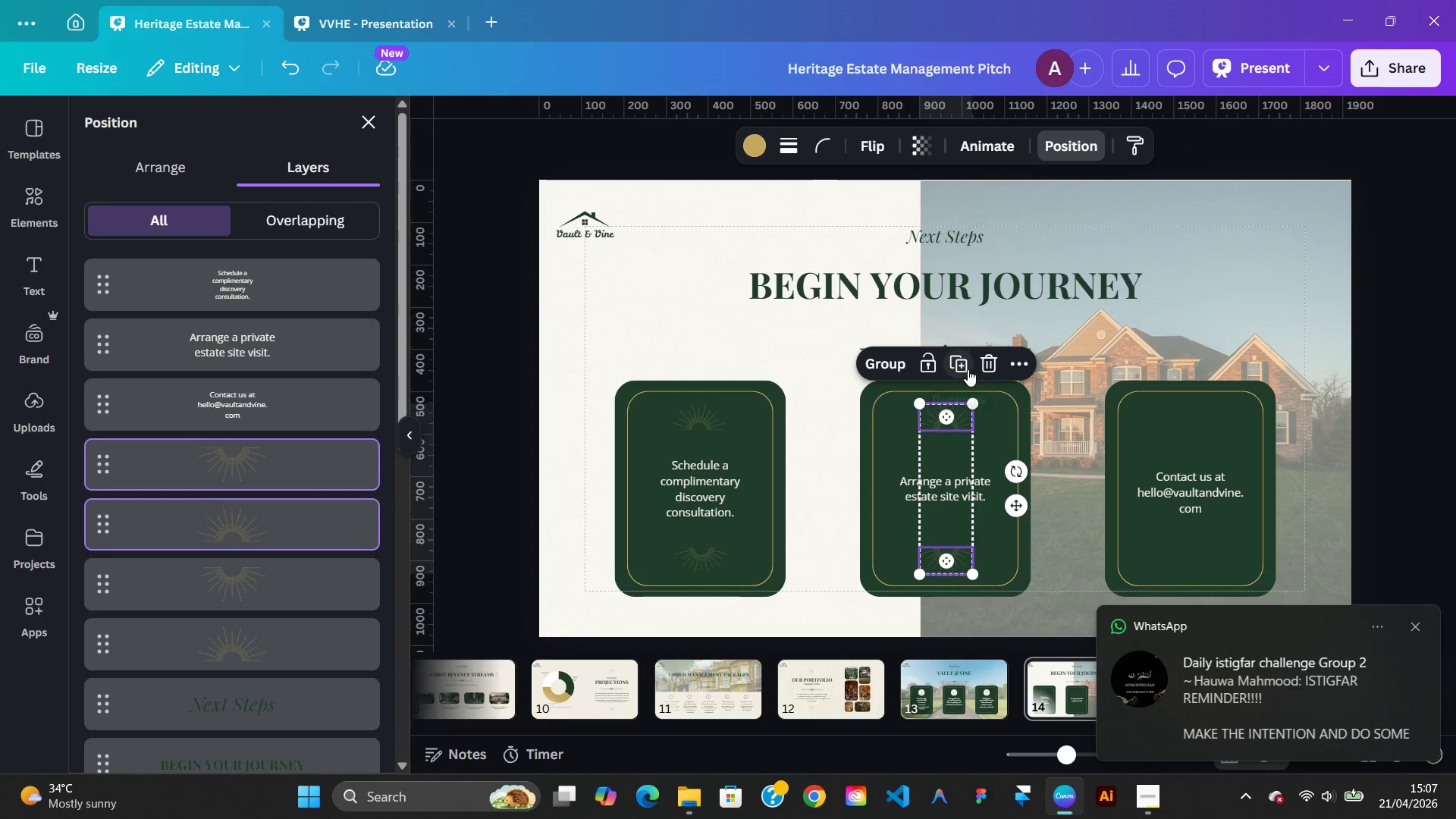 
left_click([968, 369])
 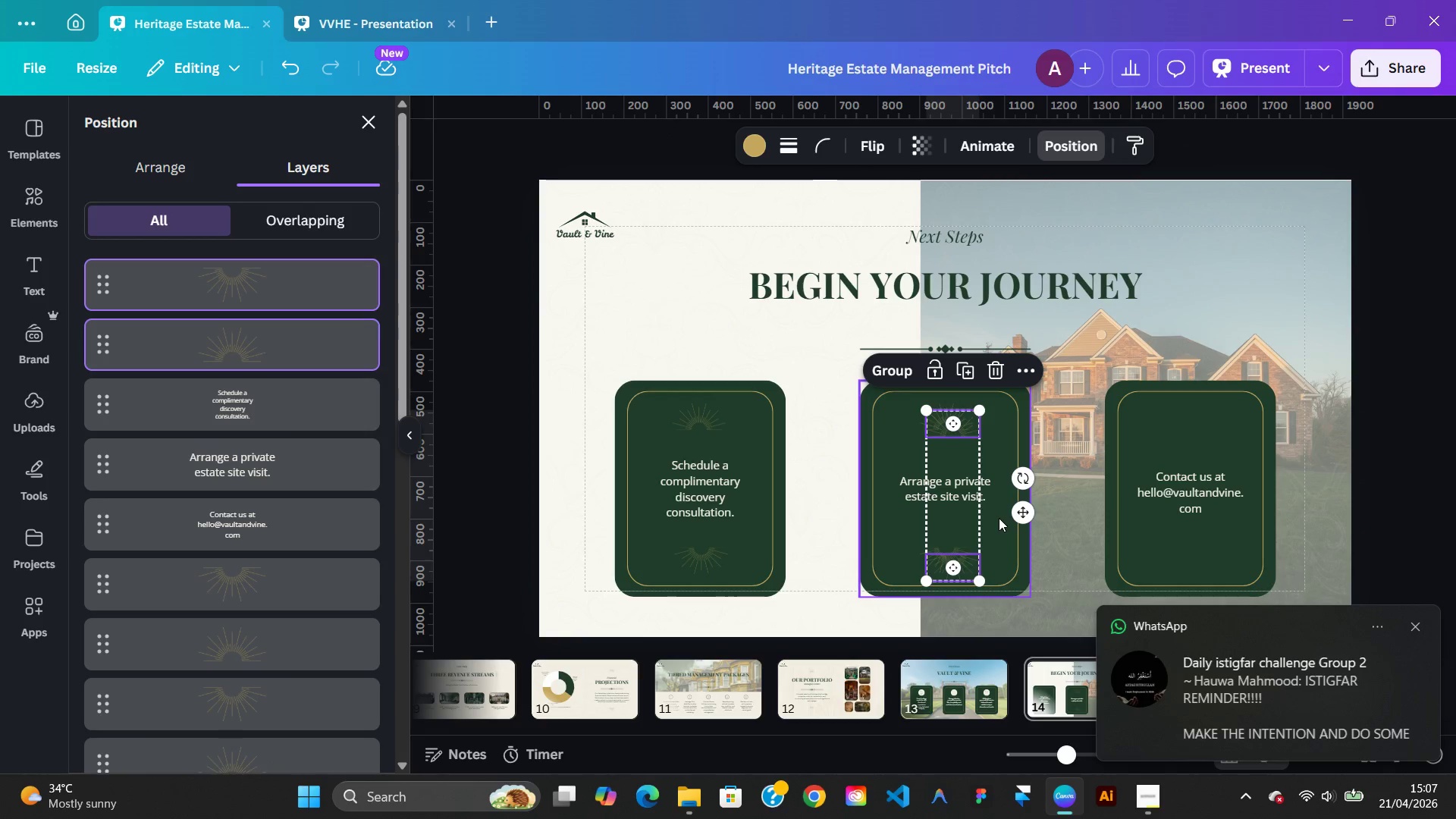 
left_click_drag(start_coordinate=[999, 518], to_coordinate=[1187, 518])
 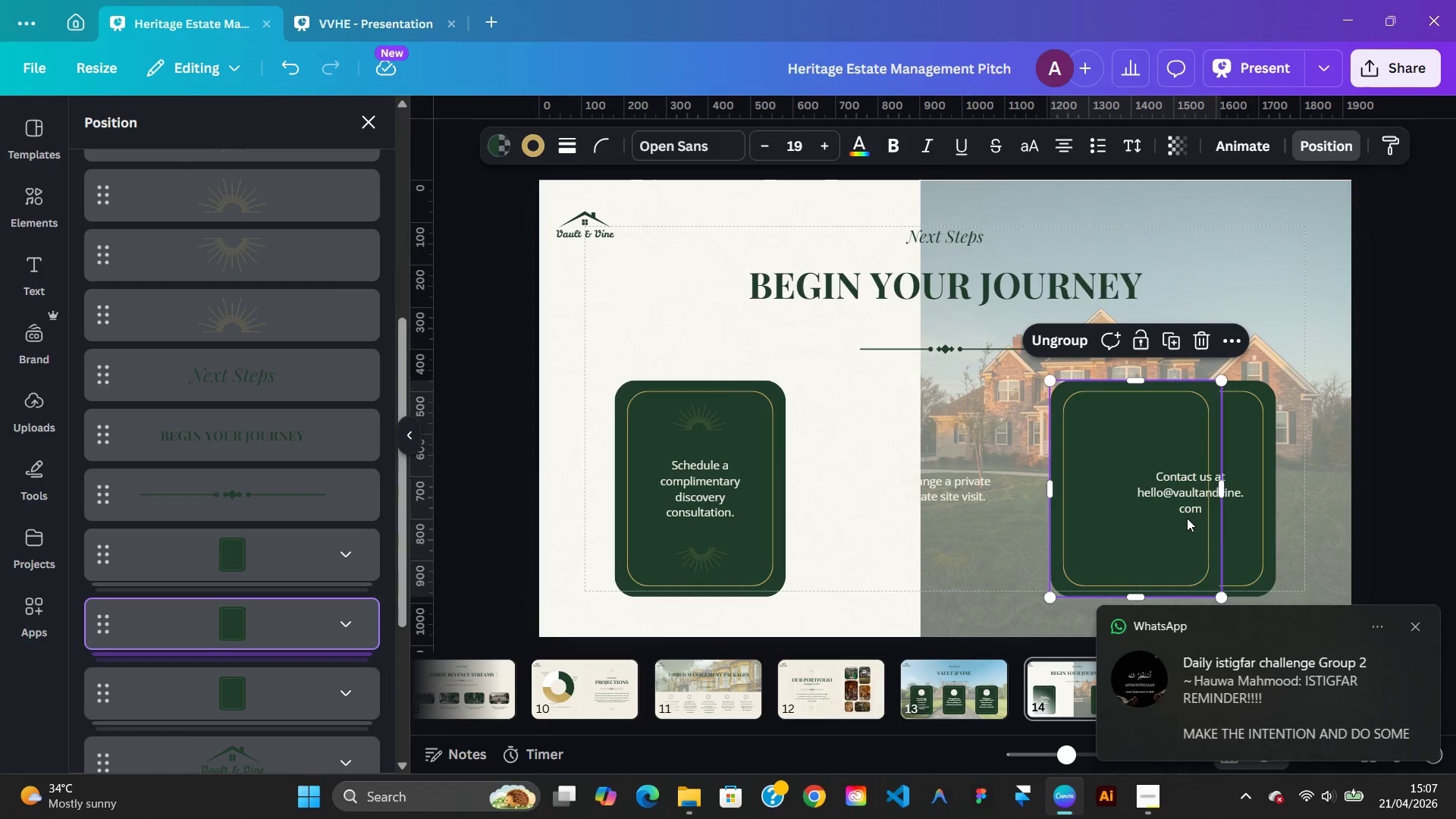 
key(Control+Z)
 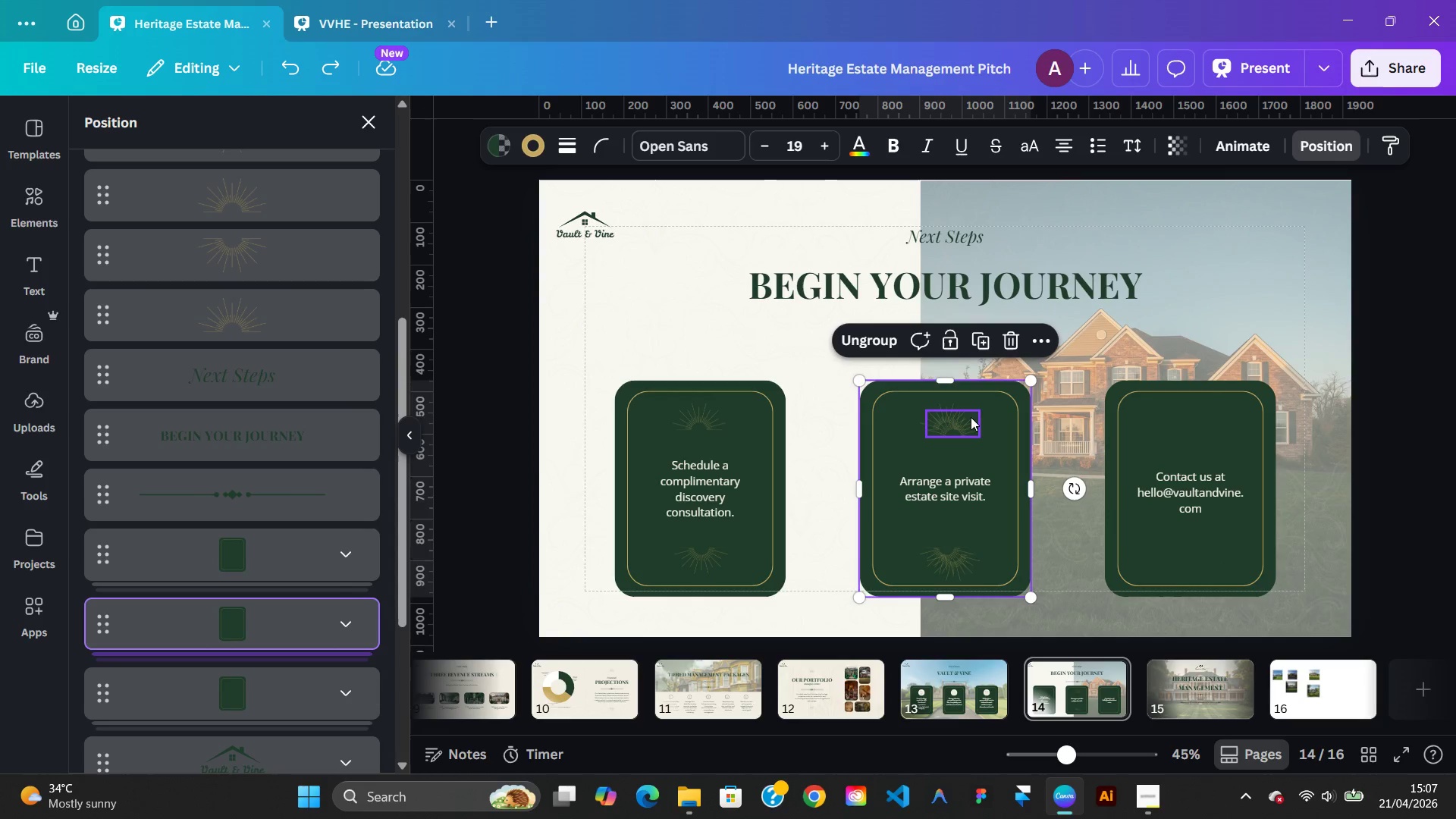 
left_click_drag(start_coordinate=[971, 425], to_coordinate=[997, 452])
 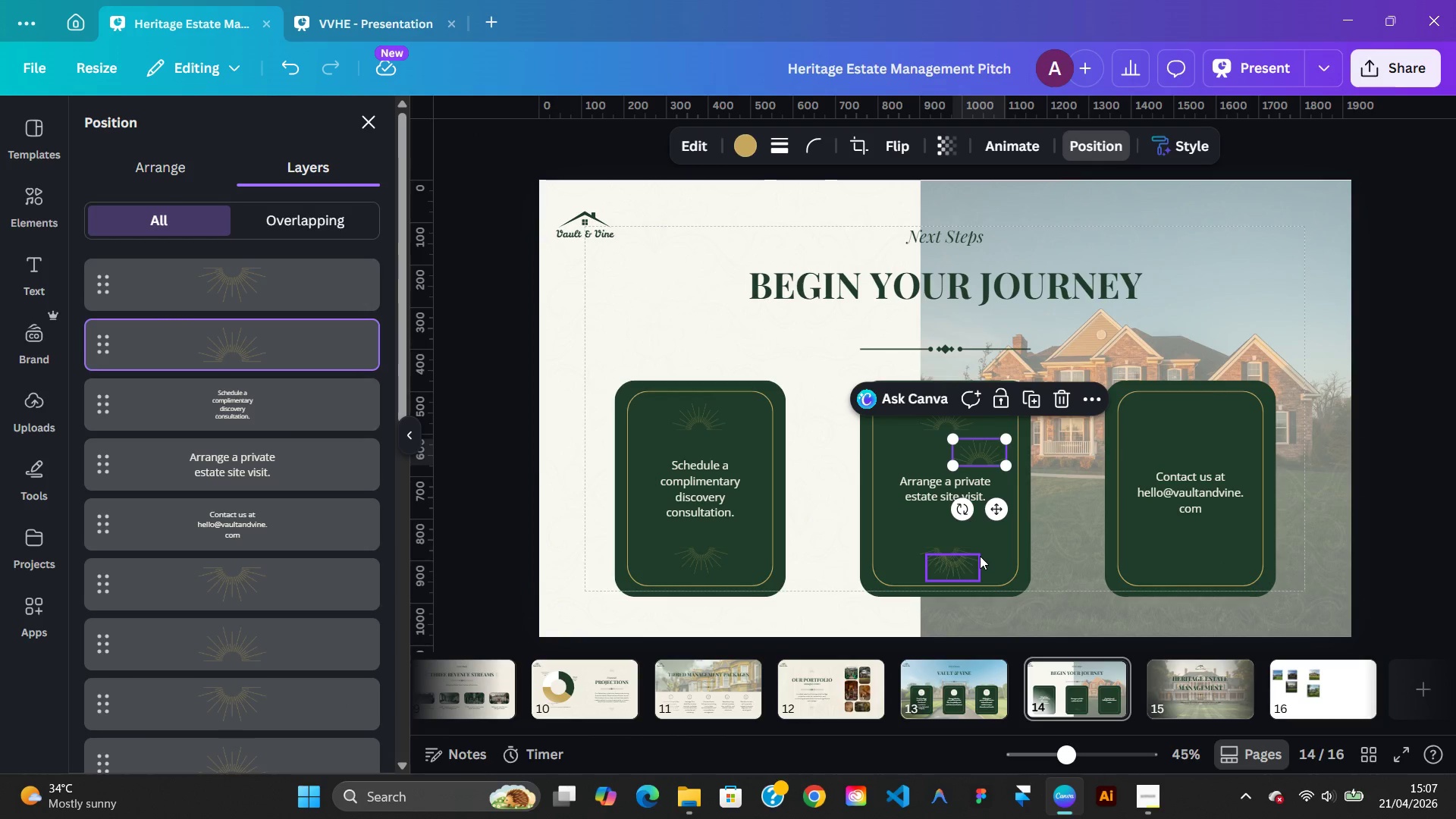 
key(Control+Z)
 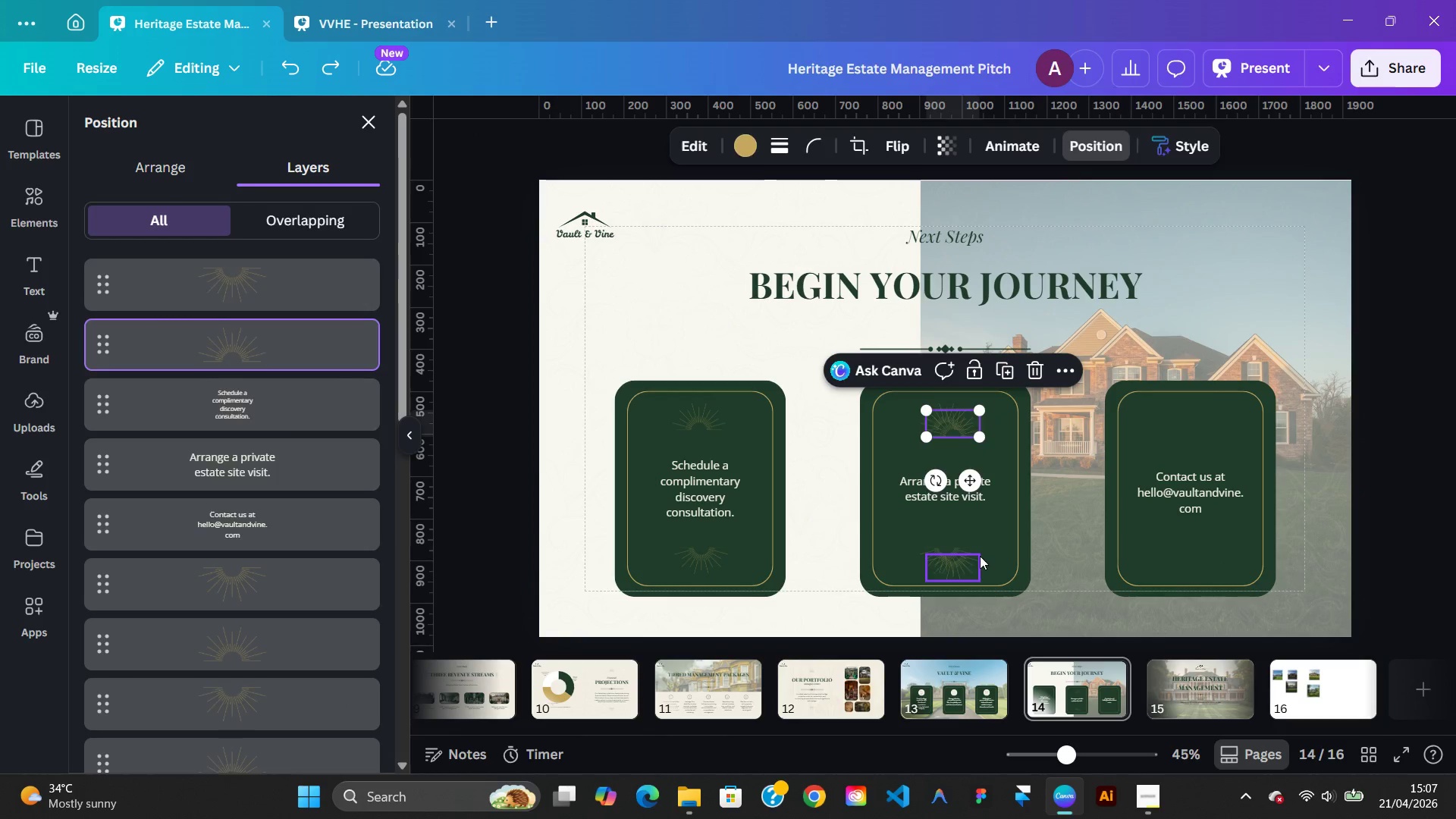 
key(Control+Z)
 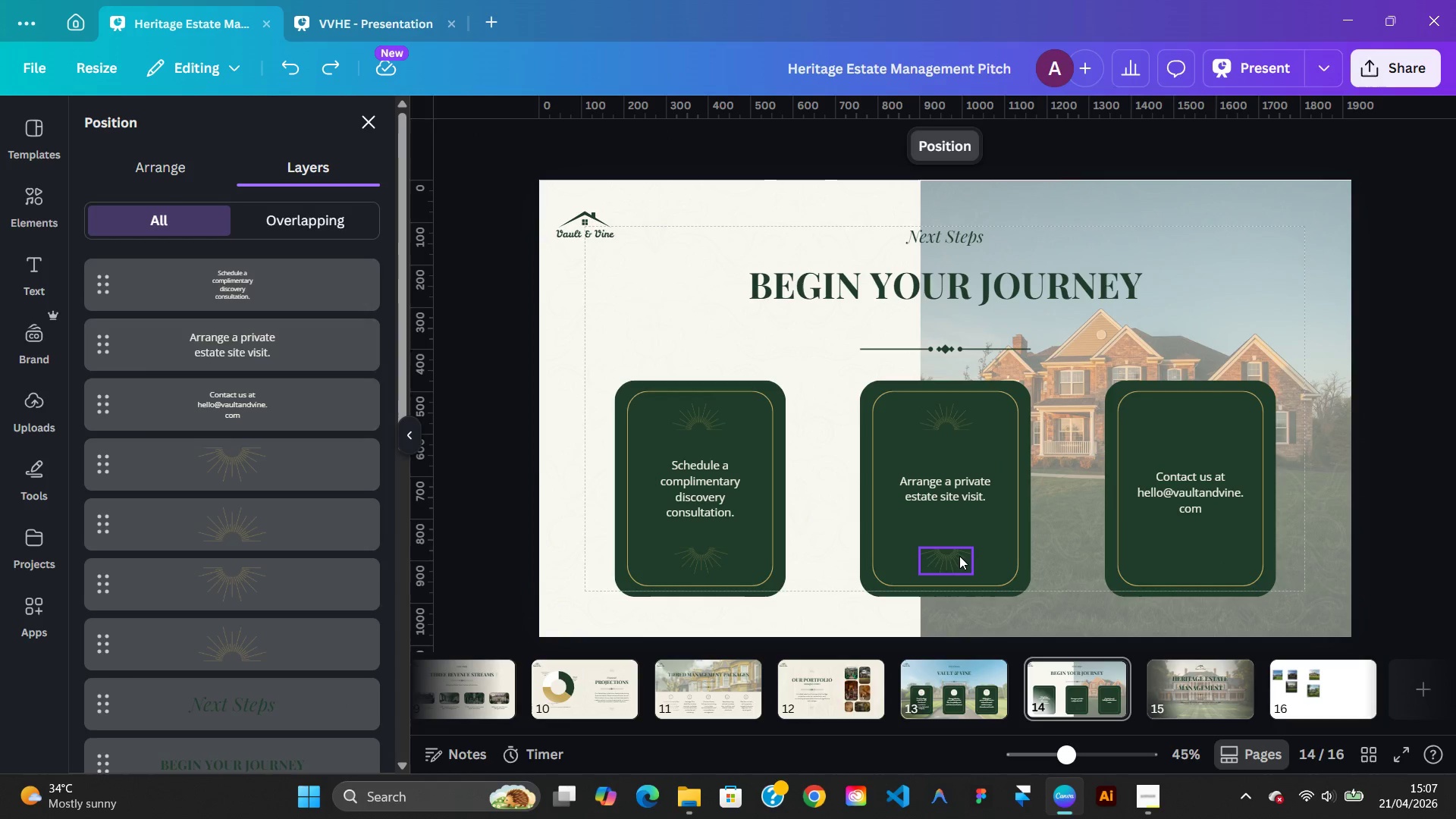 
left_click([958, 556])
 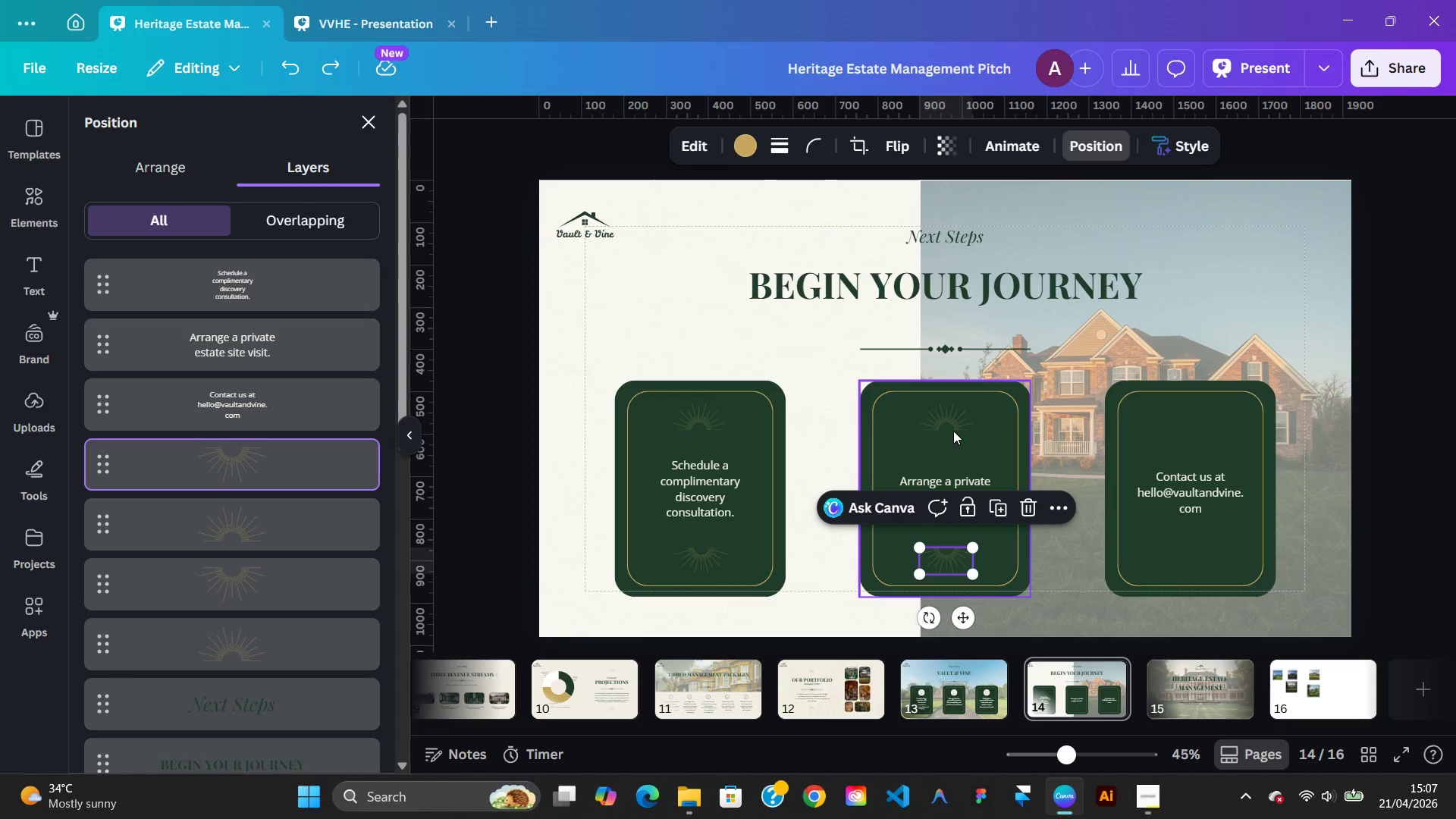 
hold_key(key=ShiftLeft, duration=0.52)
left_click([952, 422])
 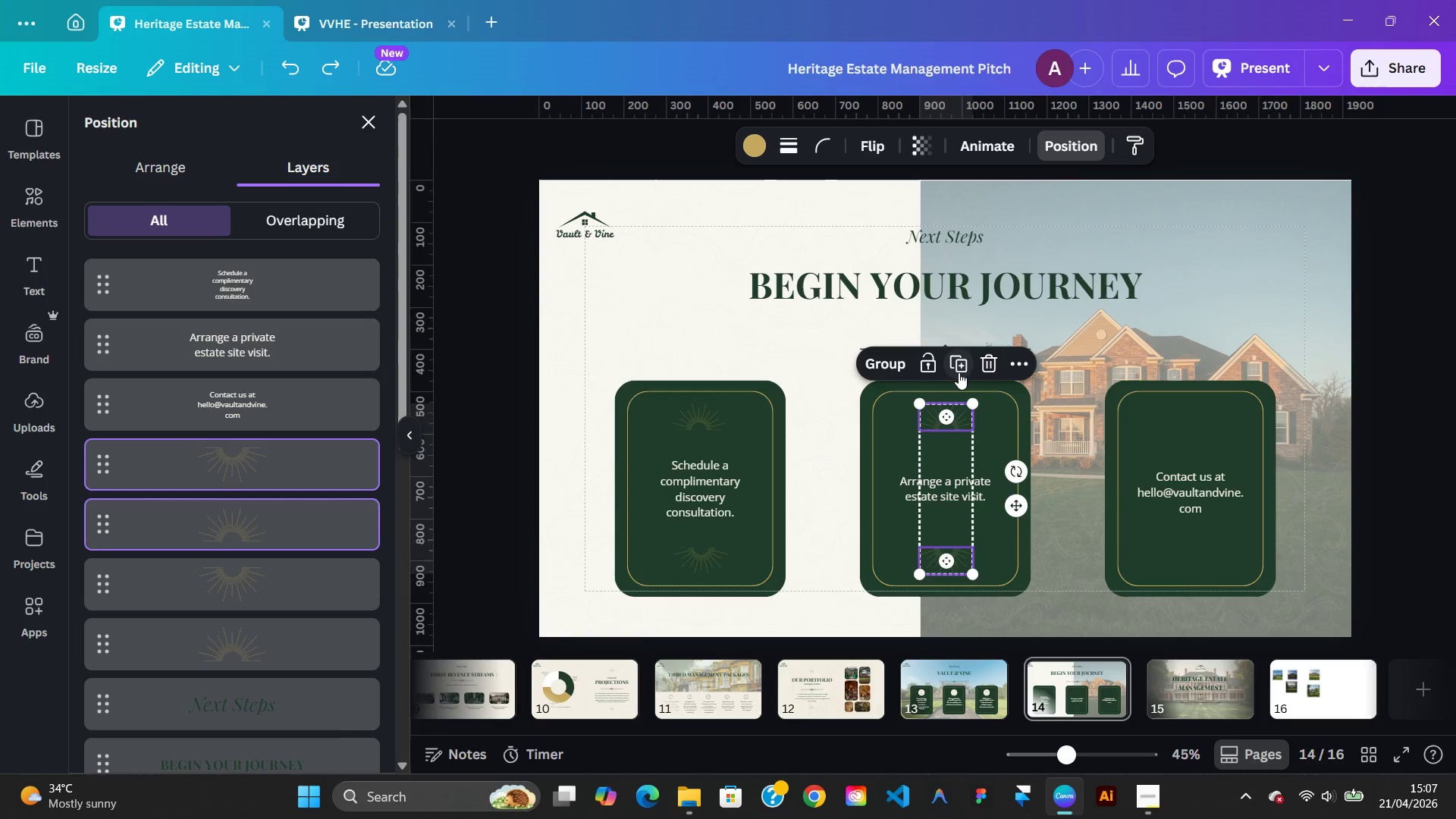 
left_click([959, 372])
 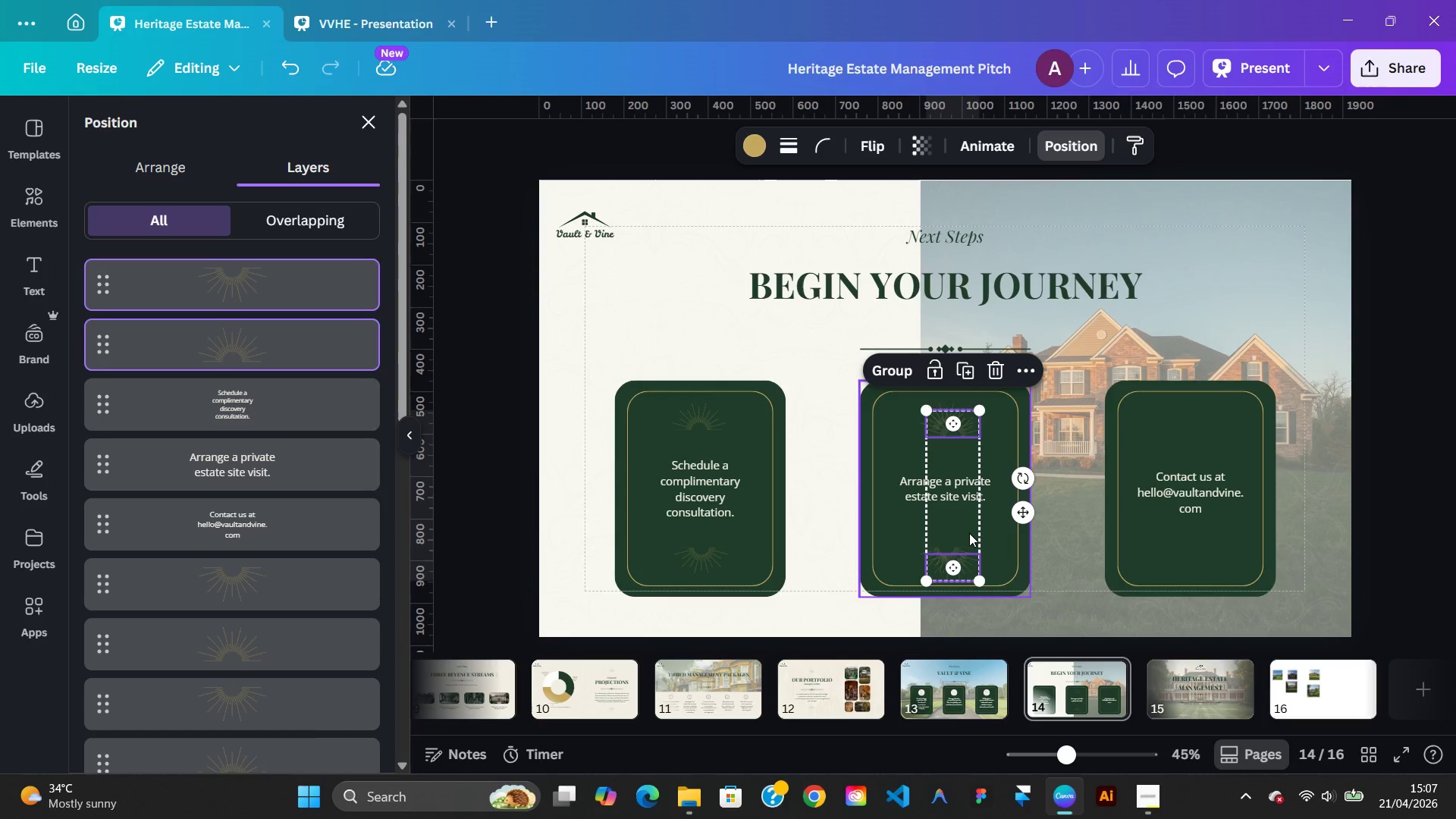 
left_click_drag(start_coordinate=[969, 533], to_coordinate=[1207, 524])
 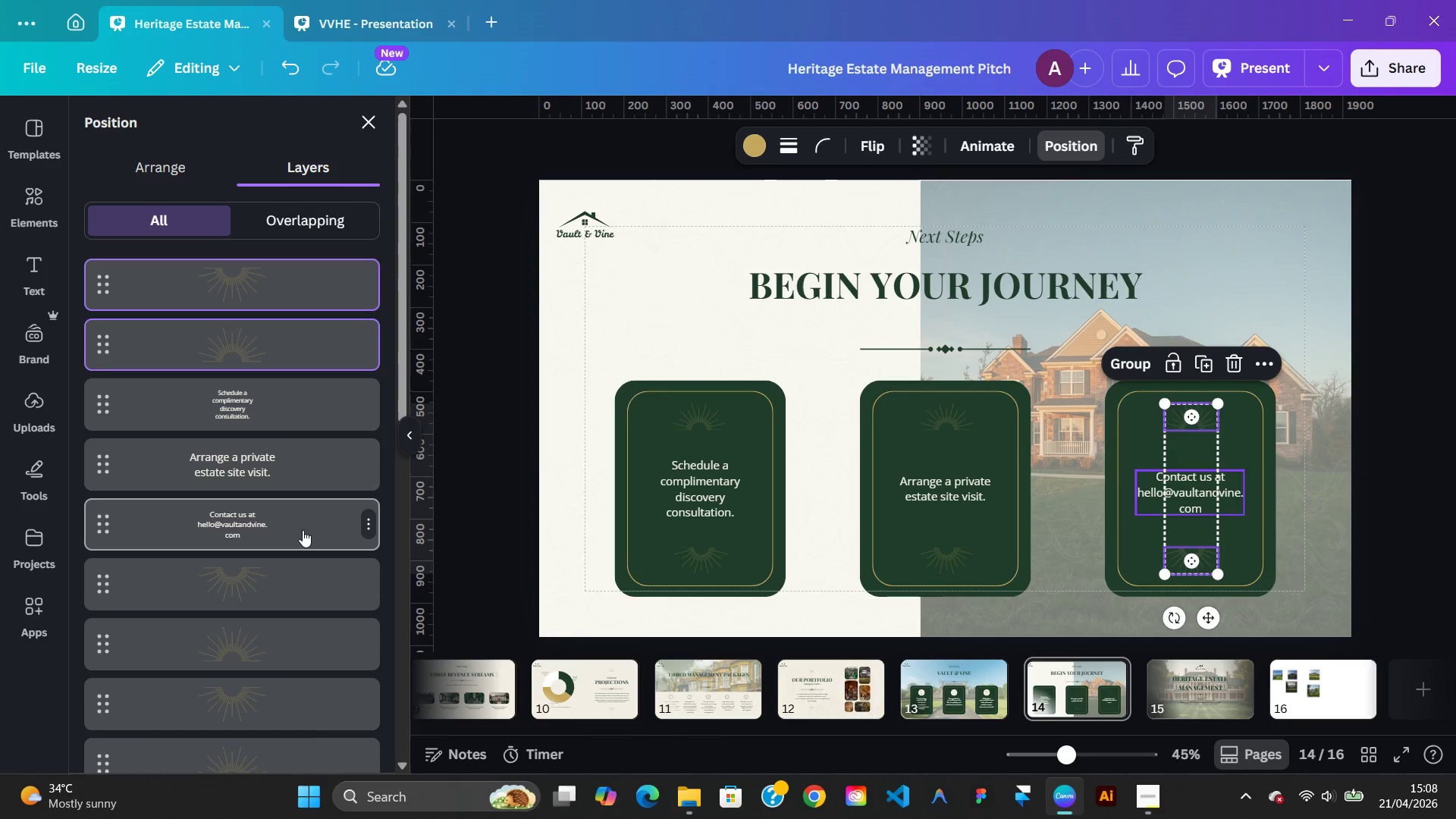 
left_click_drag(start_coordinate=[276, 307], to_coordinate=[279, 553])
 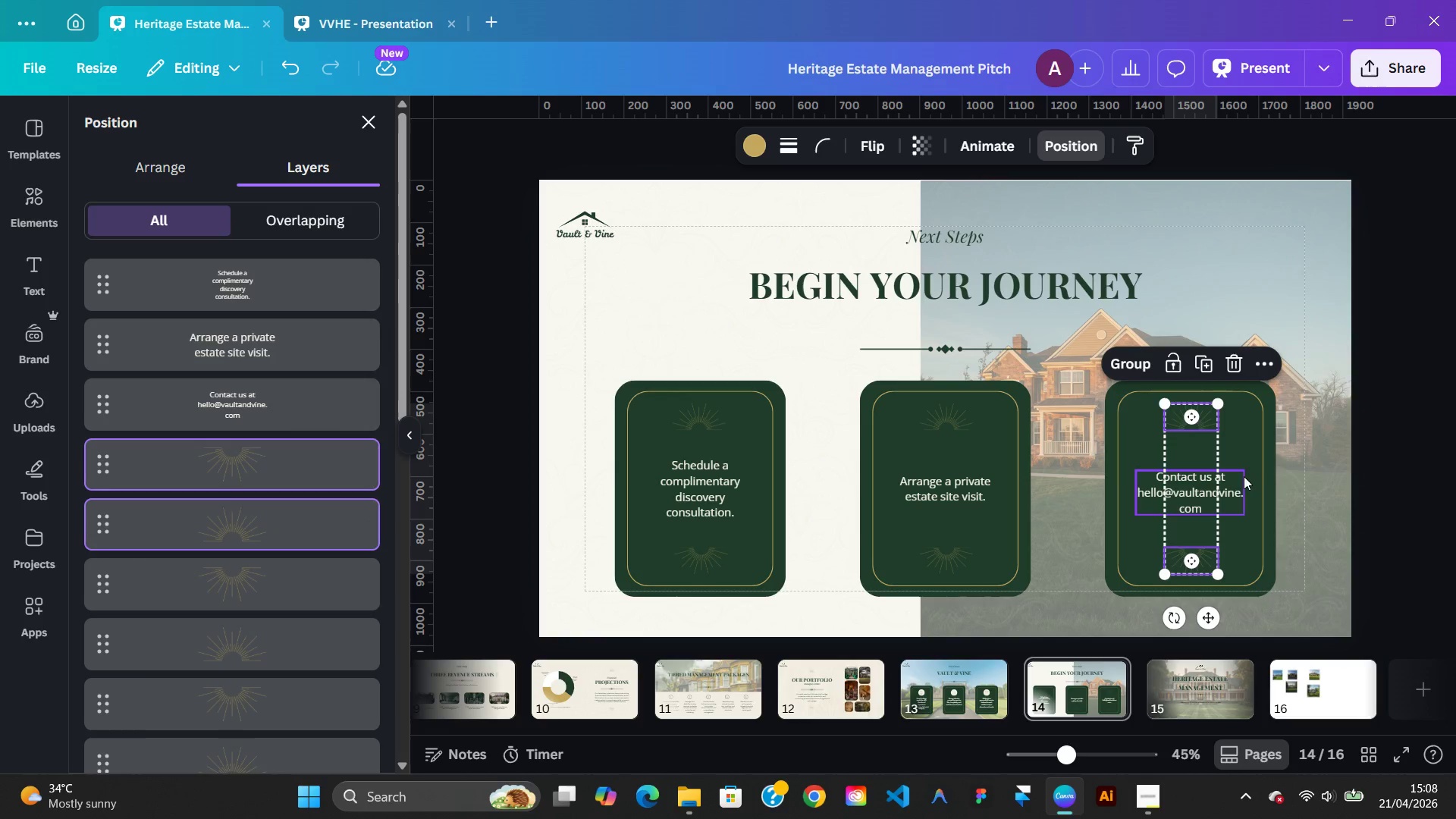 
left_click([1298, 476])
 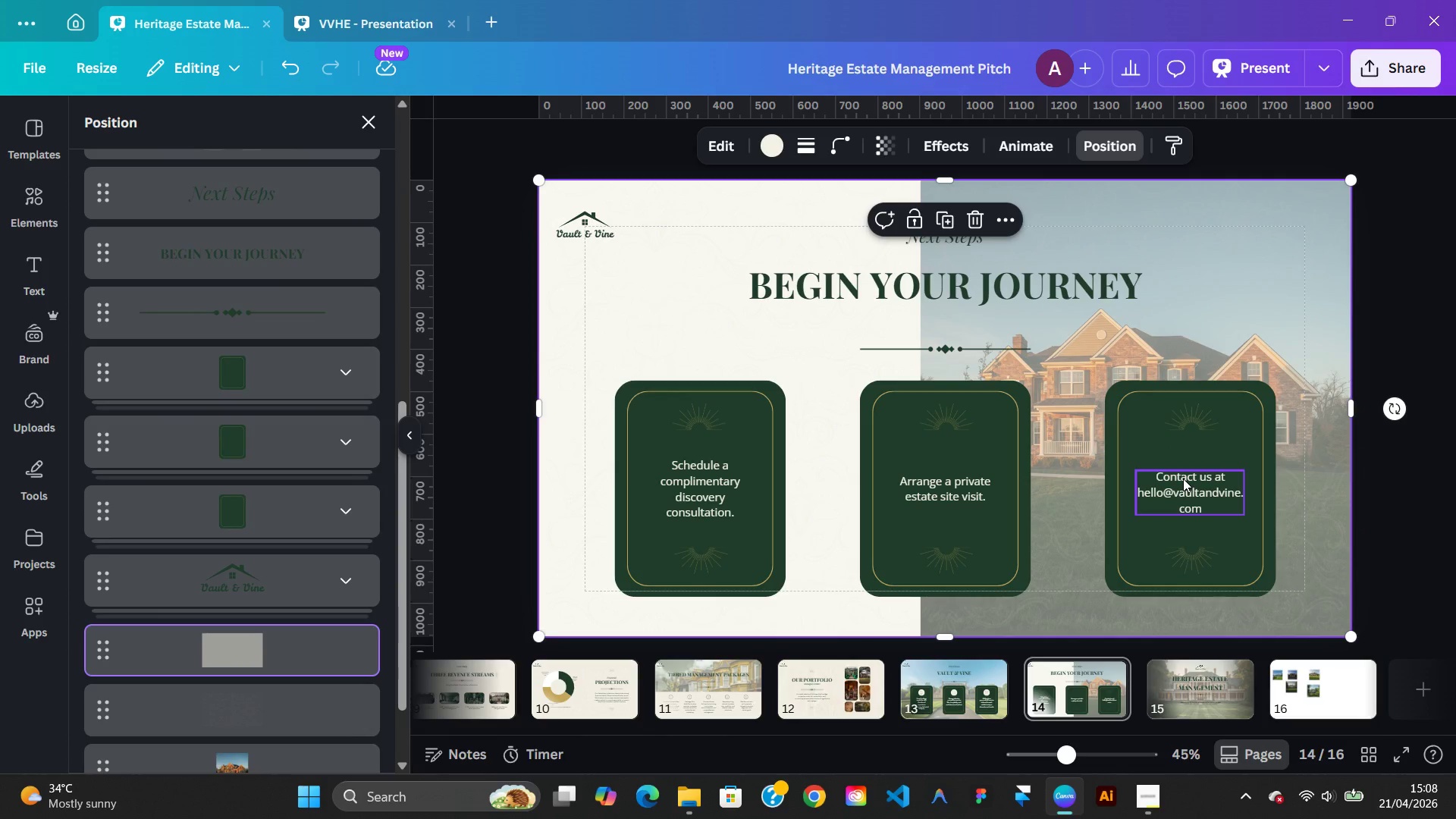 
left_click([1183, 479])
 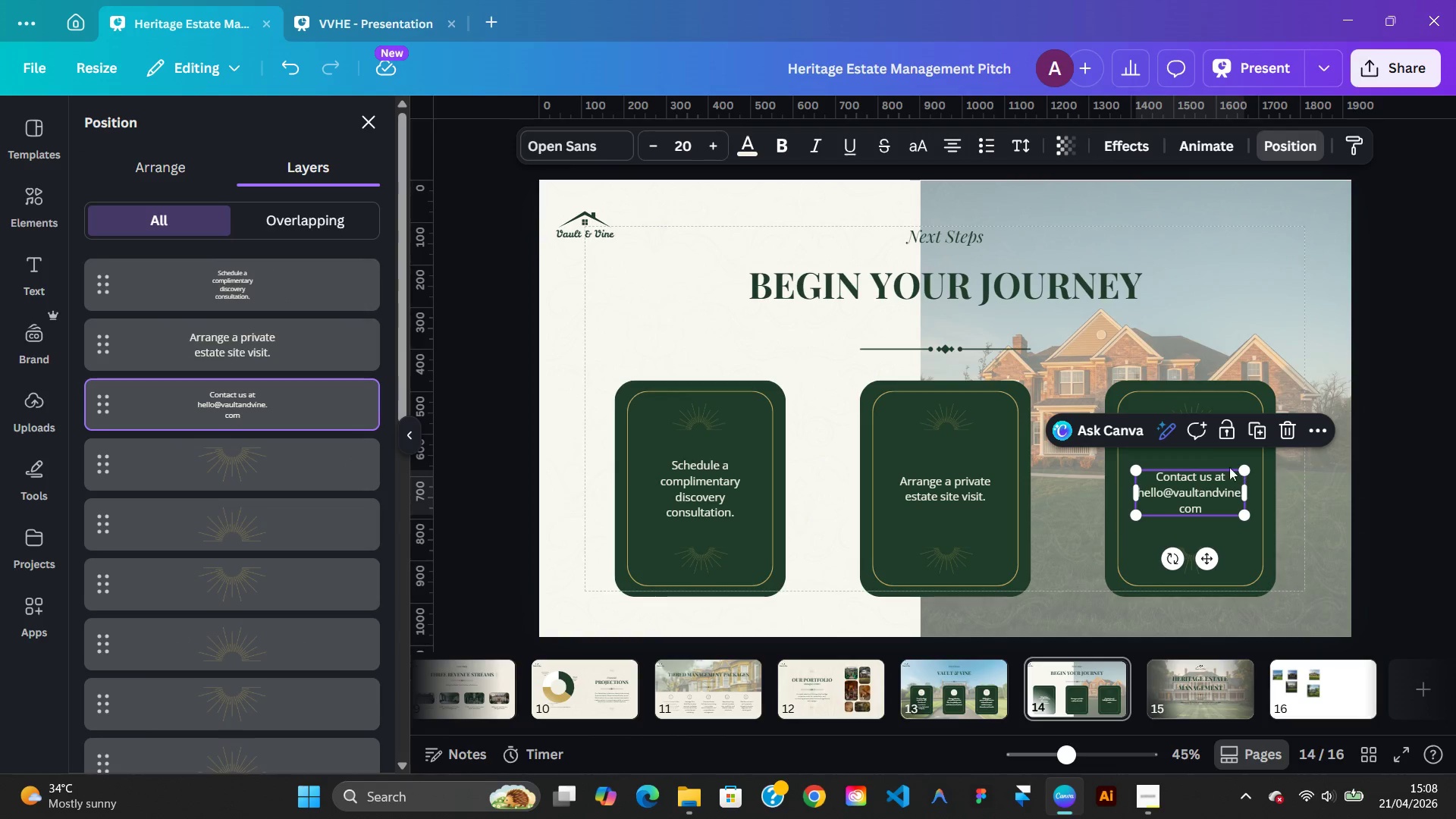 
left_click([1201, 458])
 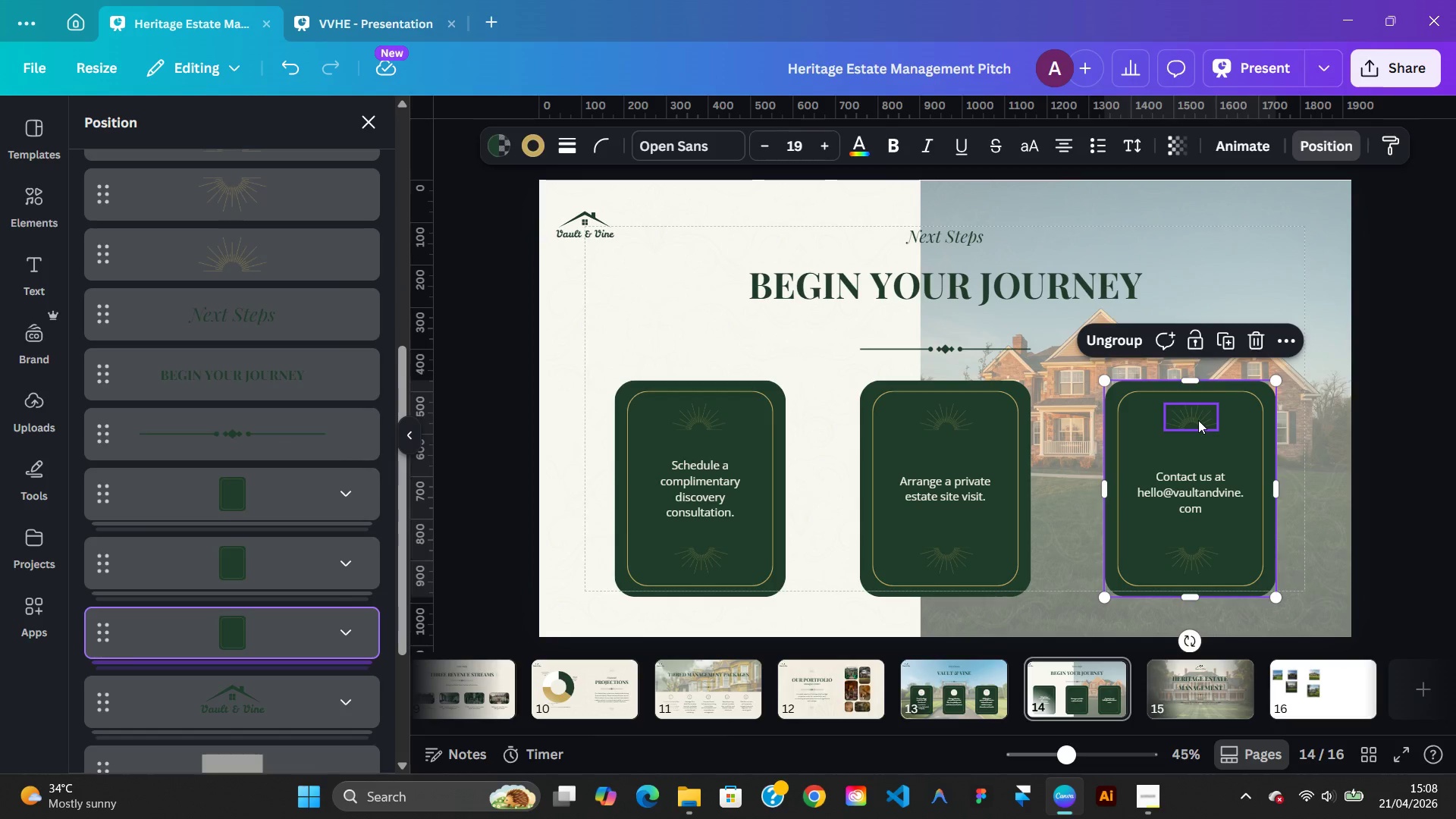 
left_click([1198, 420])
 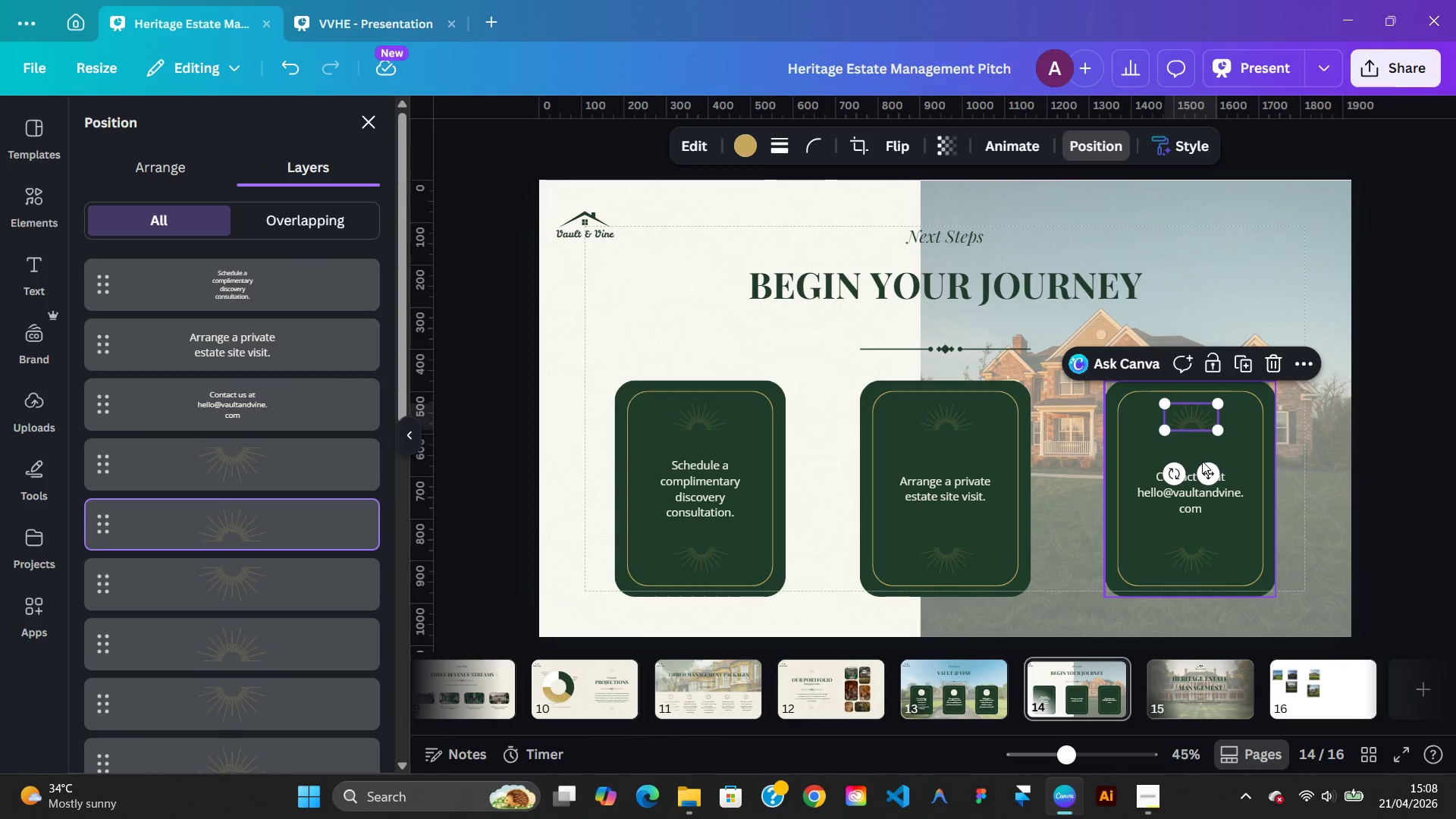 
key(ArrowDown)
 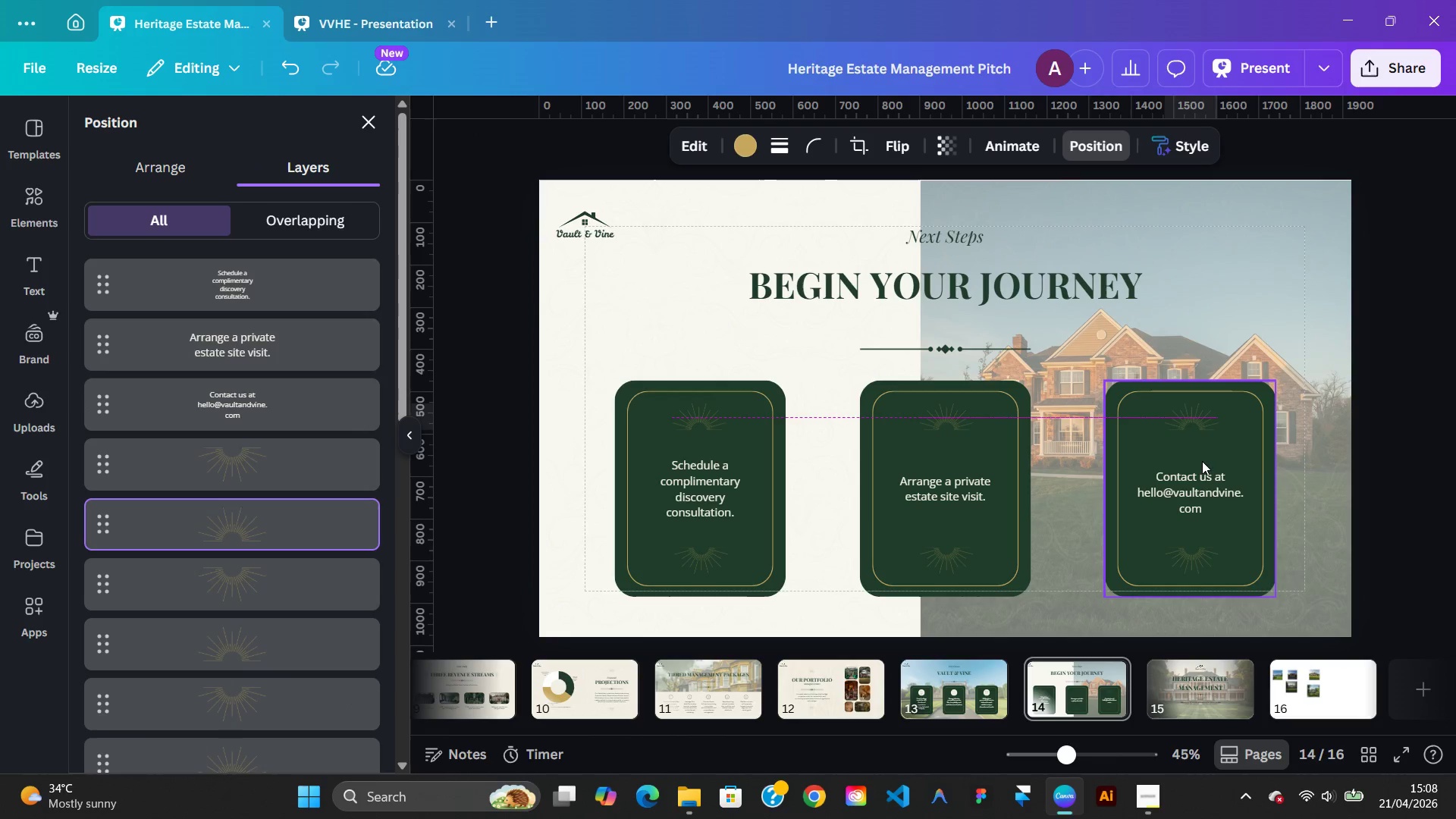 
key(ArrowUp)
 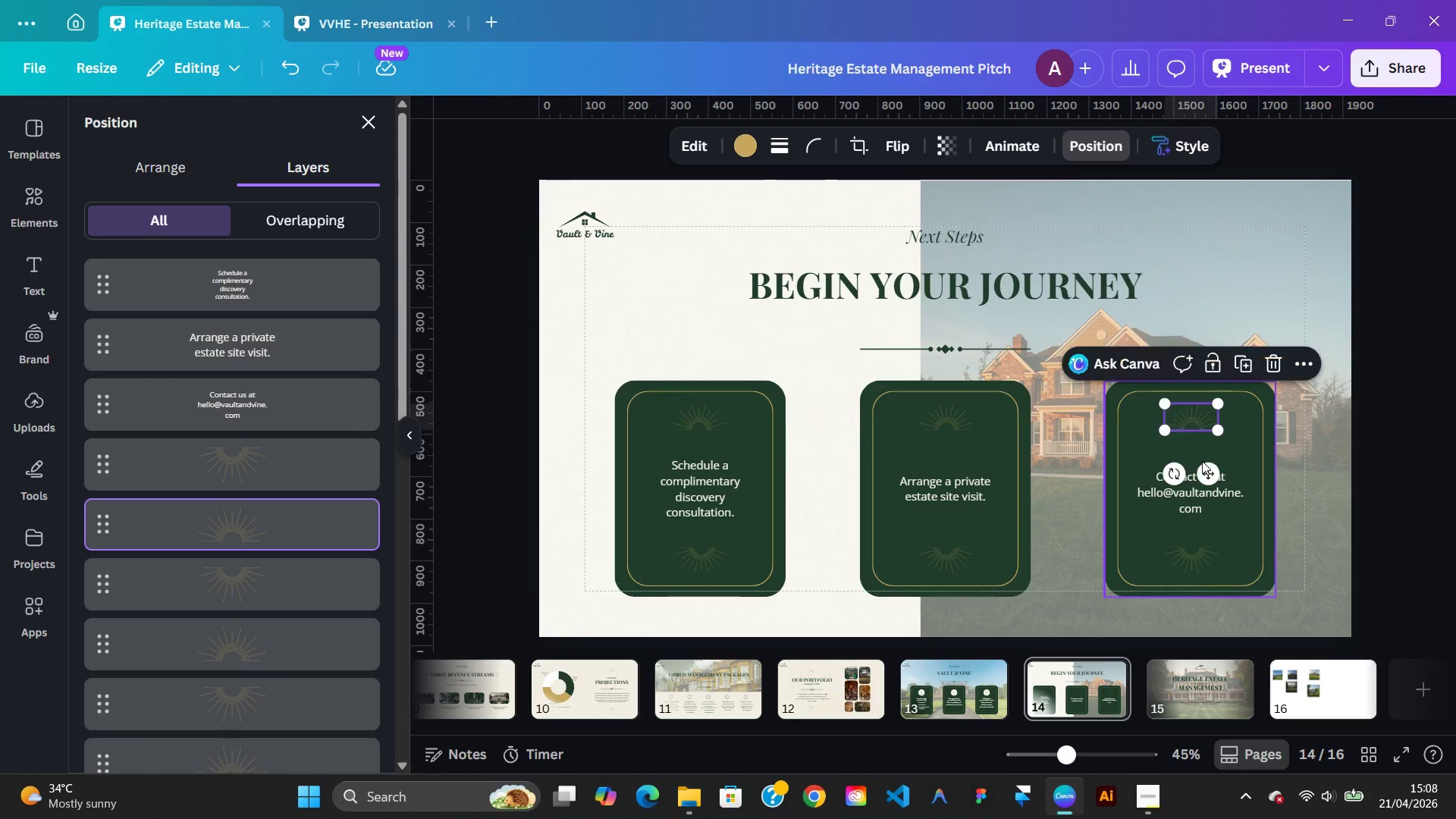 
key(ArrowUp)
 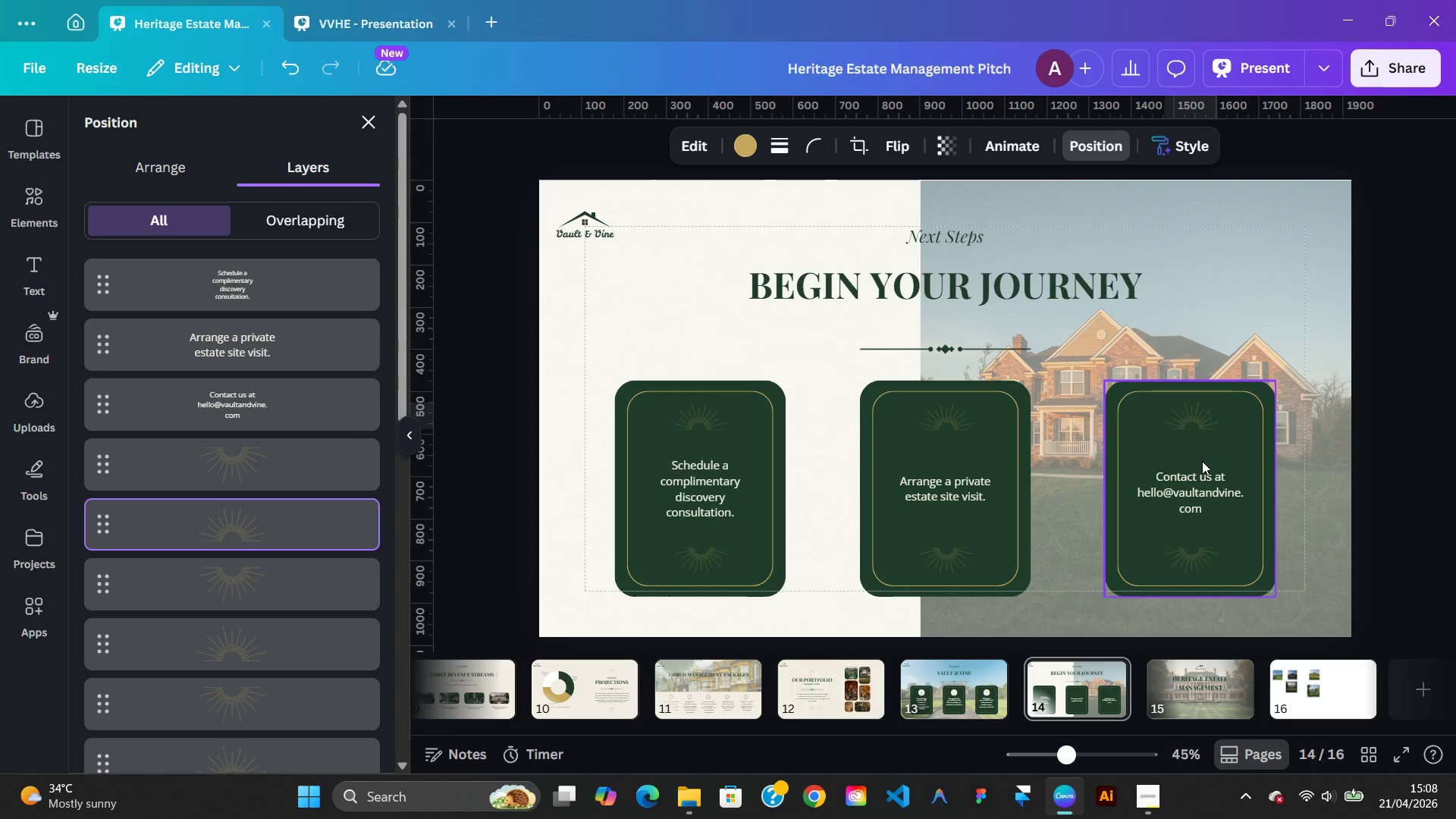 
key(ArrowUp)
 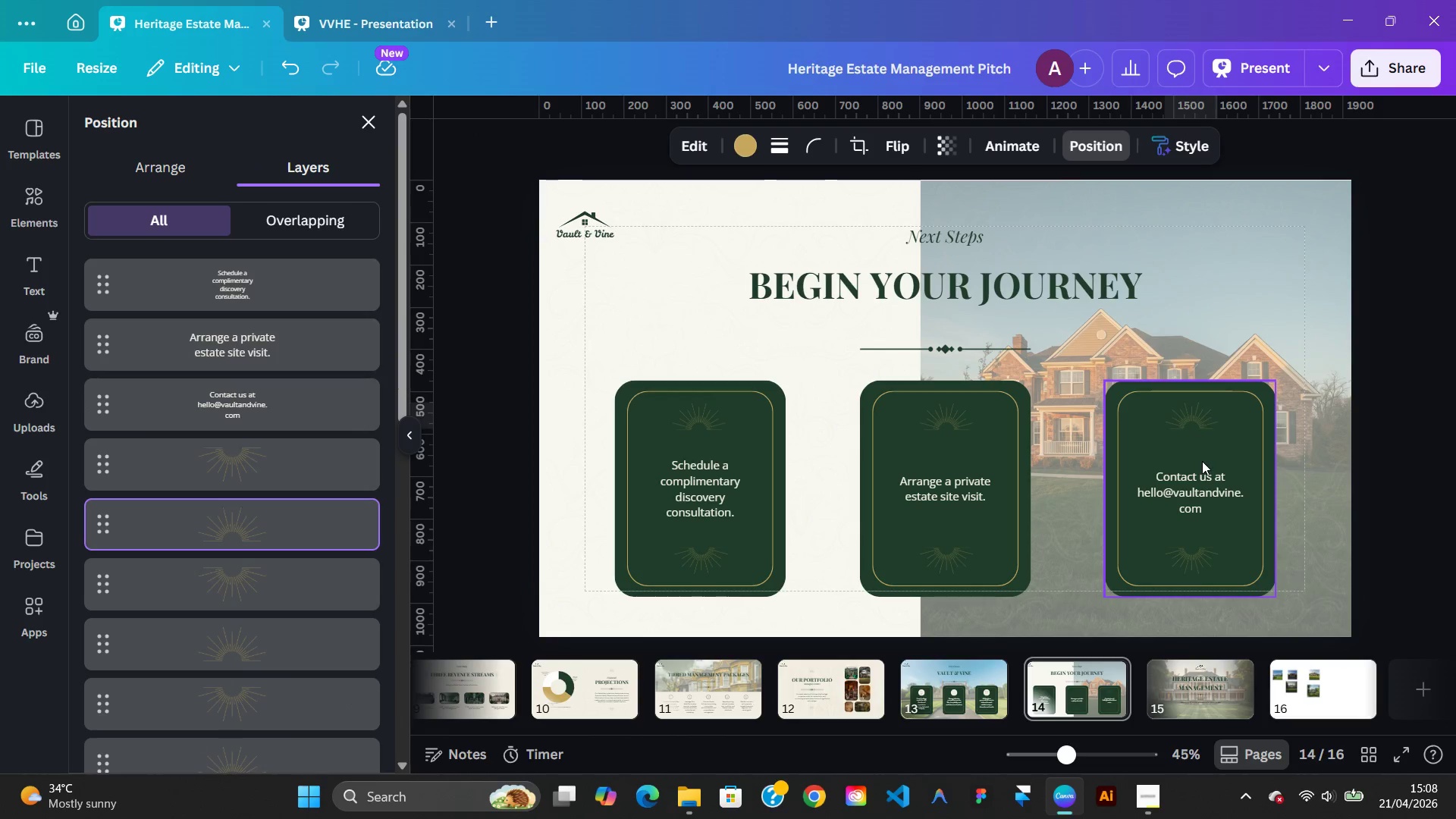 
key(ArrowUp)
 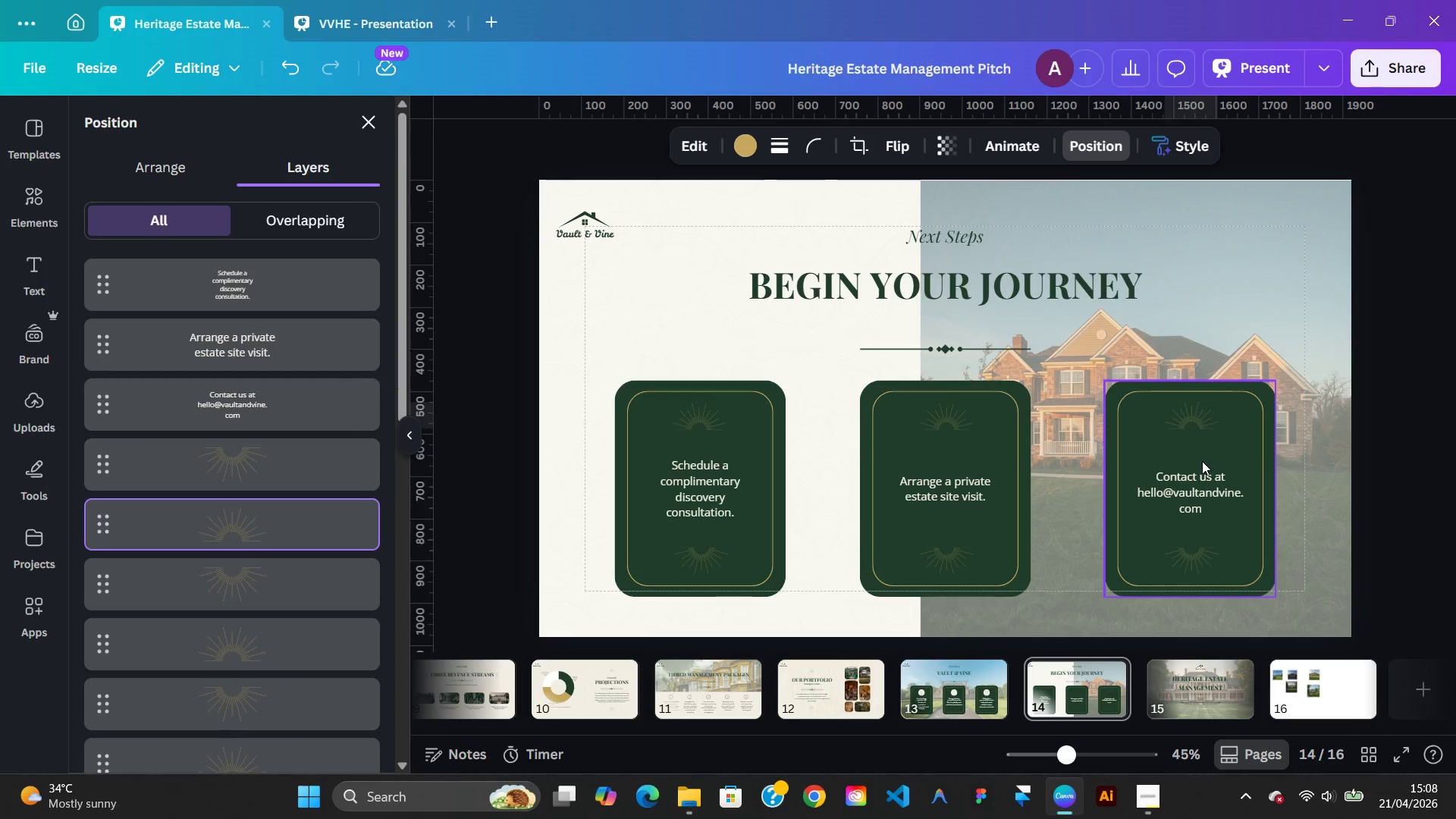 
hold_key(key=ArrowDown, duration=0.67)
 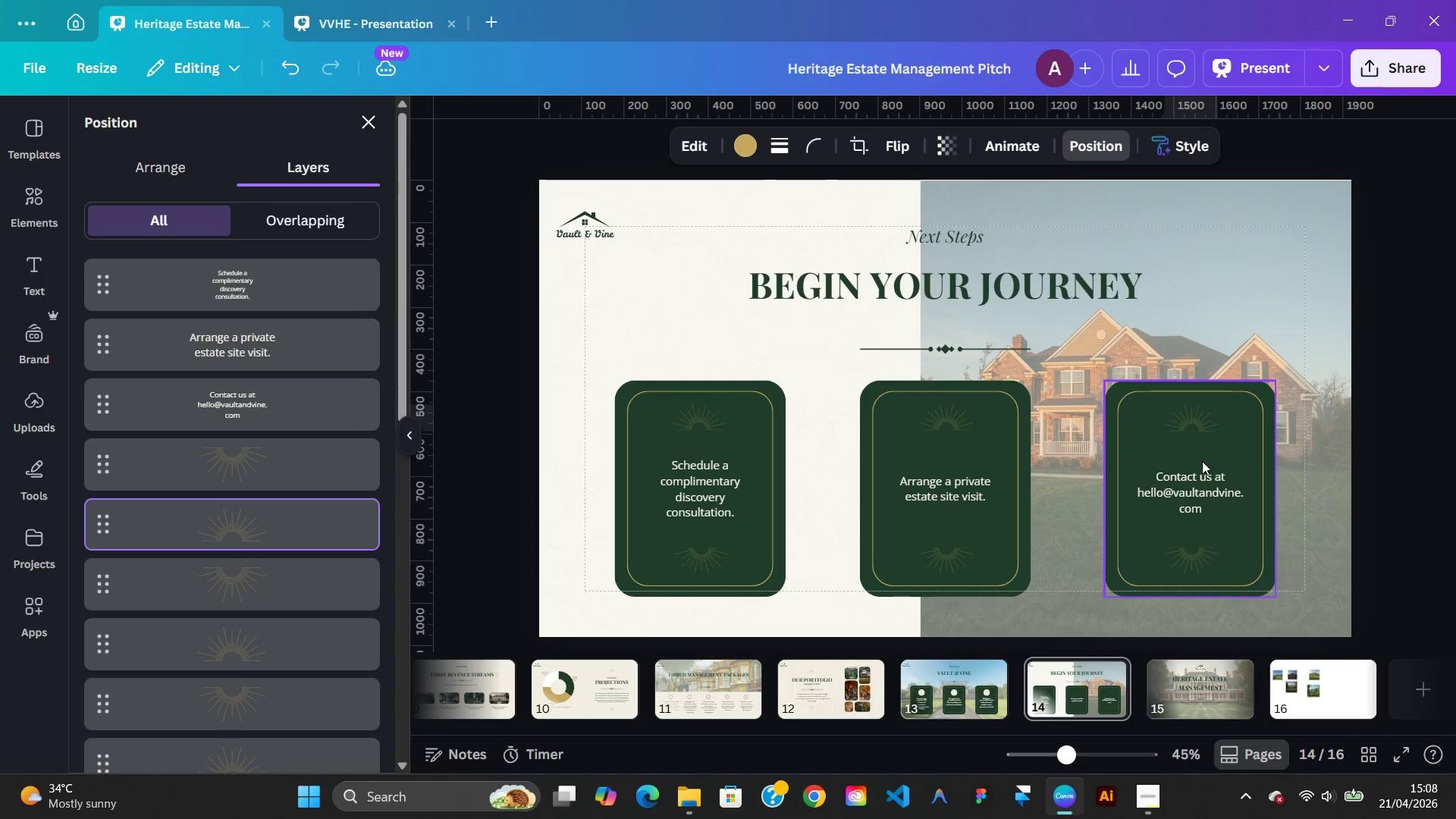 
key(ArrowUp)
 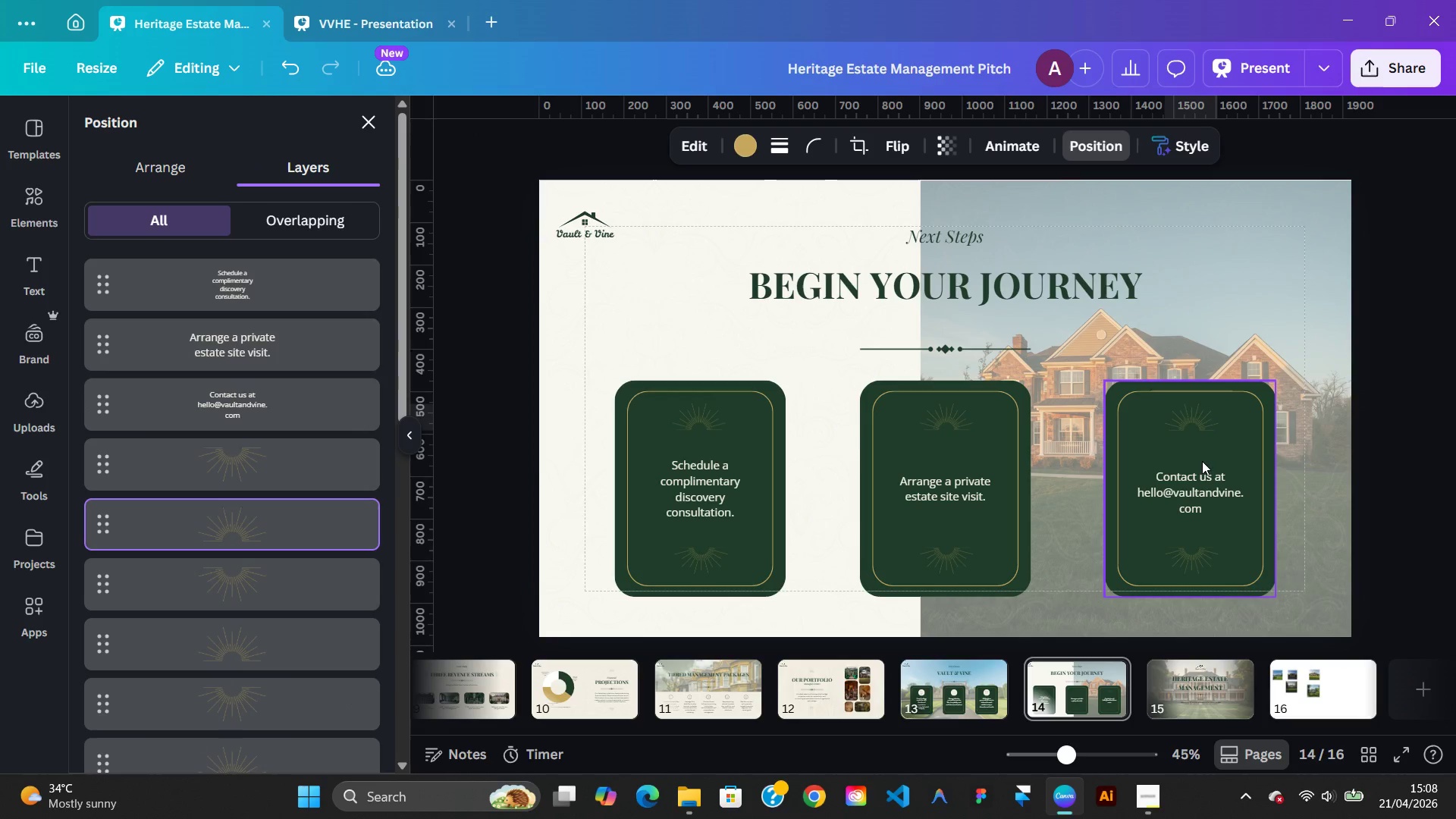 
key(ArrowUp)
 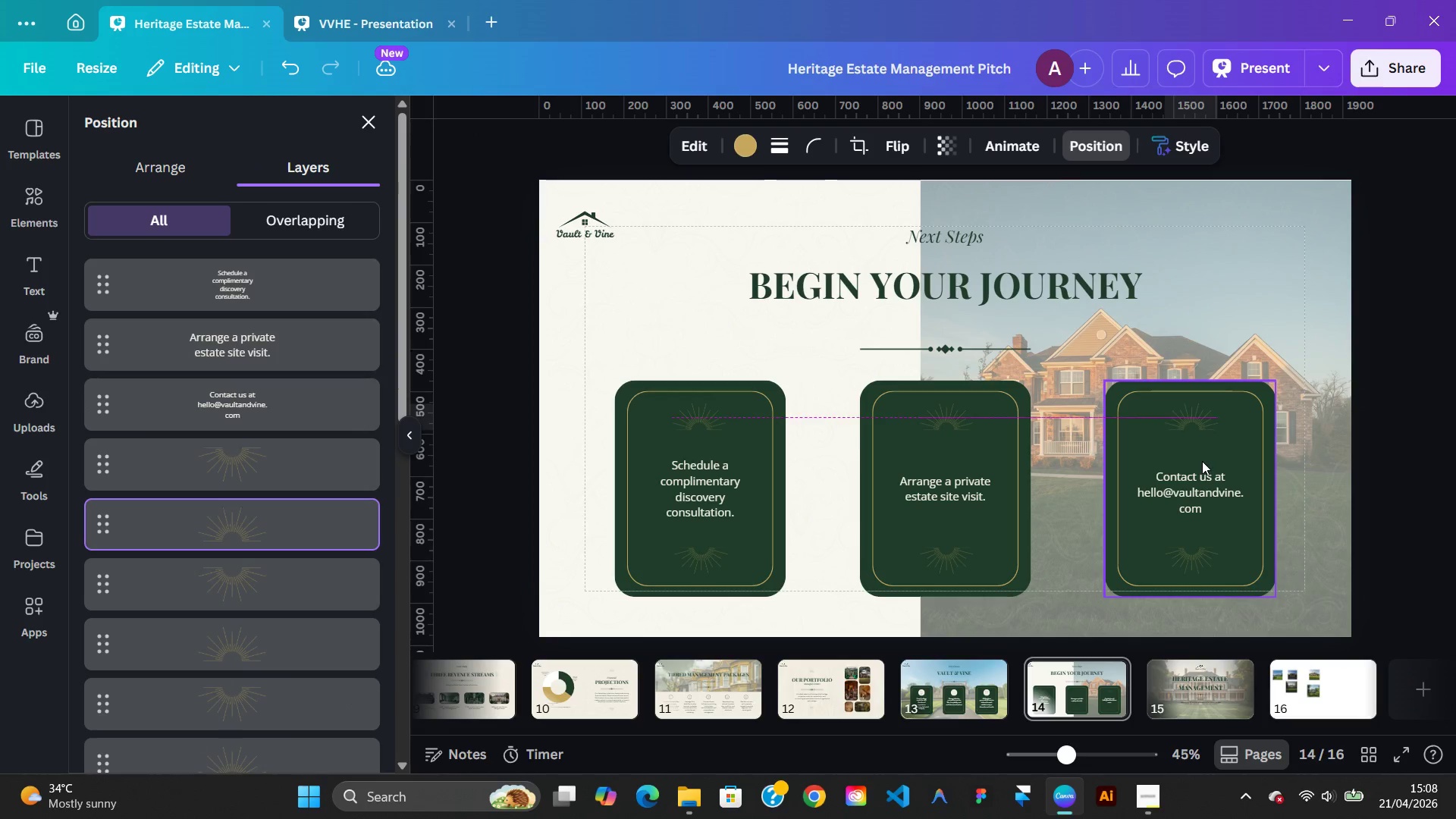 
key(ArrowUp)
 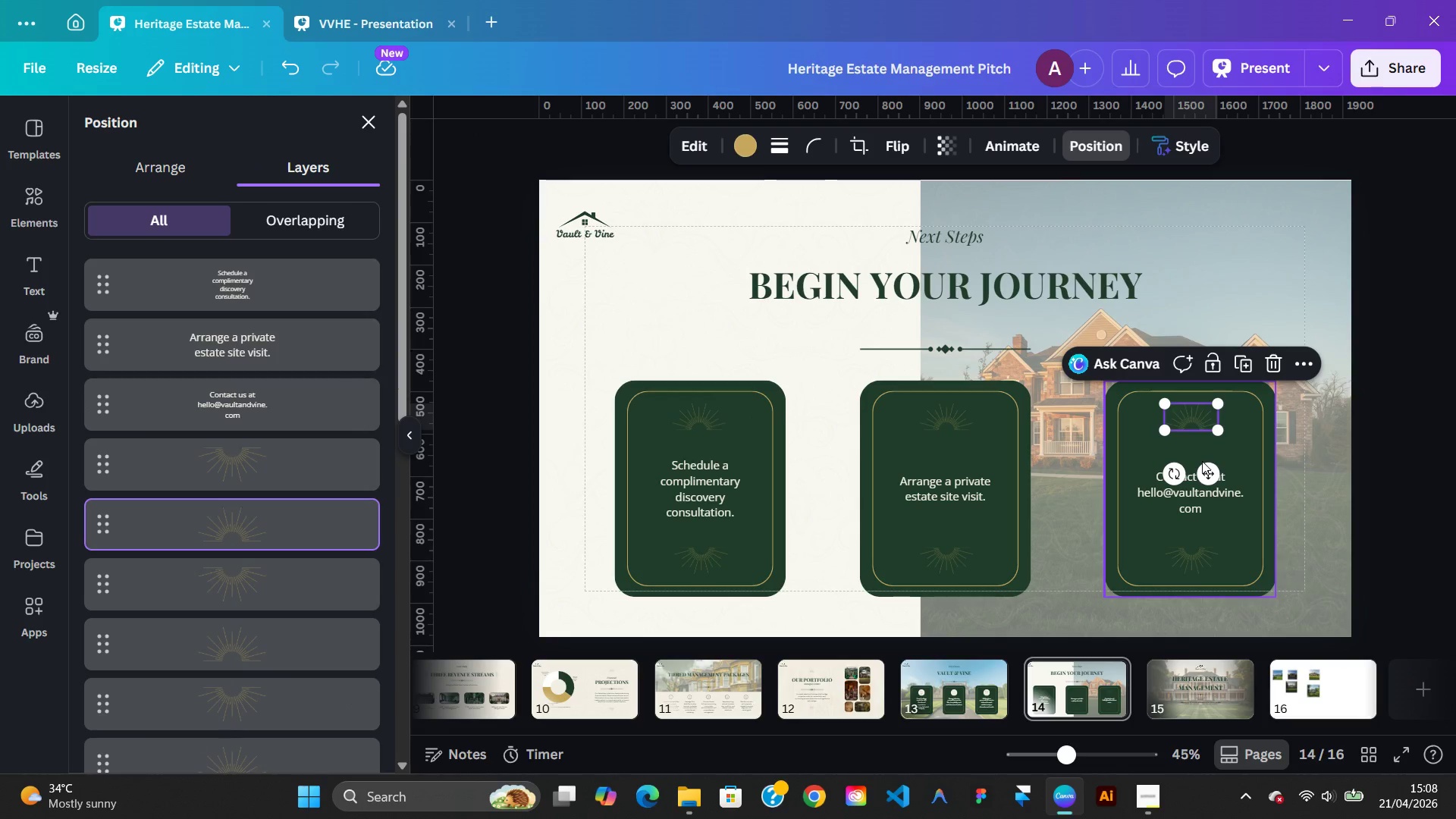 
key(ArrowRight)
 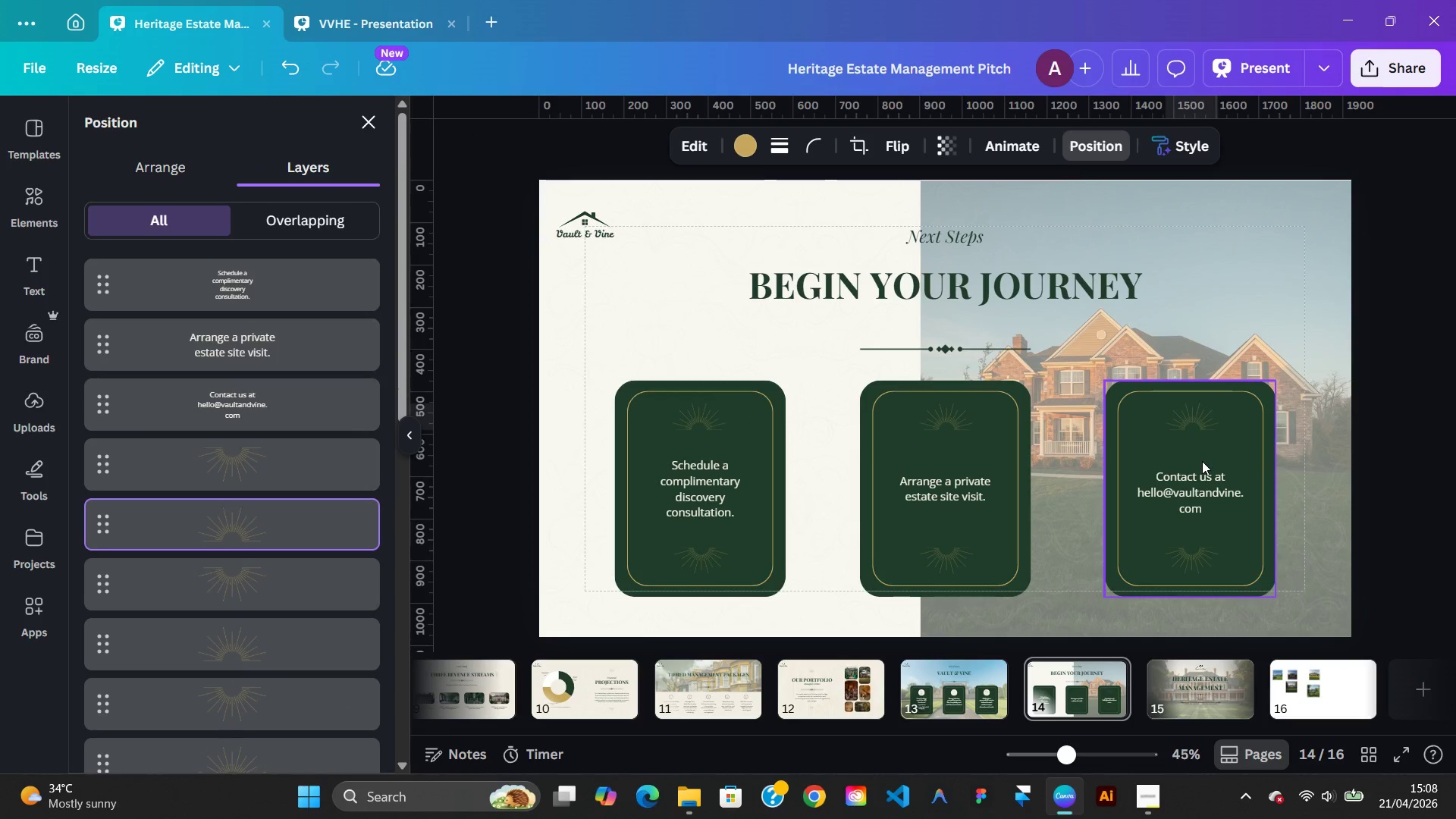 
key(ArrowRight)
 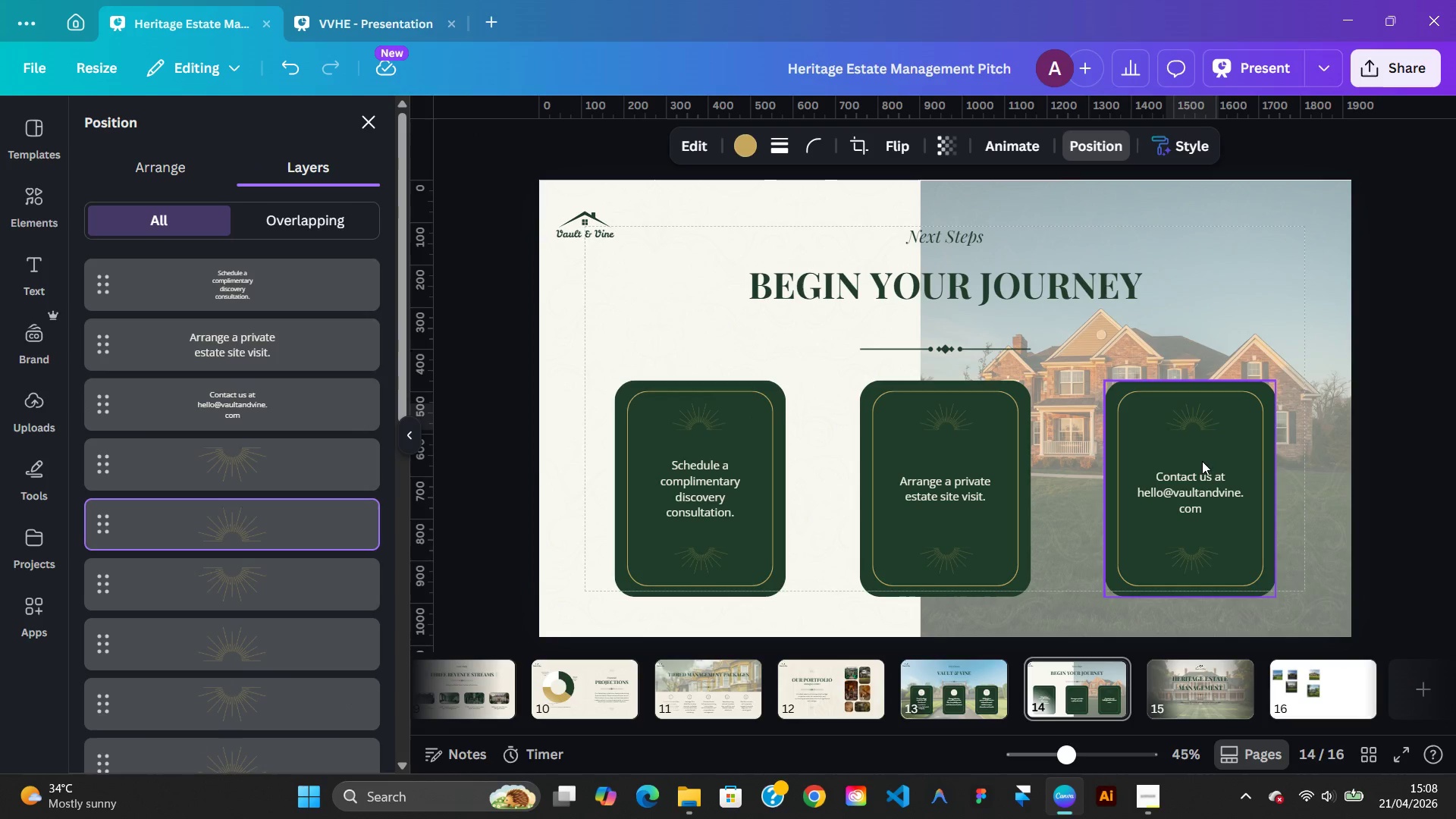 
key(ArrowRight)
 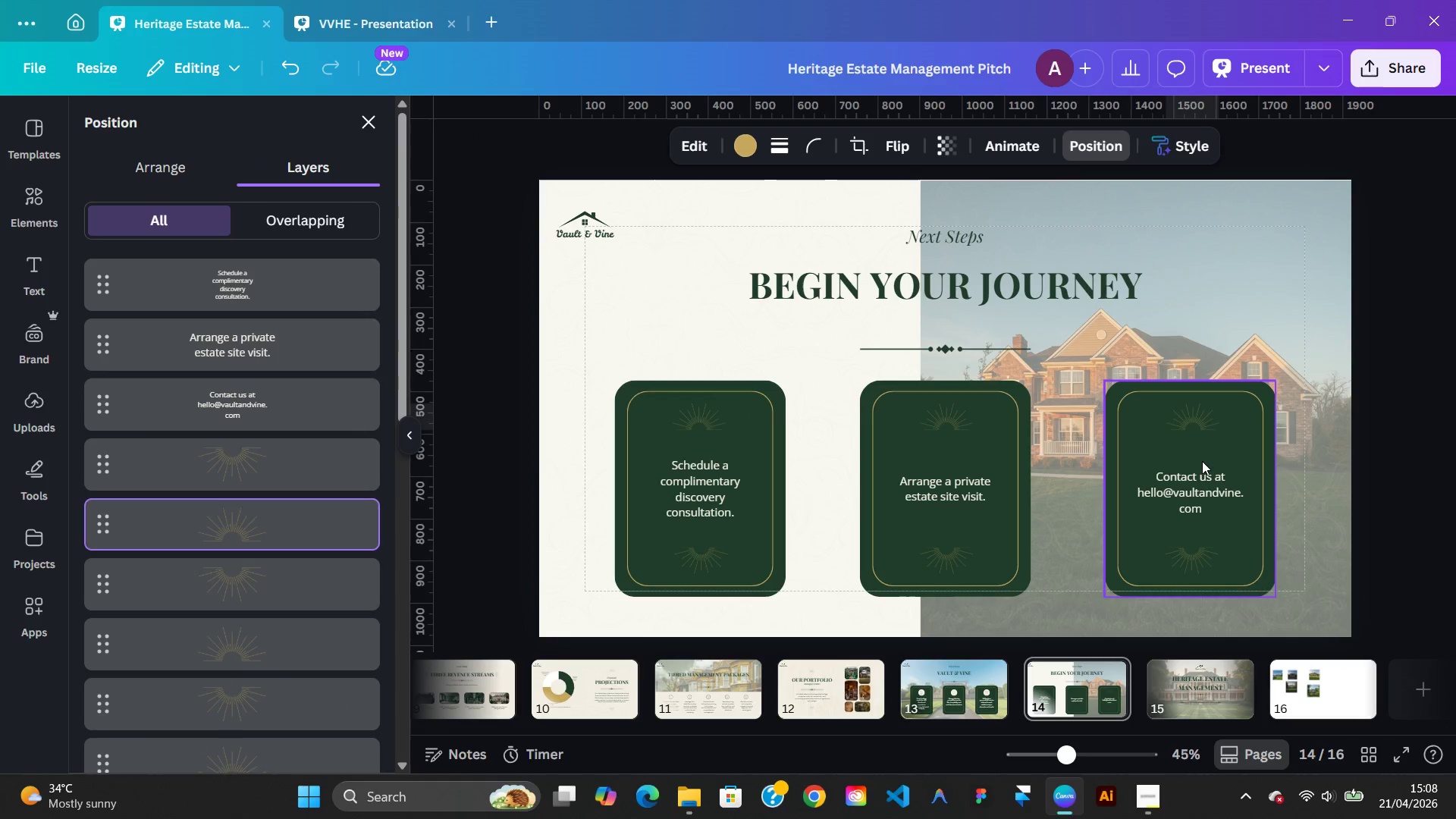 
key(ArrowLeft)
 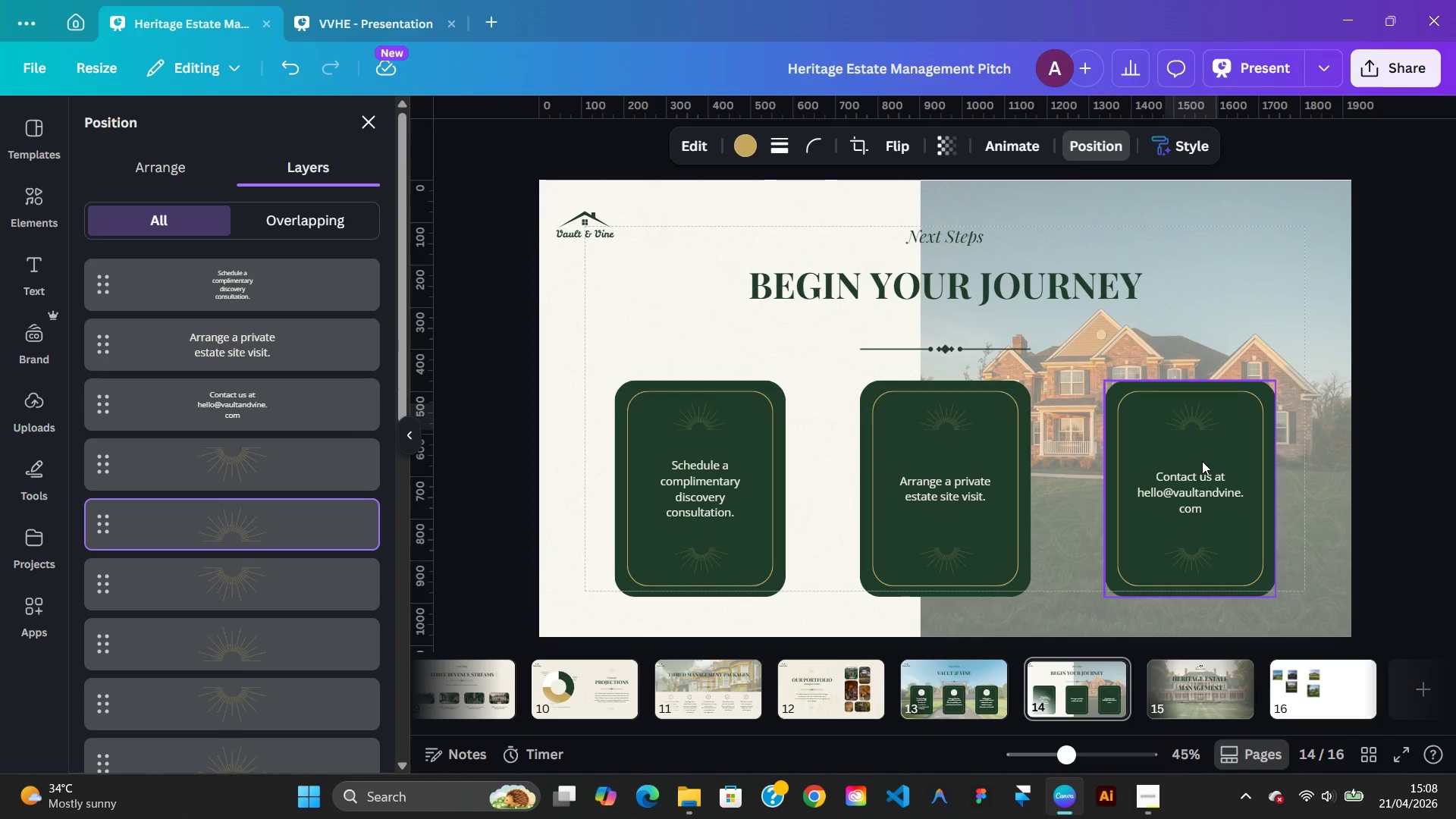 
key(ArrowLeft)
 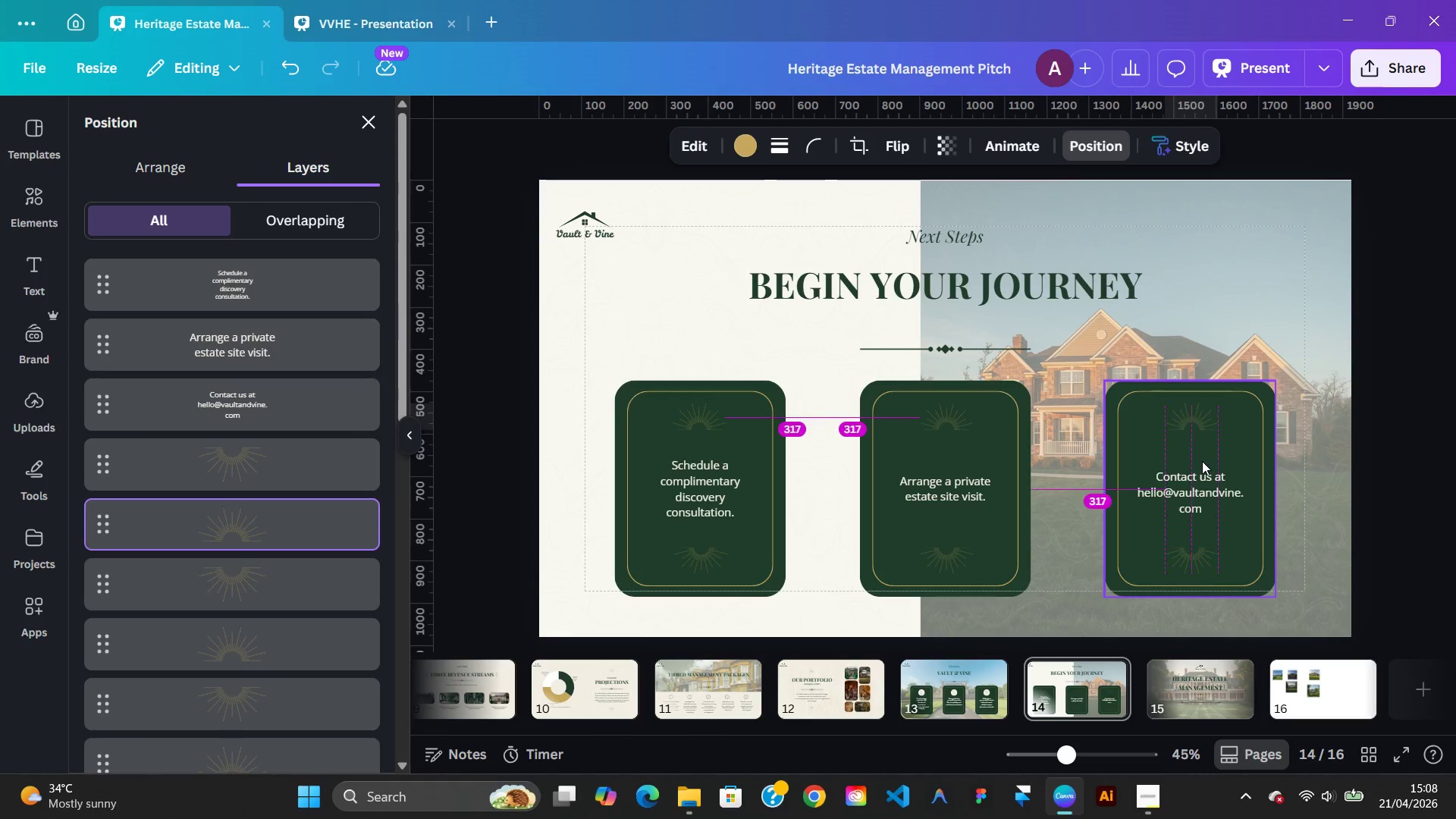 
key(ArrowLeft)
 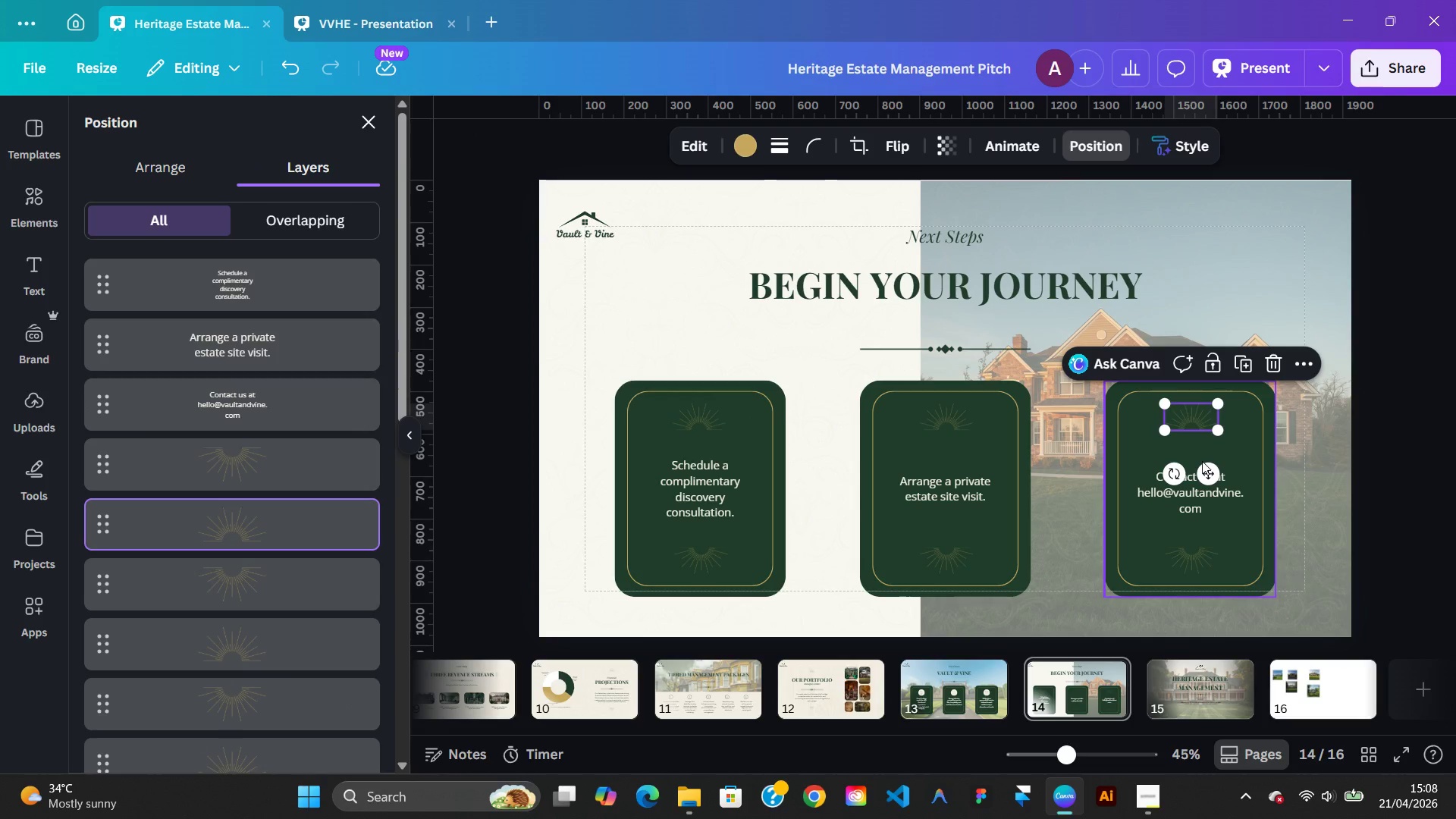 
key(ArrowLeft)
 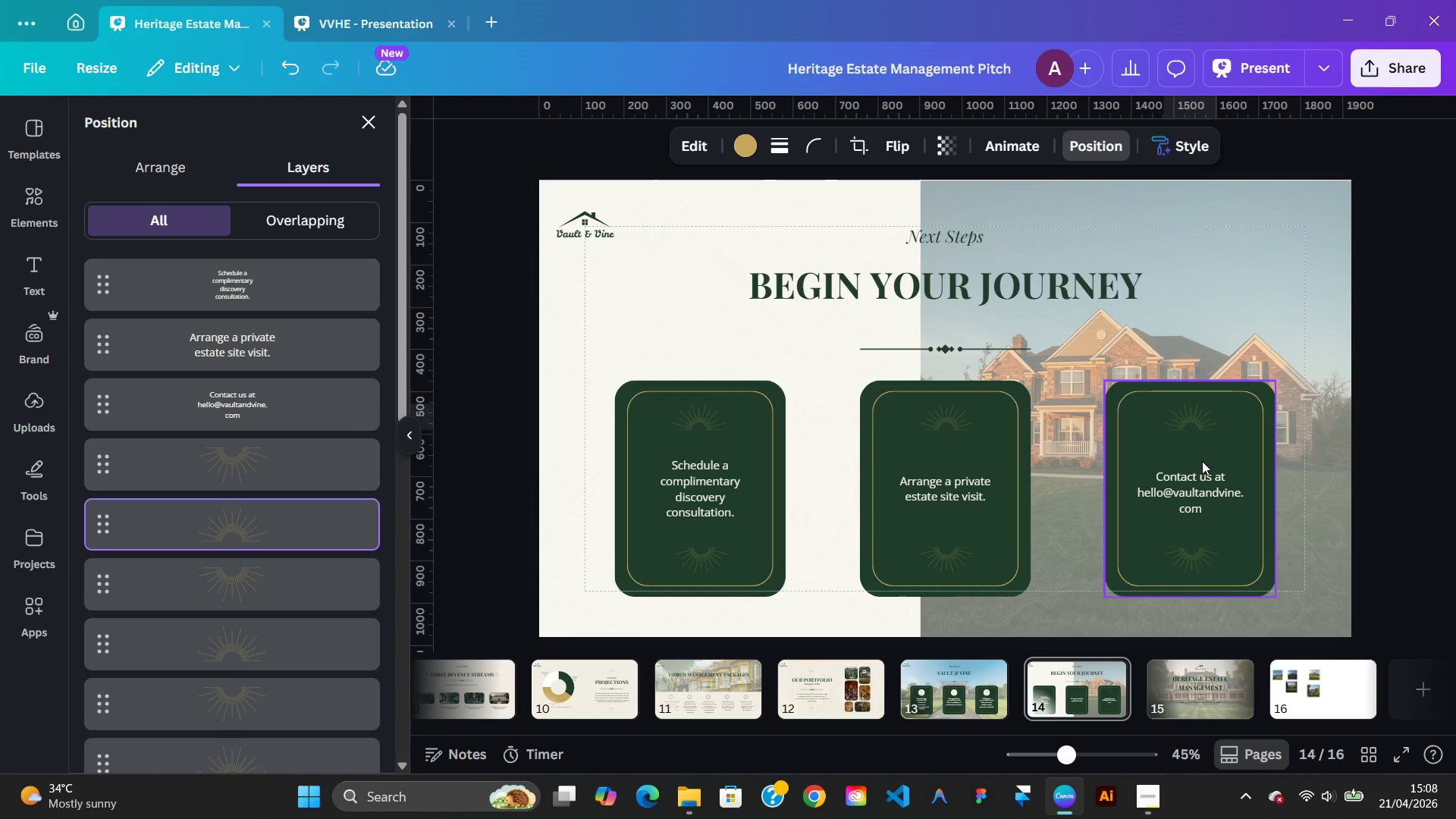 
key(ArrowLeft)
 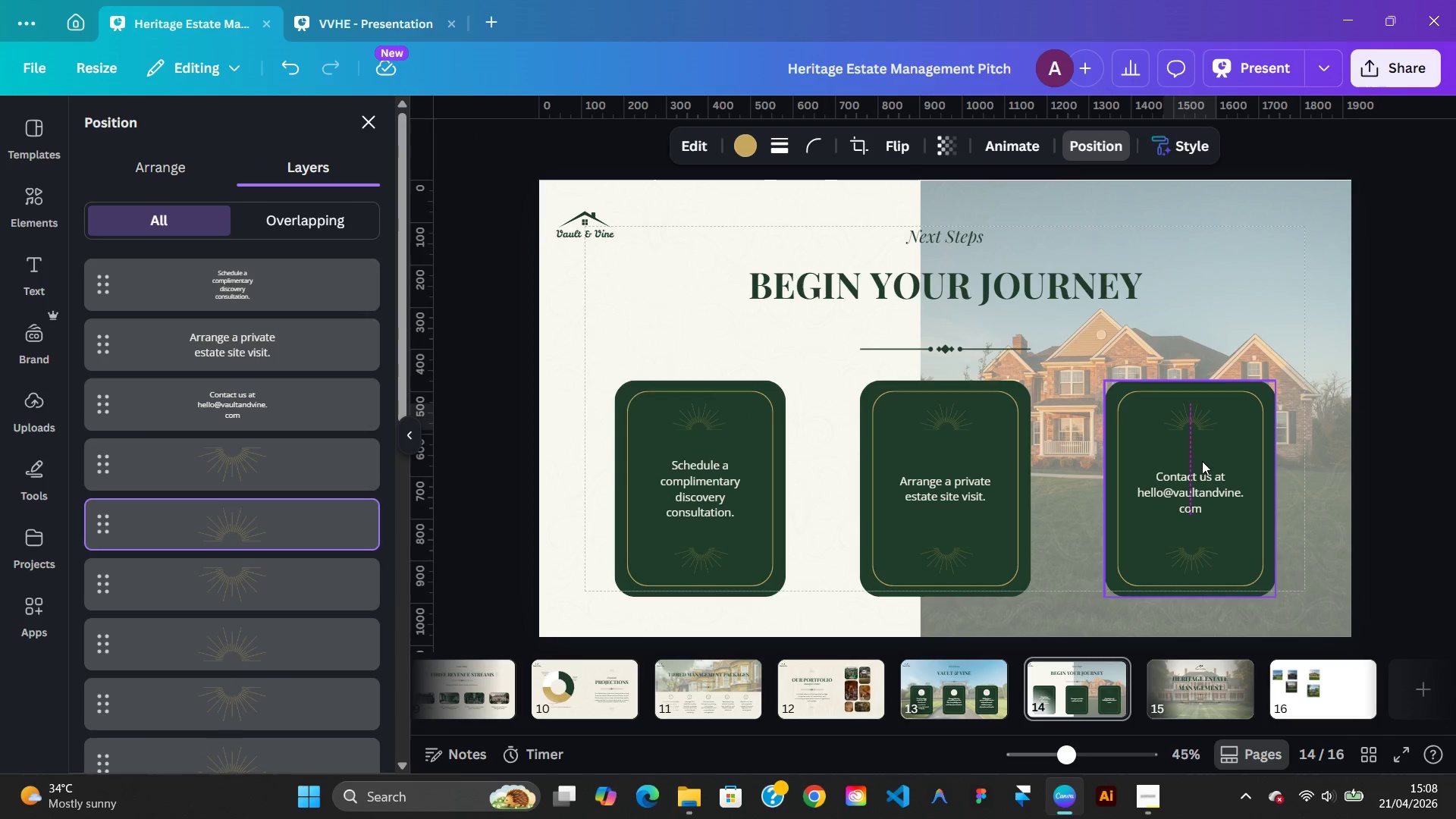 
key(ArrowLeft)
 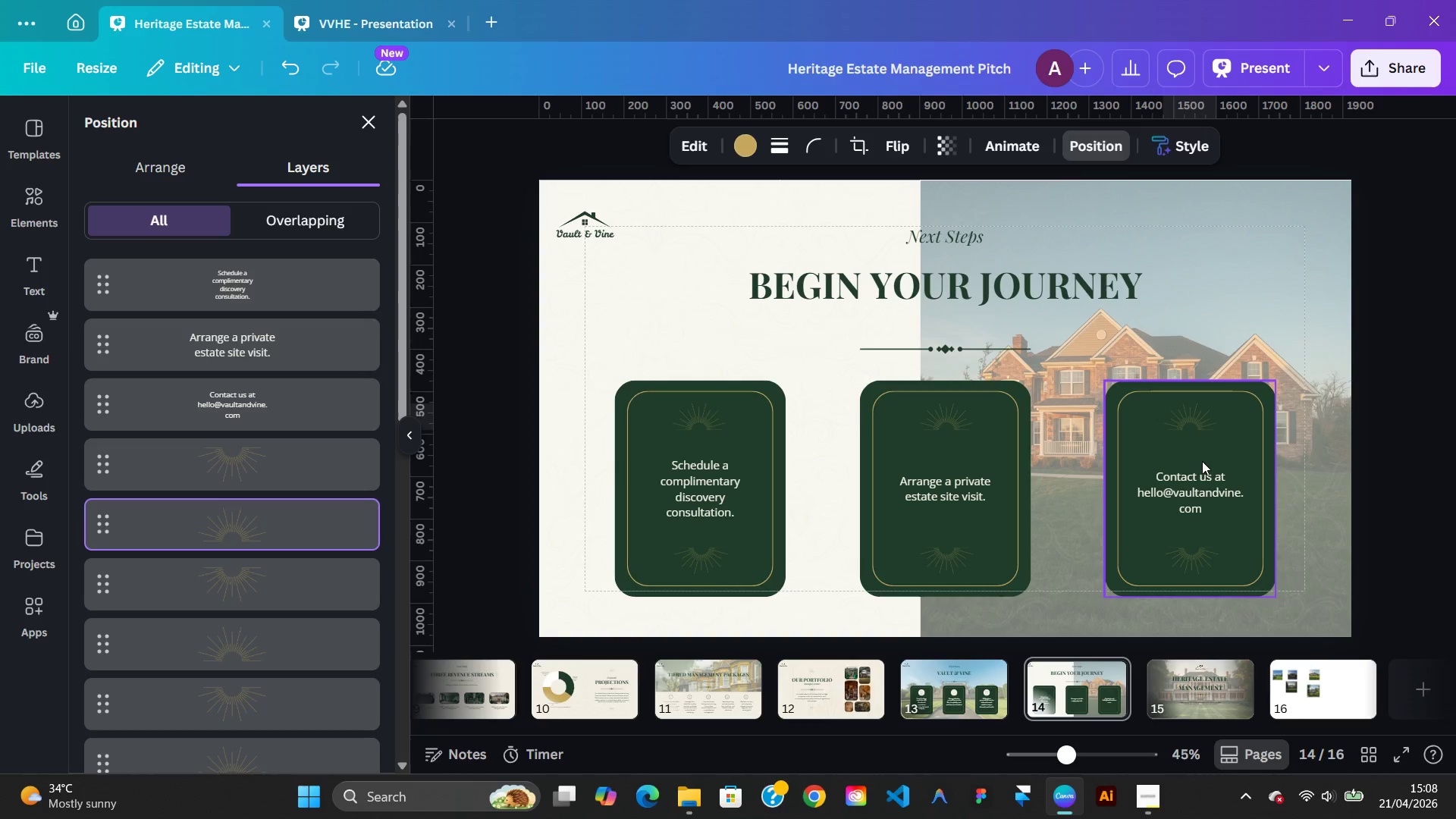 
key(ArrowLeft)
 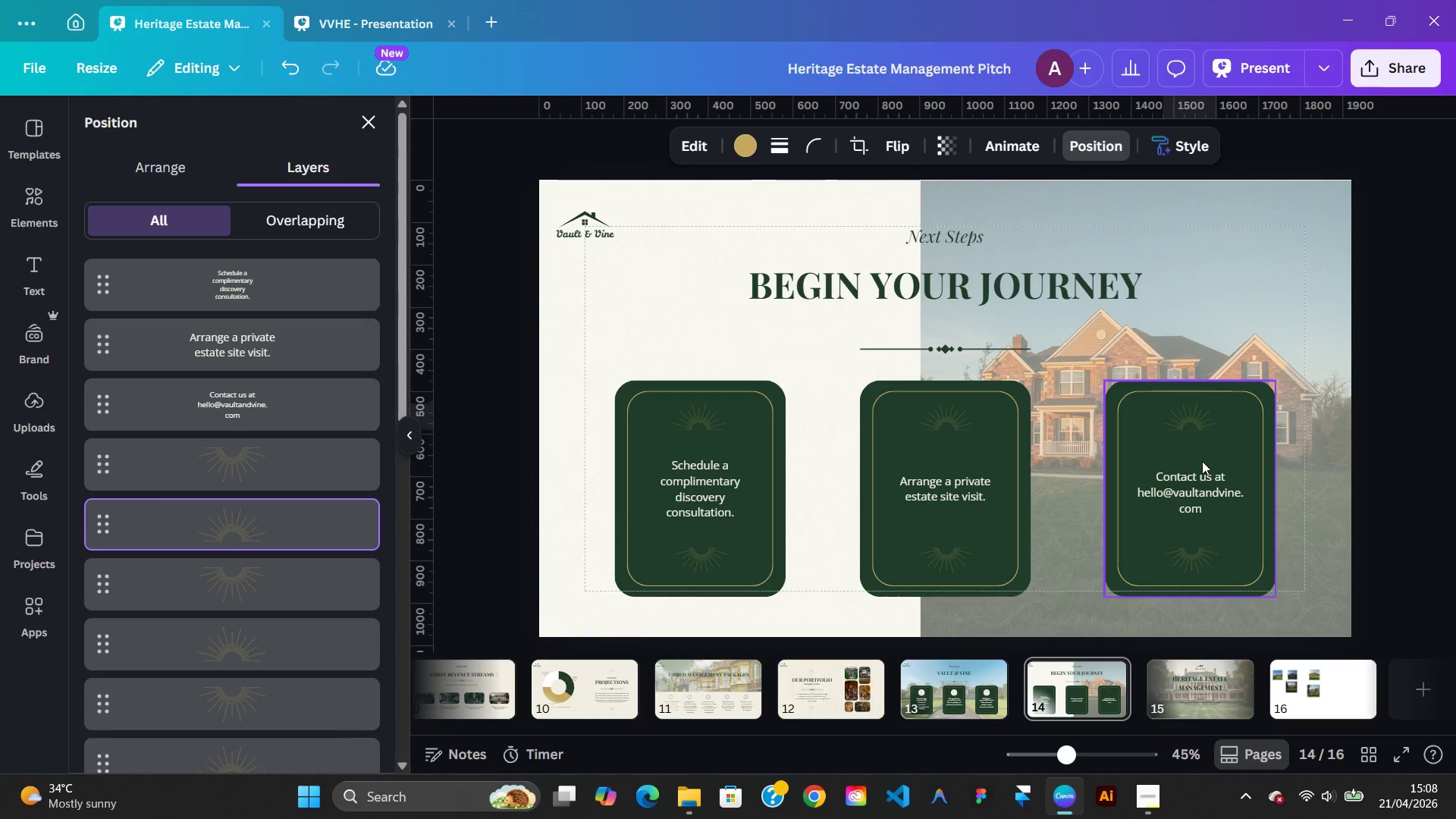 
key(ArrowLeft)
 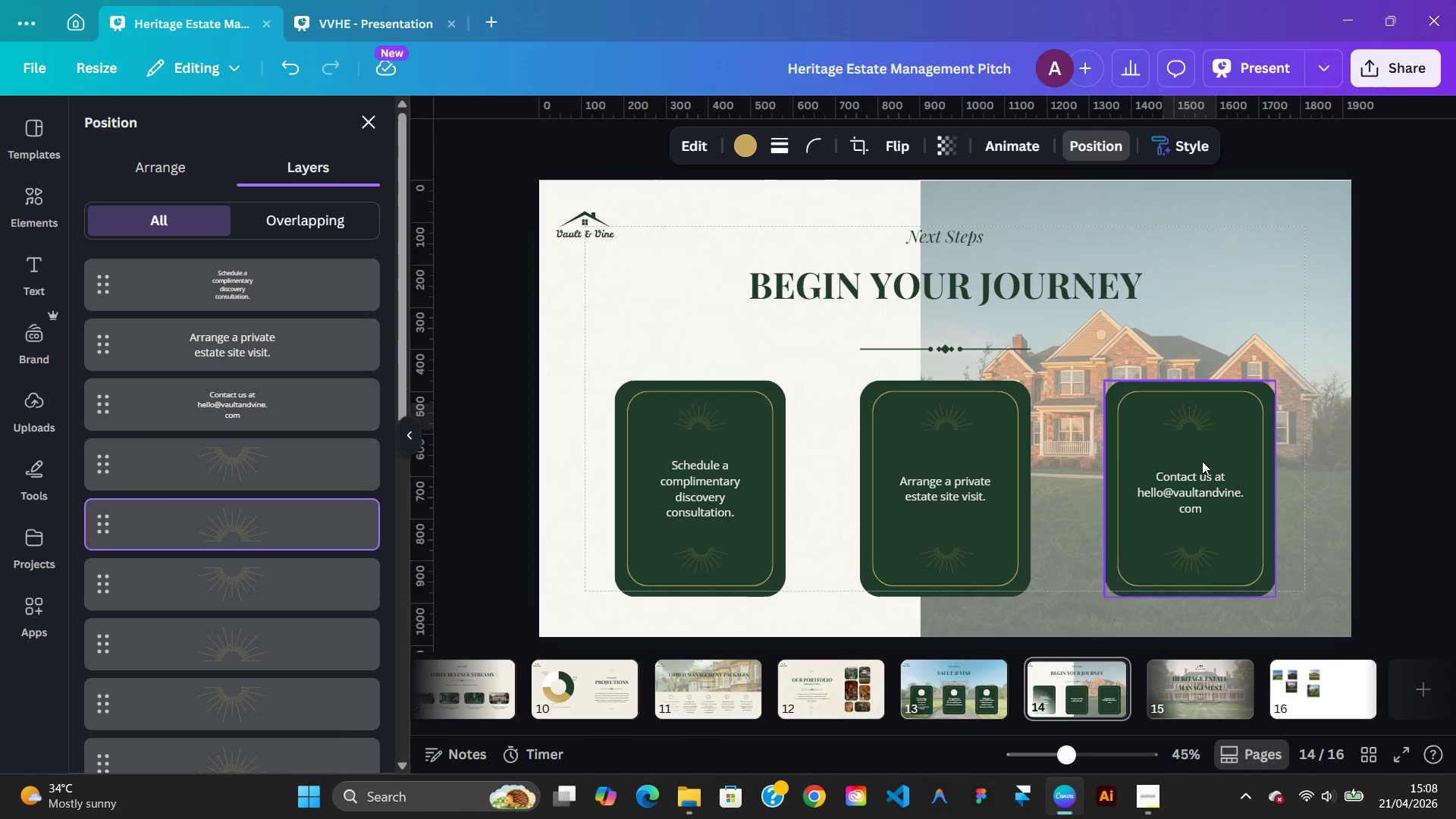 
key(ArrowLeft)
 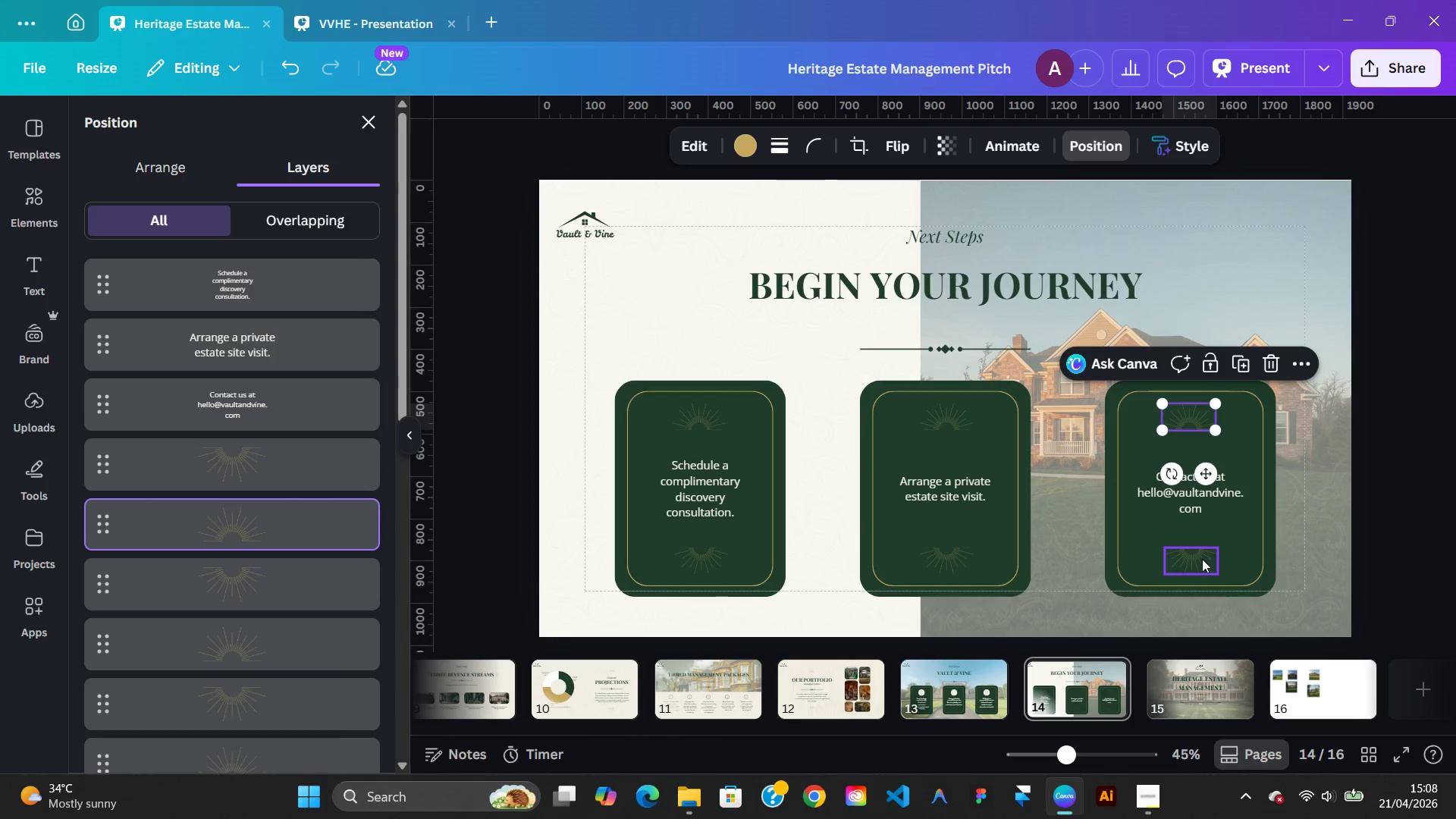 
left_click_drag(start_coordinate=[1202, 559], to_coordinate=[1081, 553])
 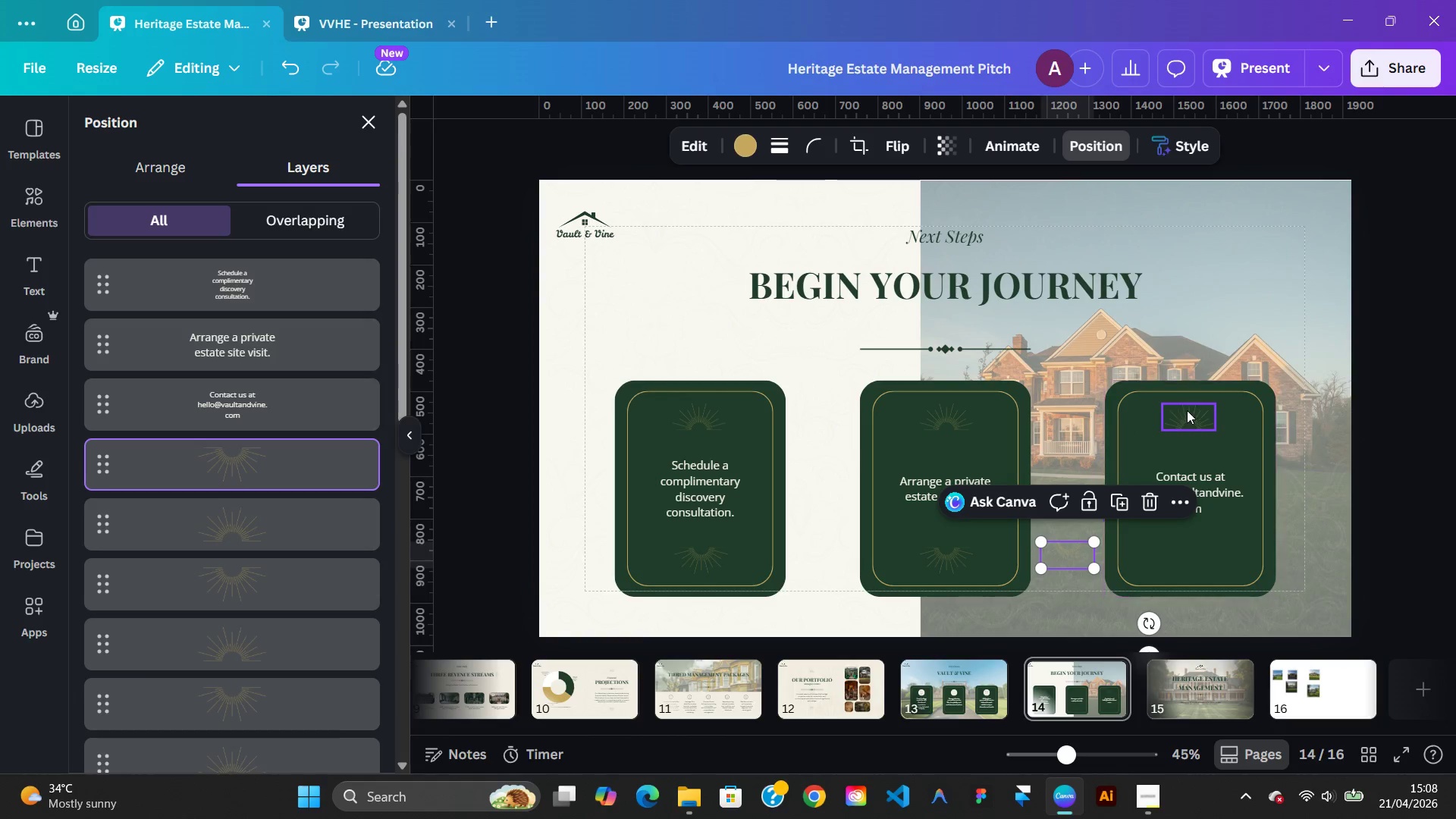 
left_click([1185, 411])
 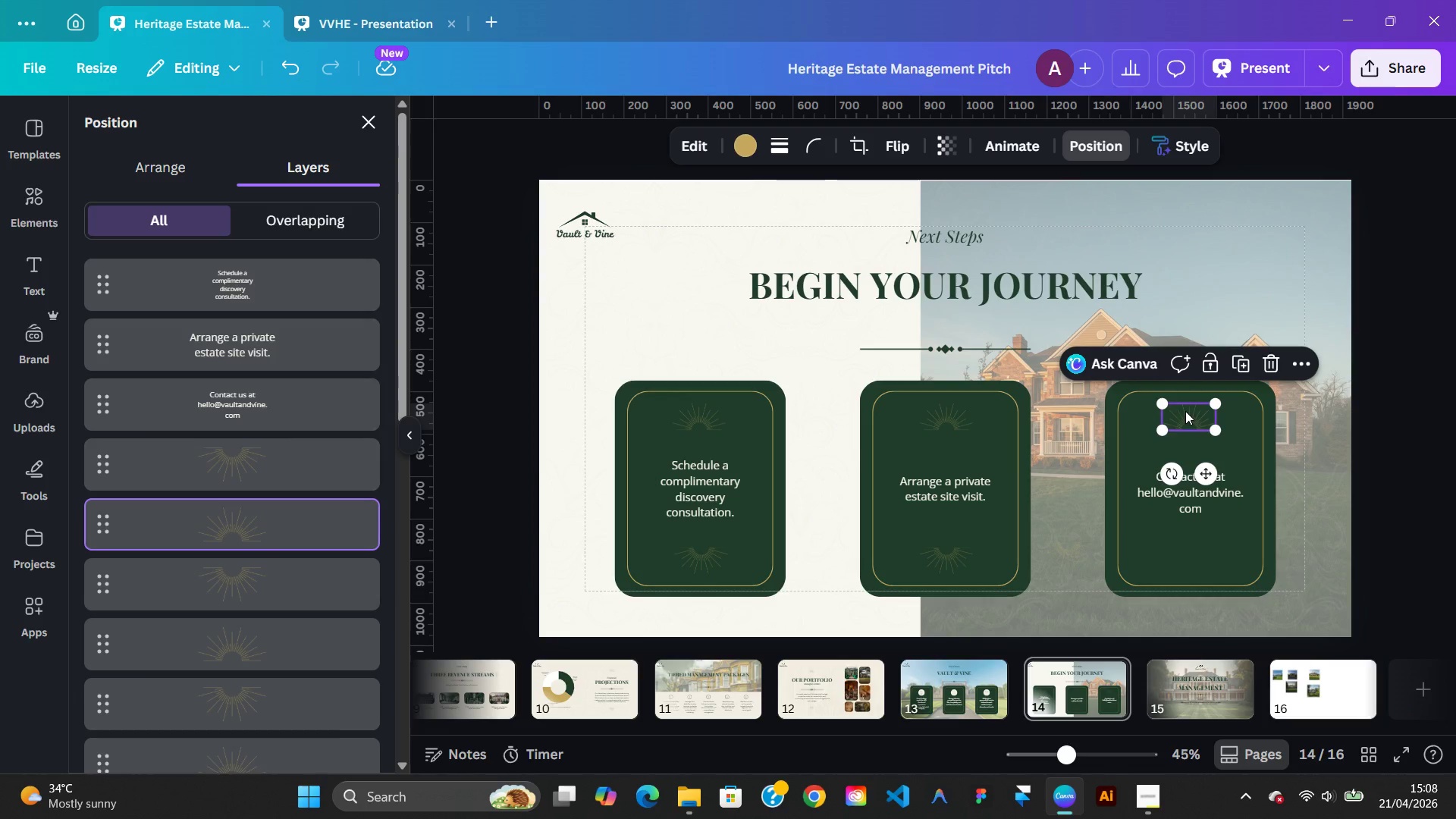 
key(ArrowRight)
 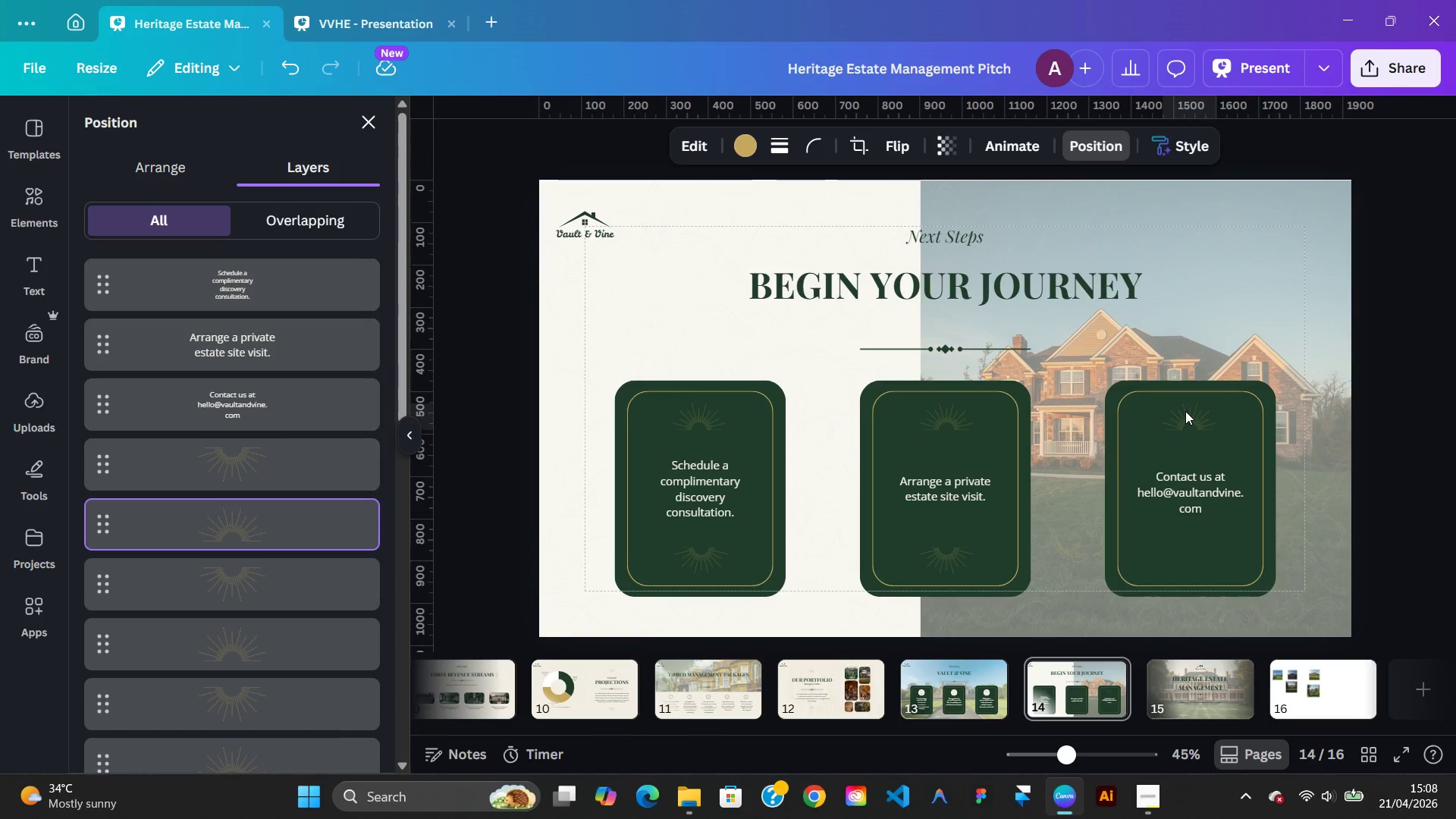 
key(ArrowRight)
 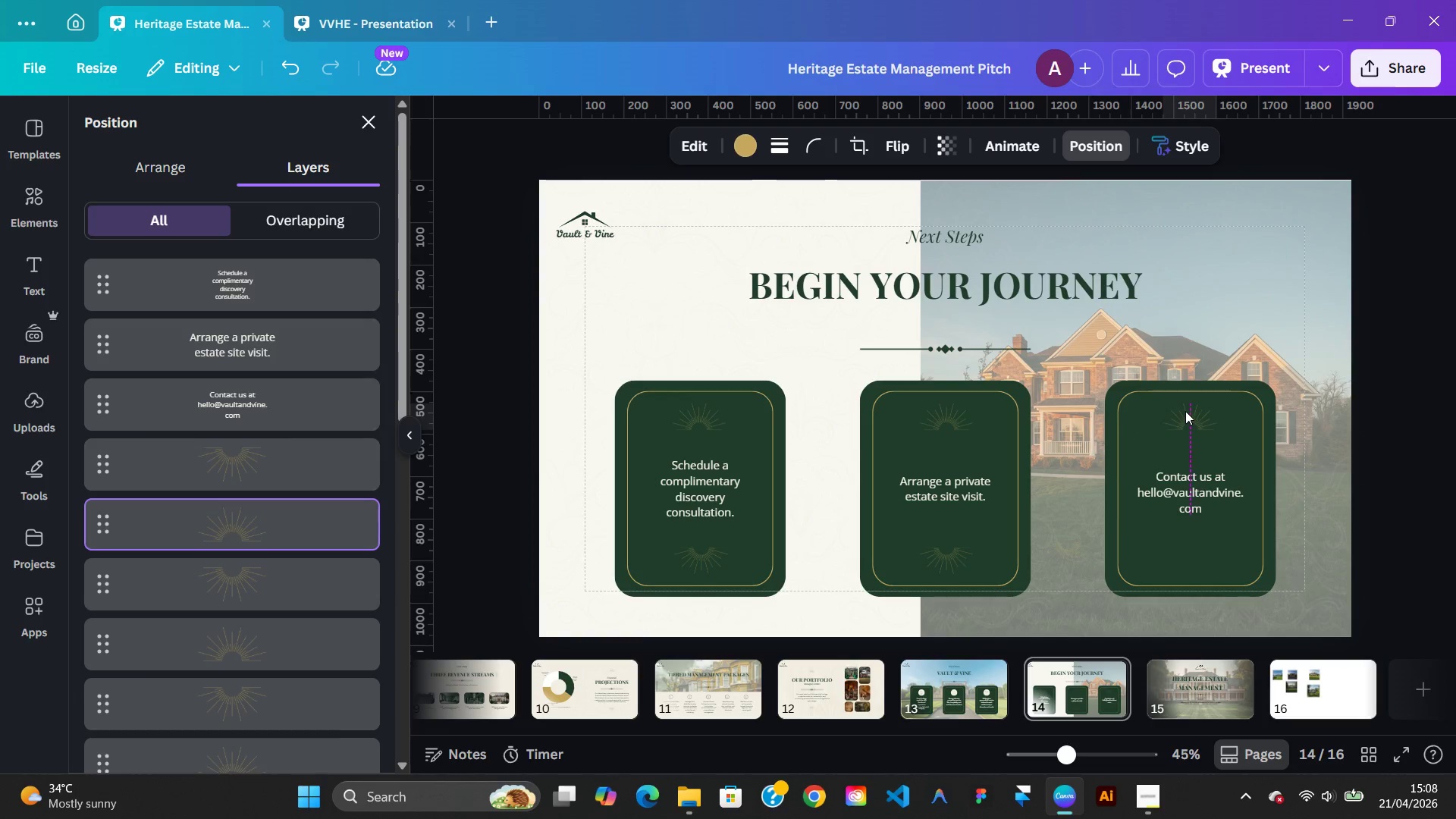 
hold_key(key=ArrowRight, duration=0.7)
 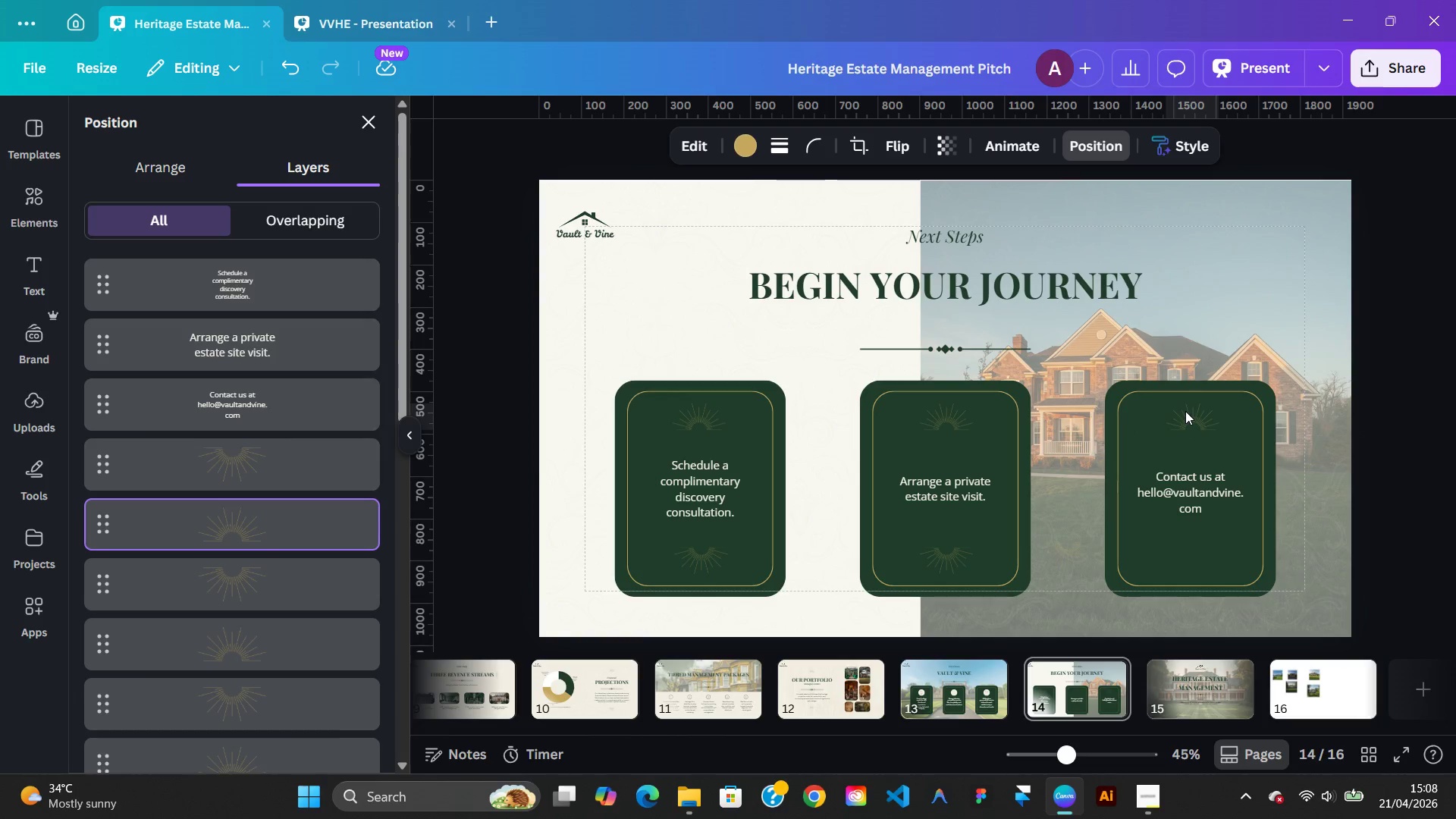 
key(ArrowRight)
 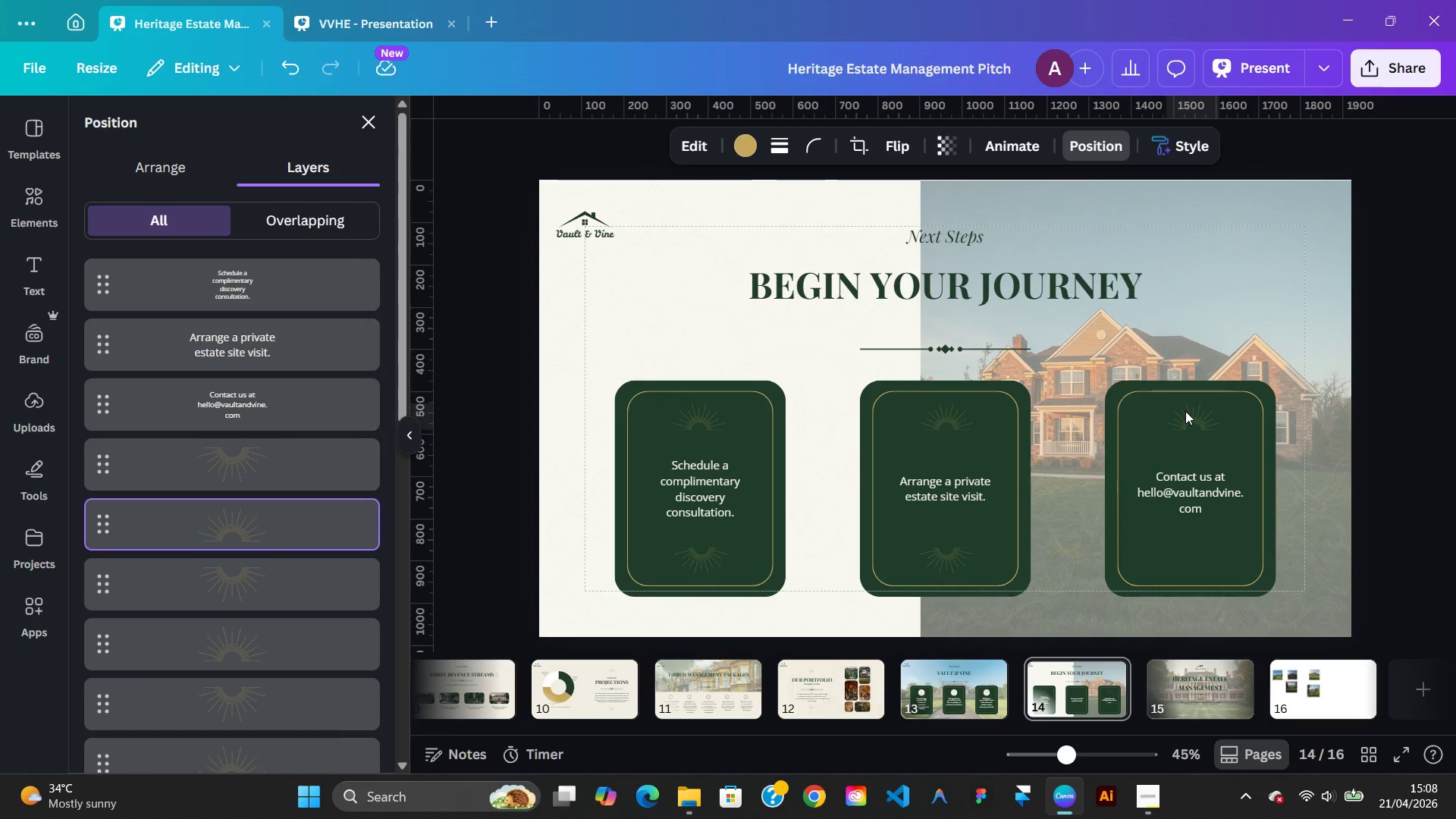 
key(ArrowRight)
 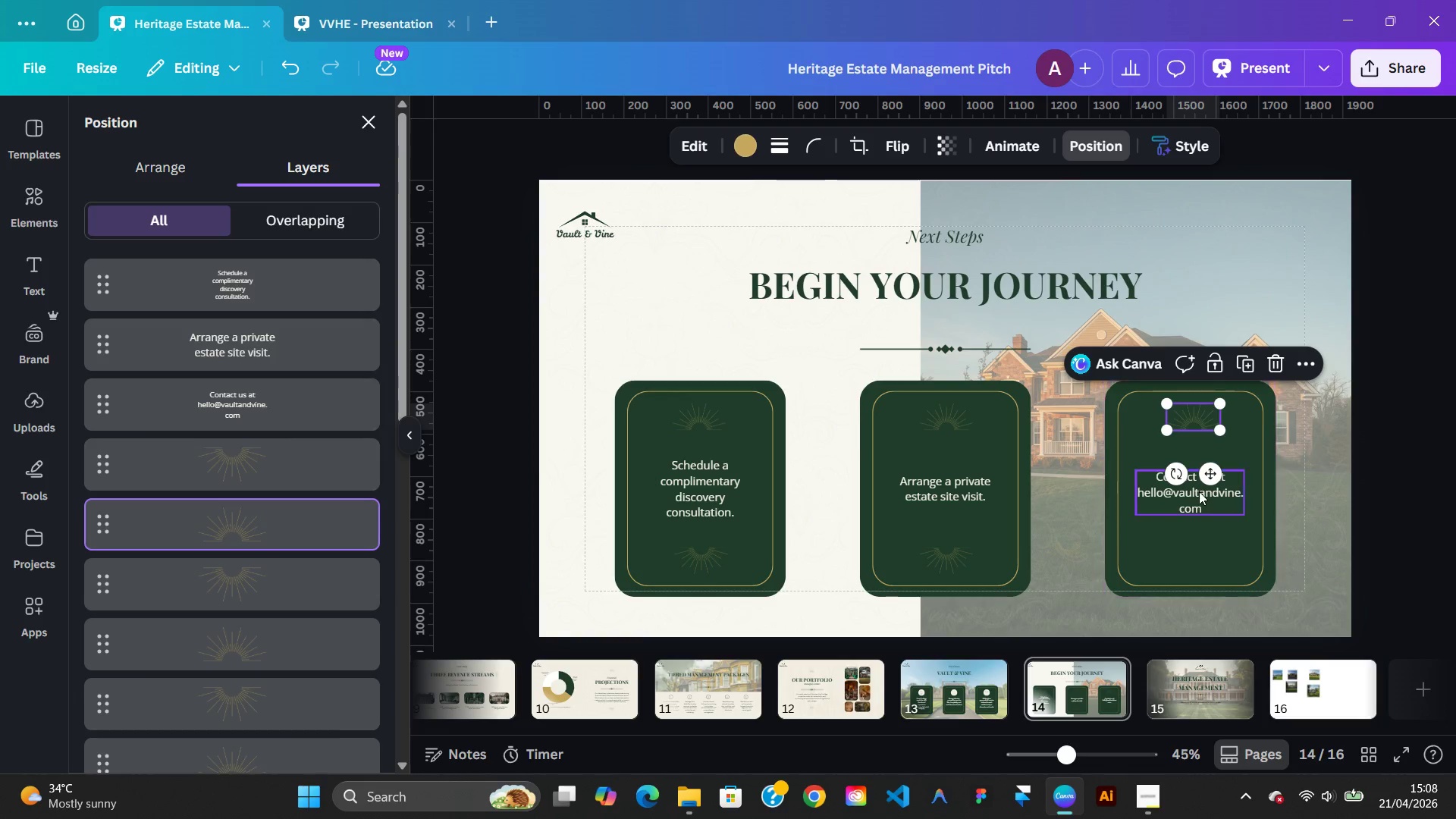 
left_click([1199, 491])
 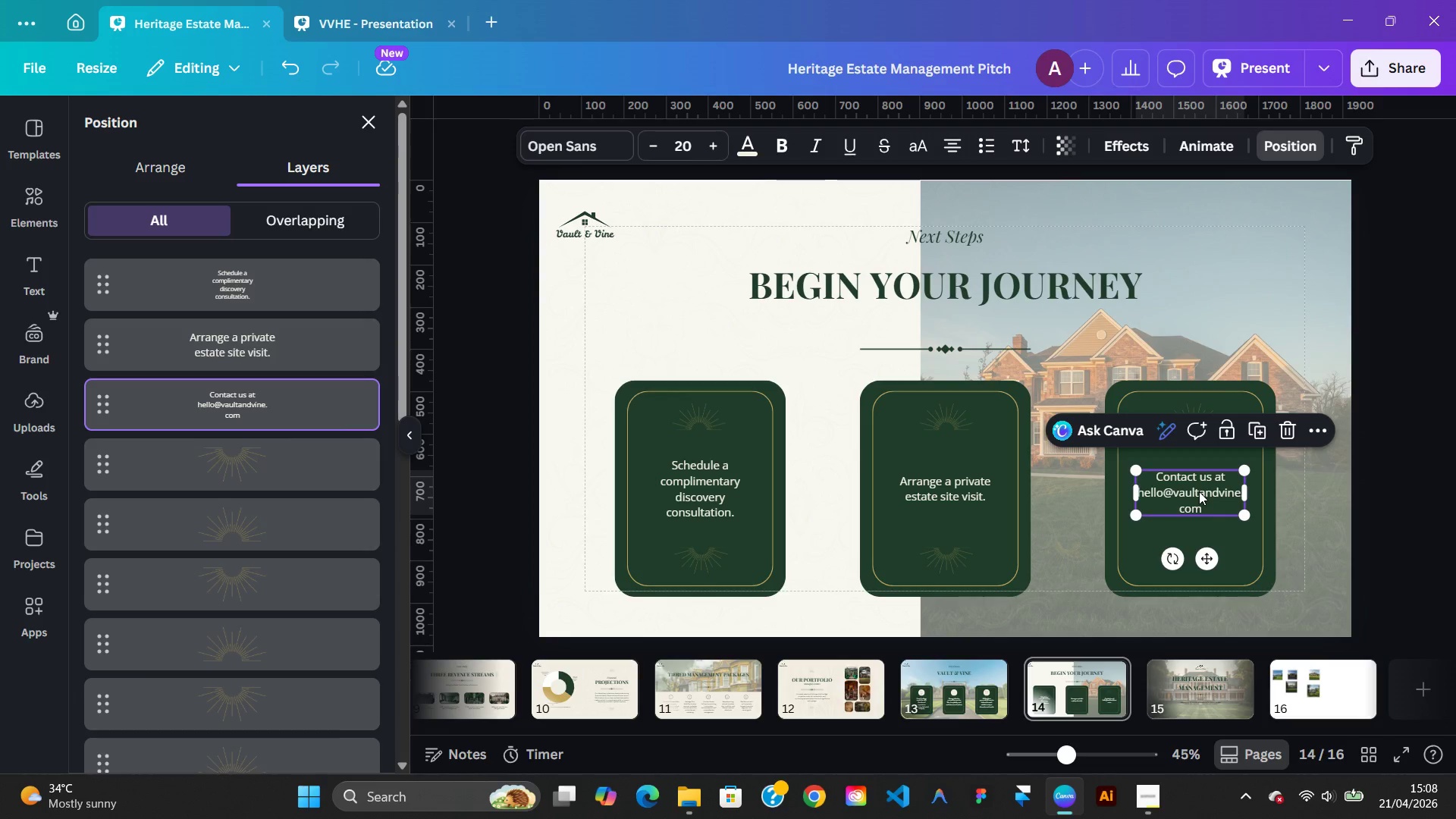 
key(ArrowRight)
 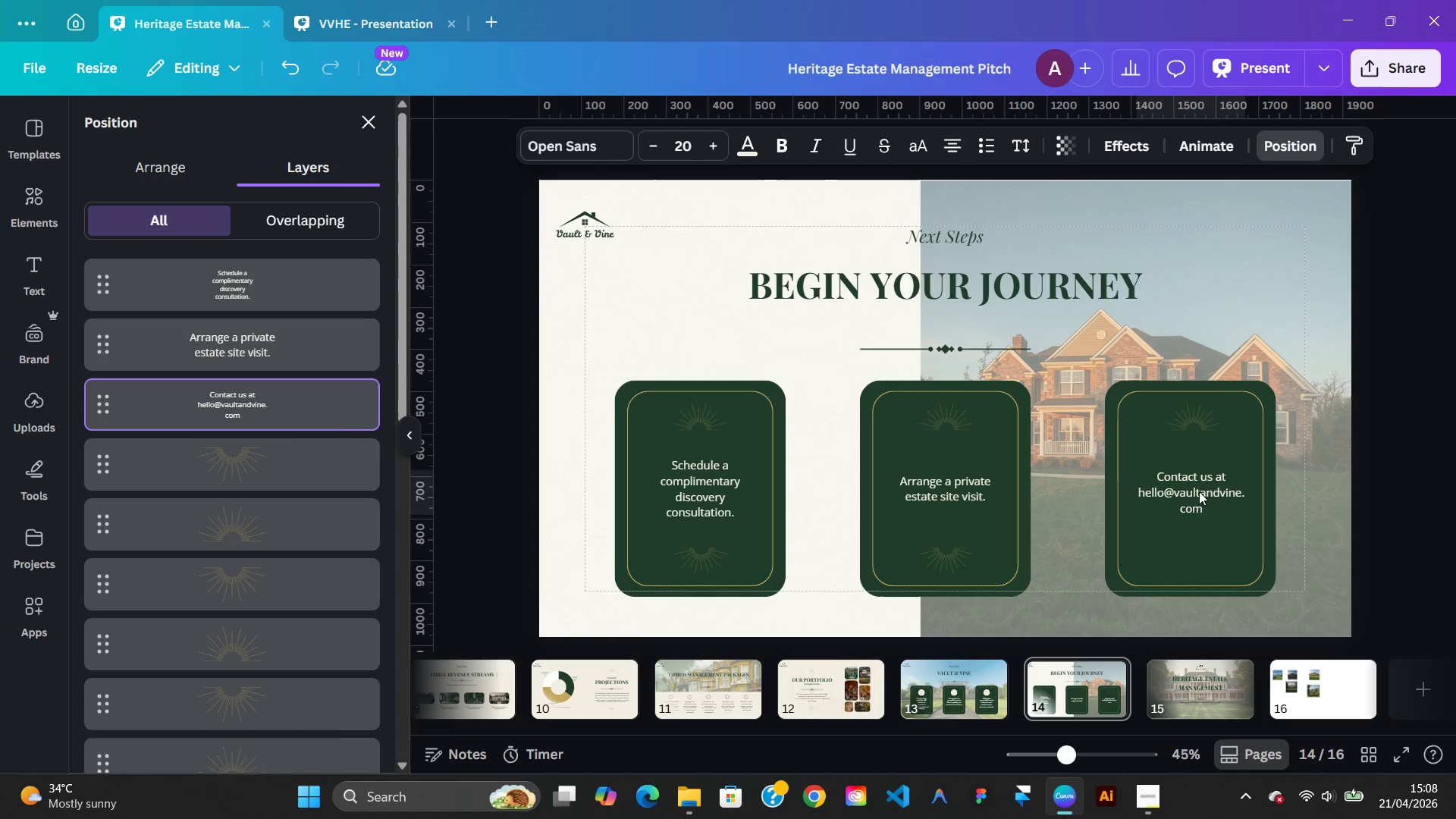 
key(ArrowRight)
 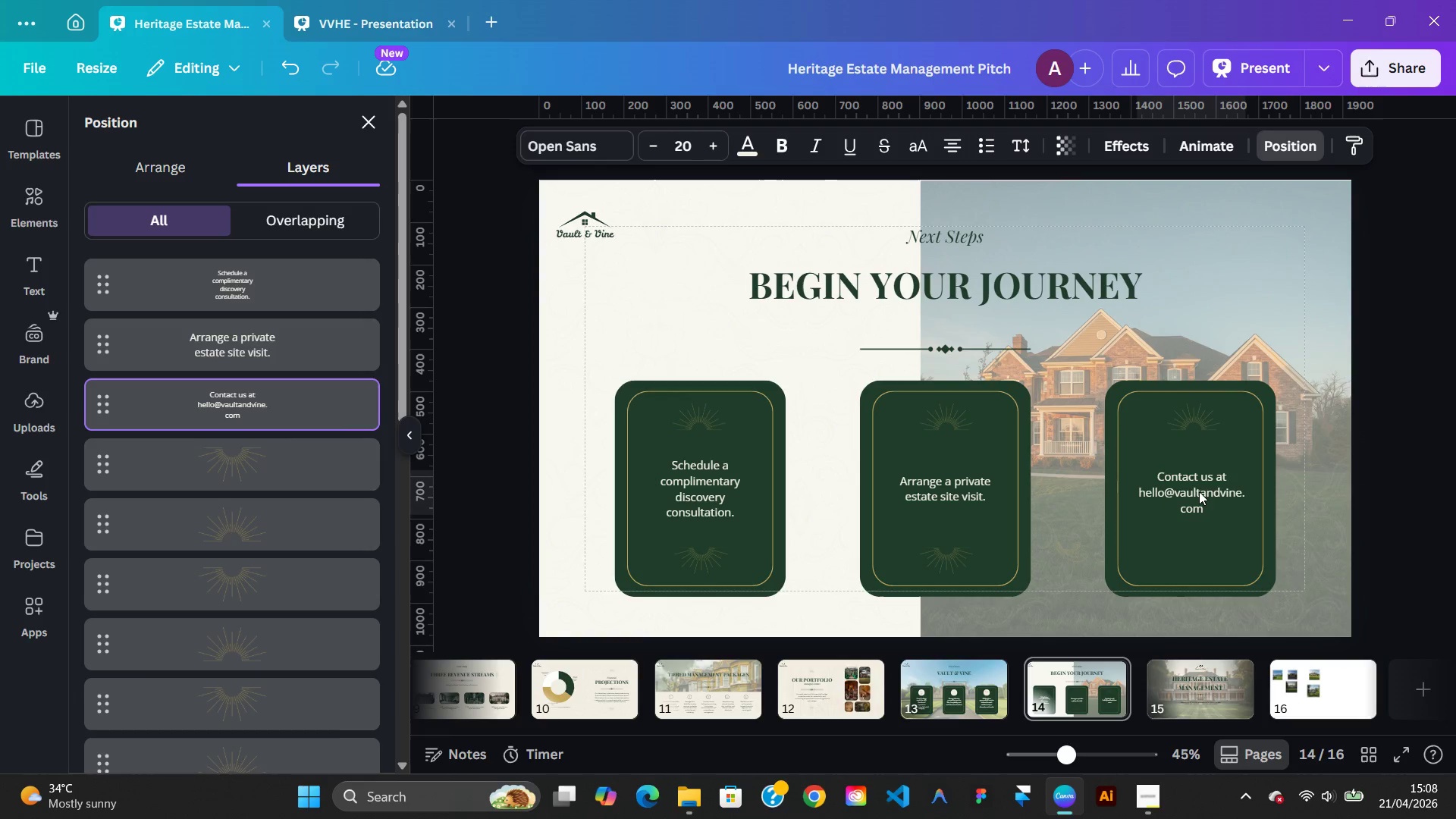 
hold_key(key=ArrowRight, duration=0.83)
 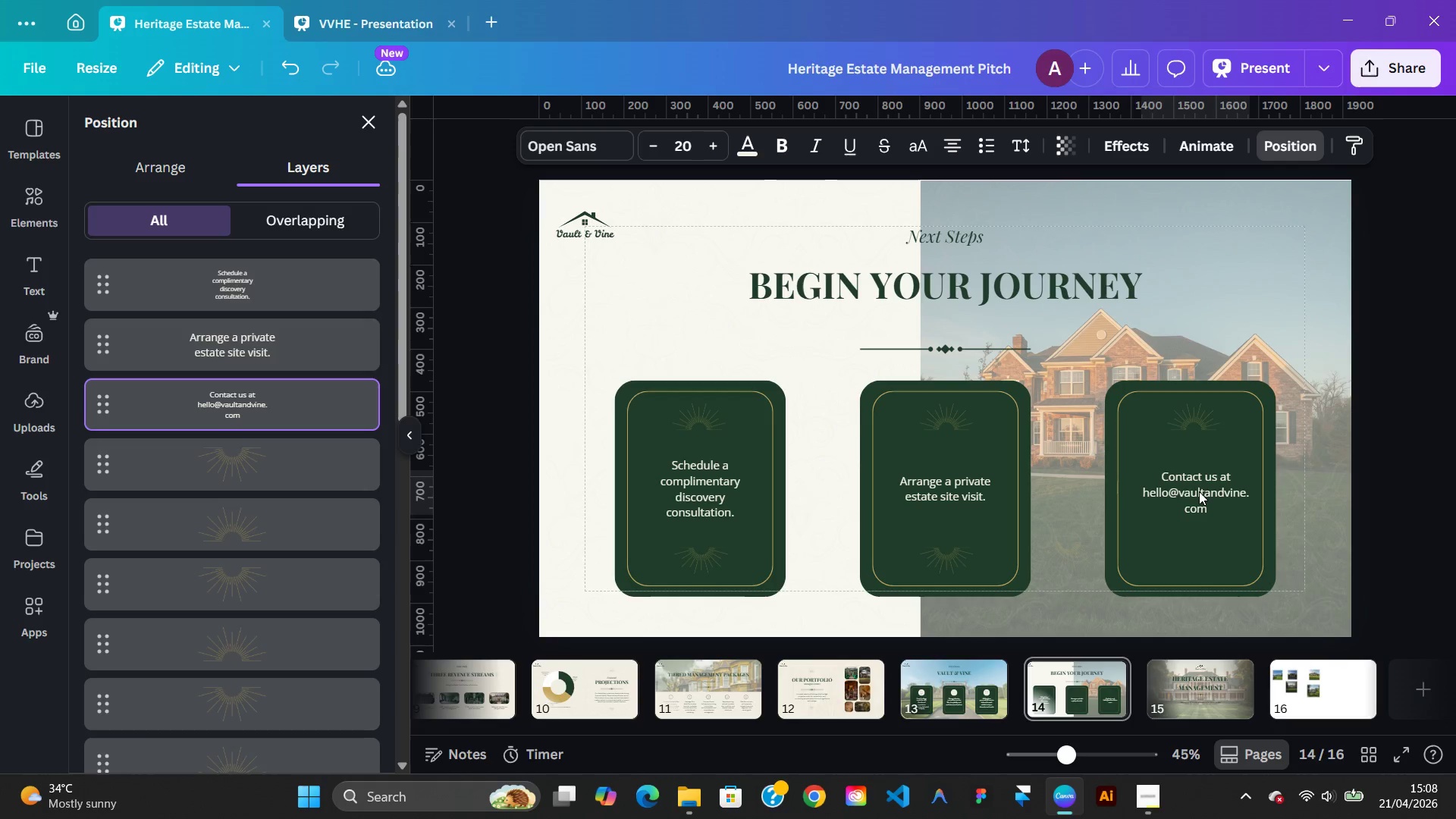 
key(ArrowRight)
 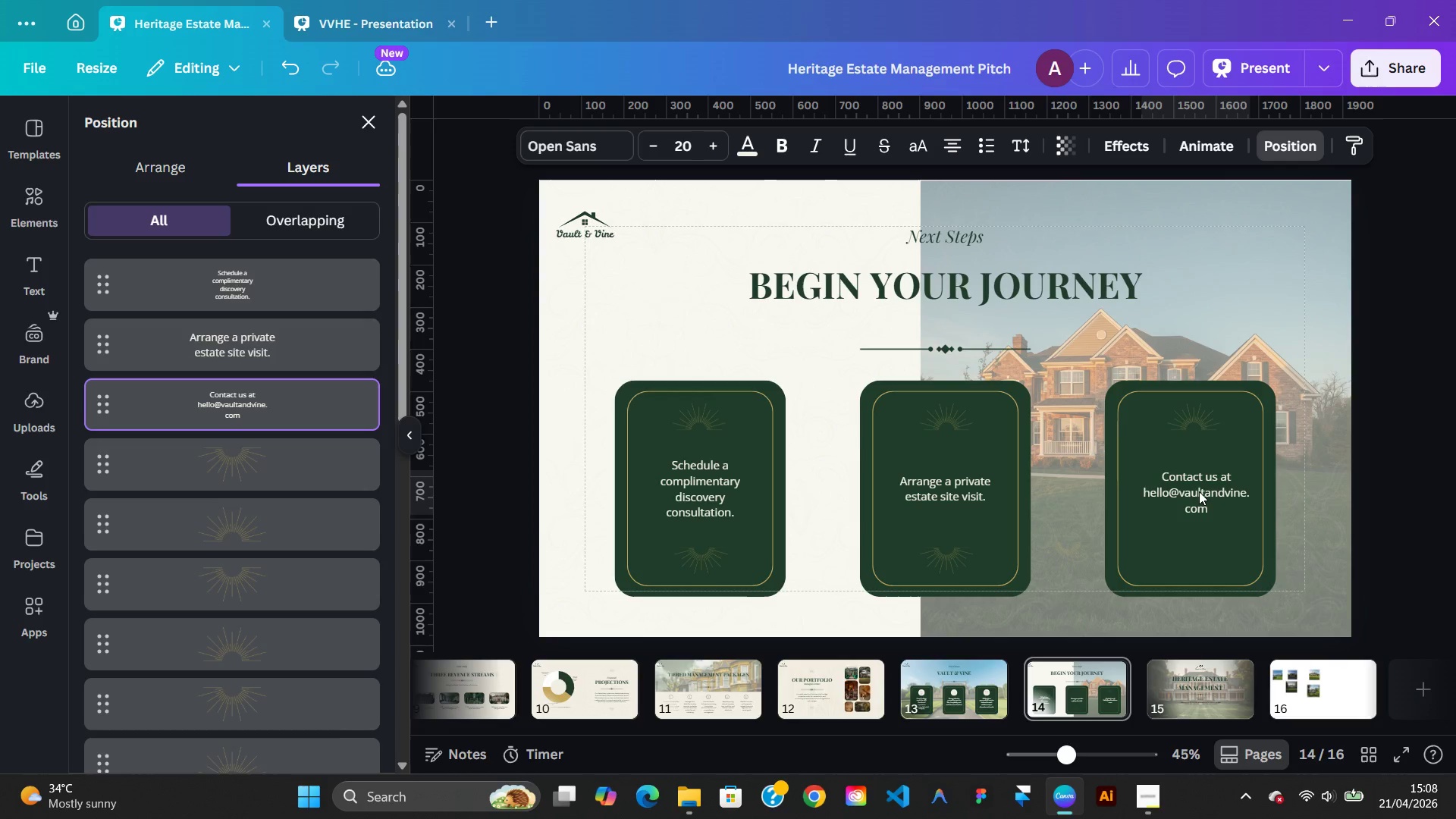 
hold_key(key=ArrowRight, duration=0.95)
 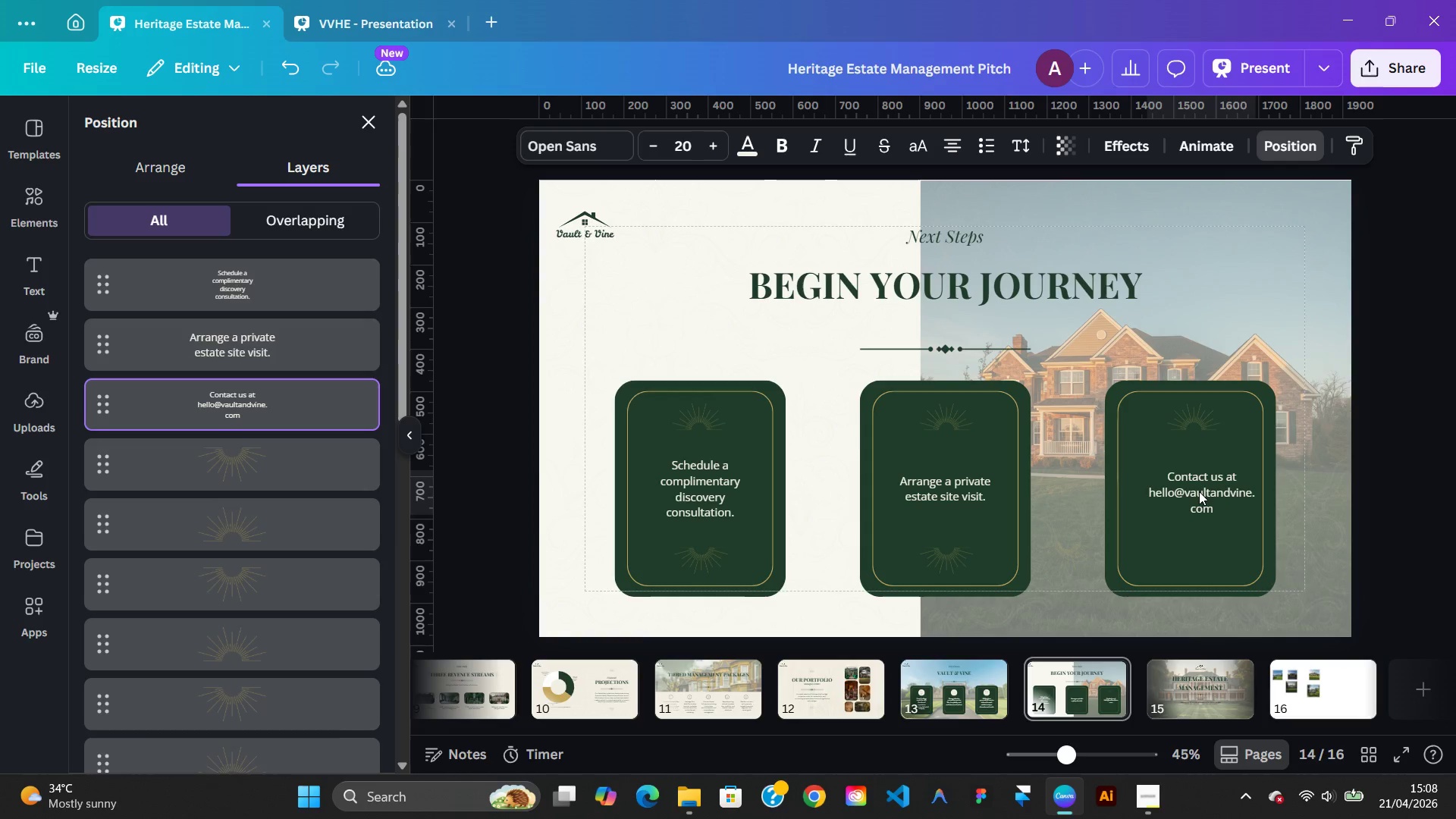 
hold_key(key=ArrowLeft, duration=1.08)
 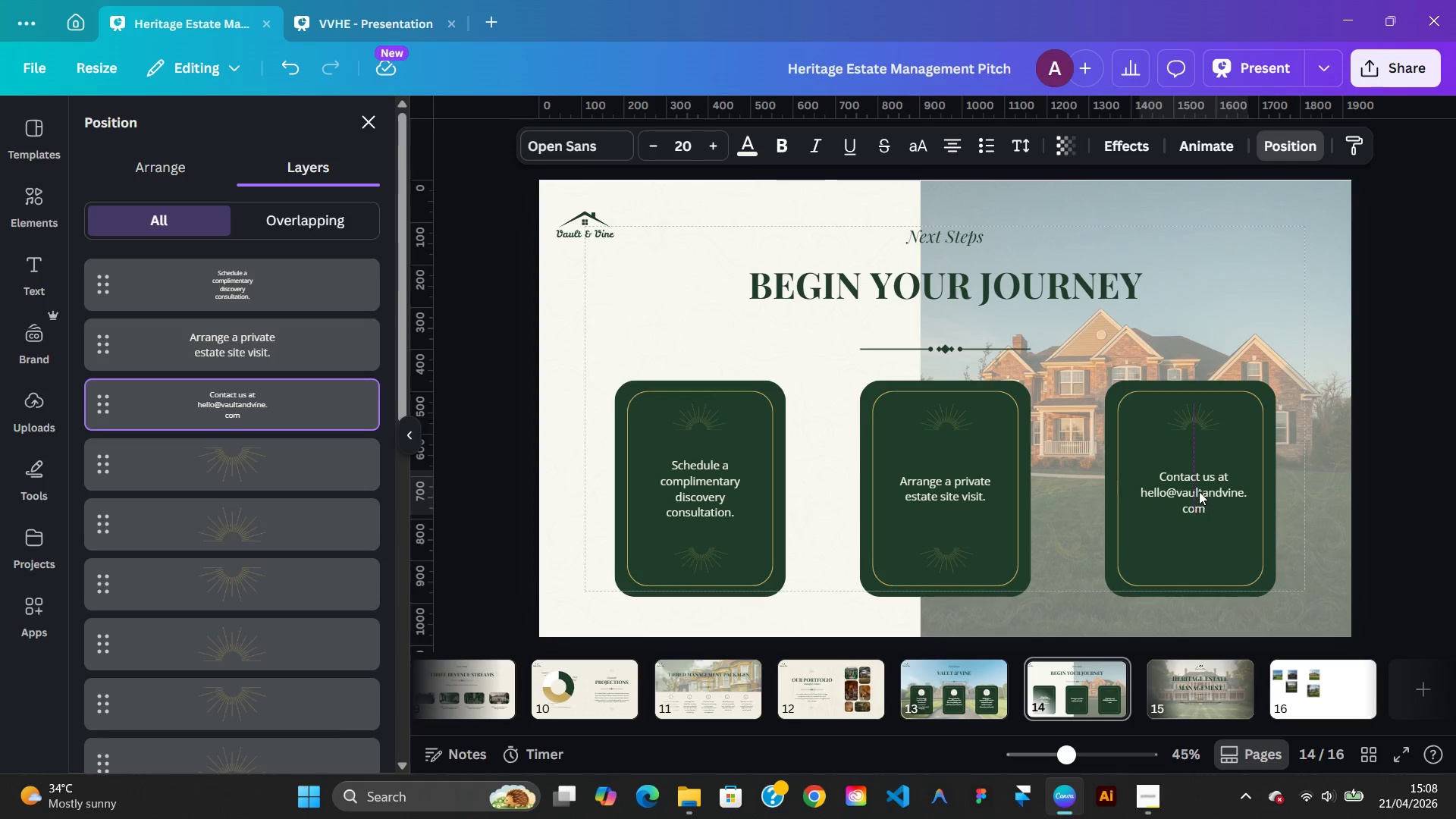 
key(ArrowLeft)
 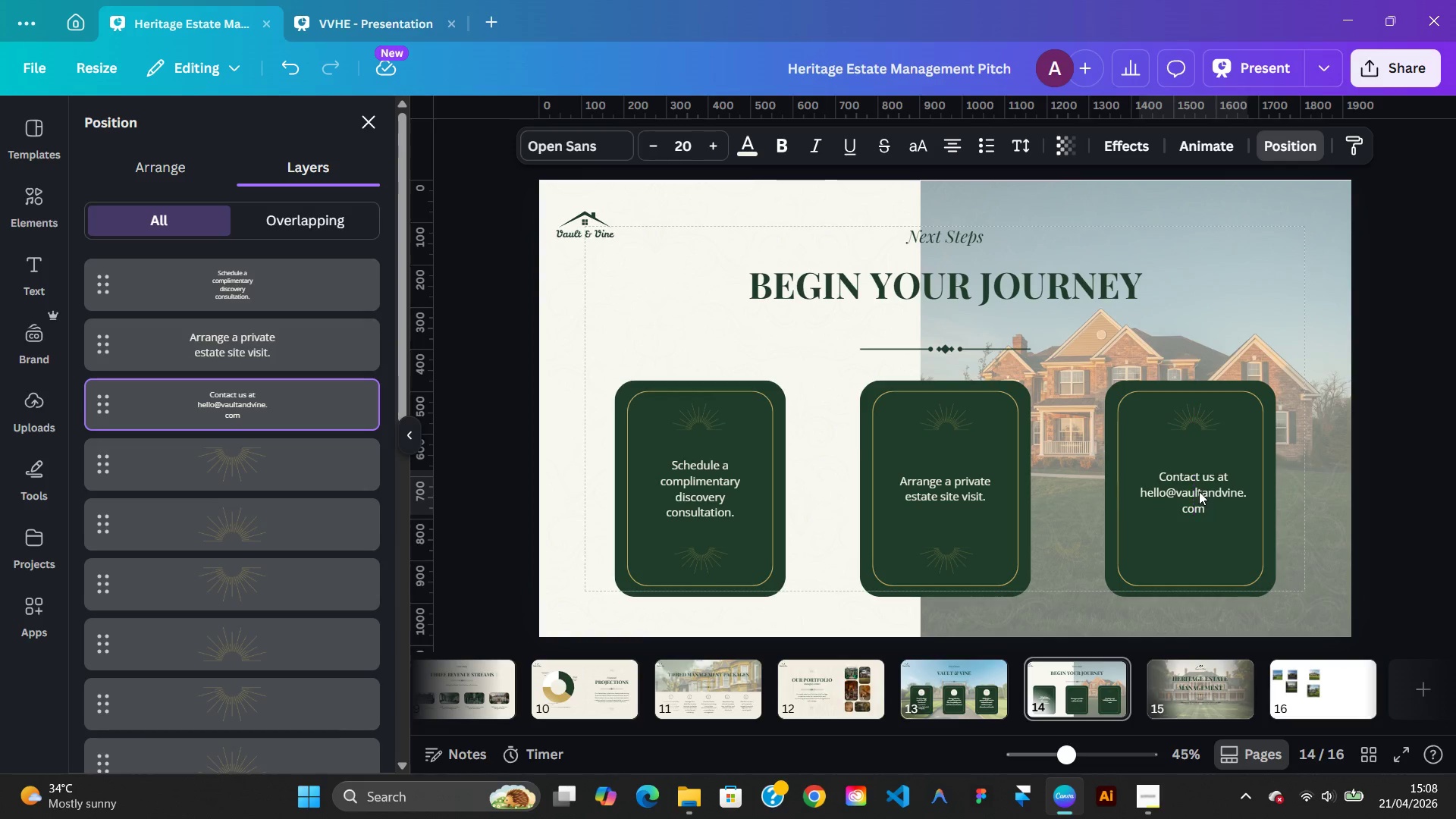 
key(ArrowLeft)
 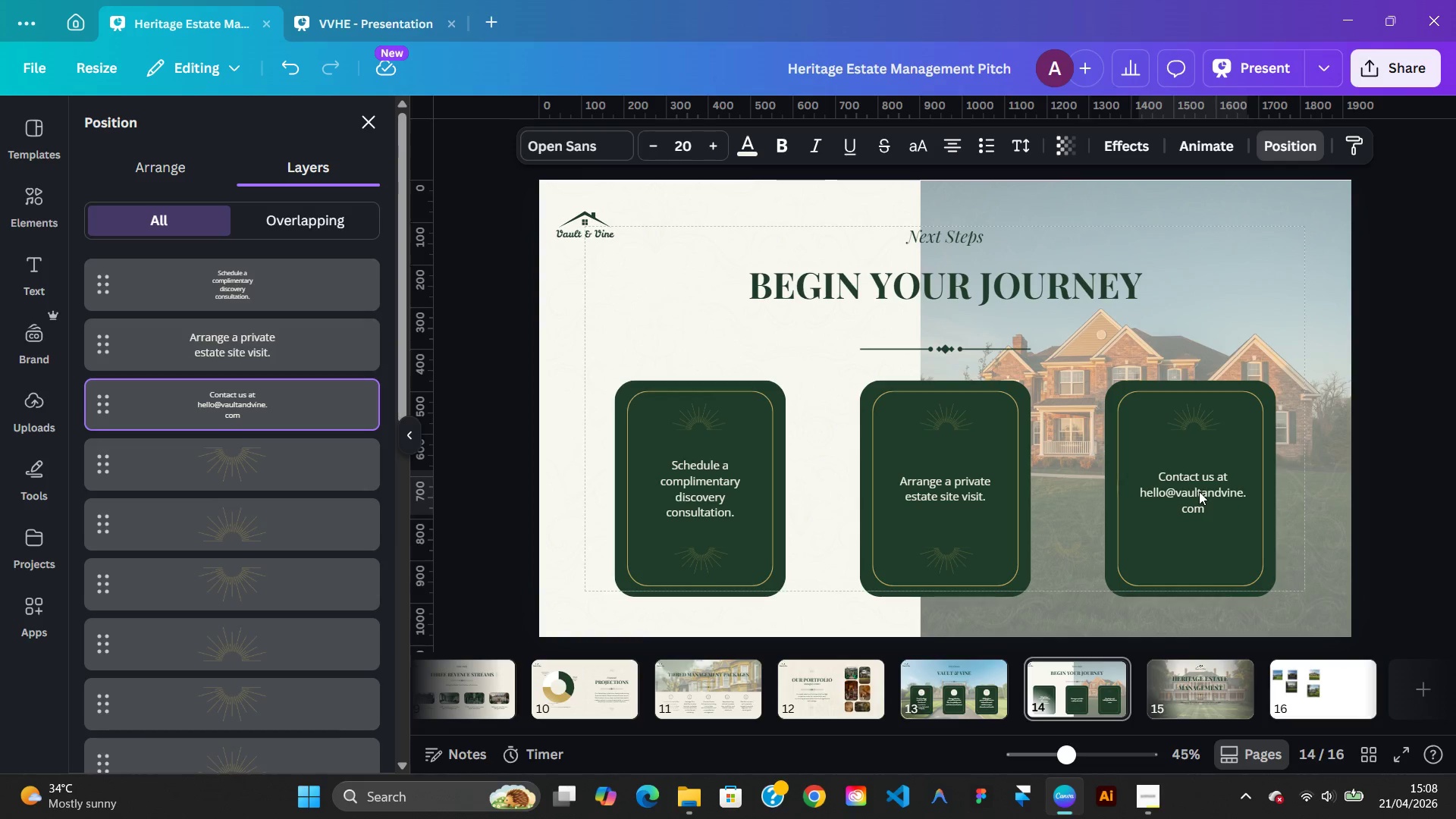 
key(ArrowLeft)
 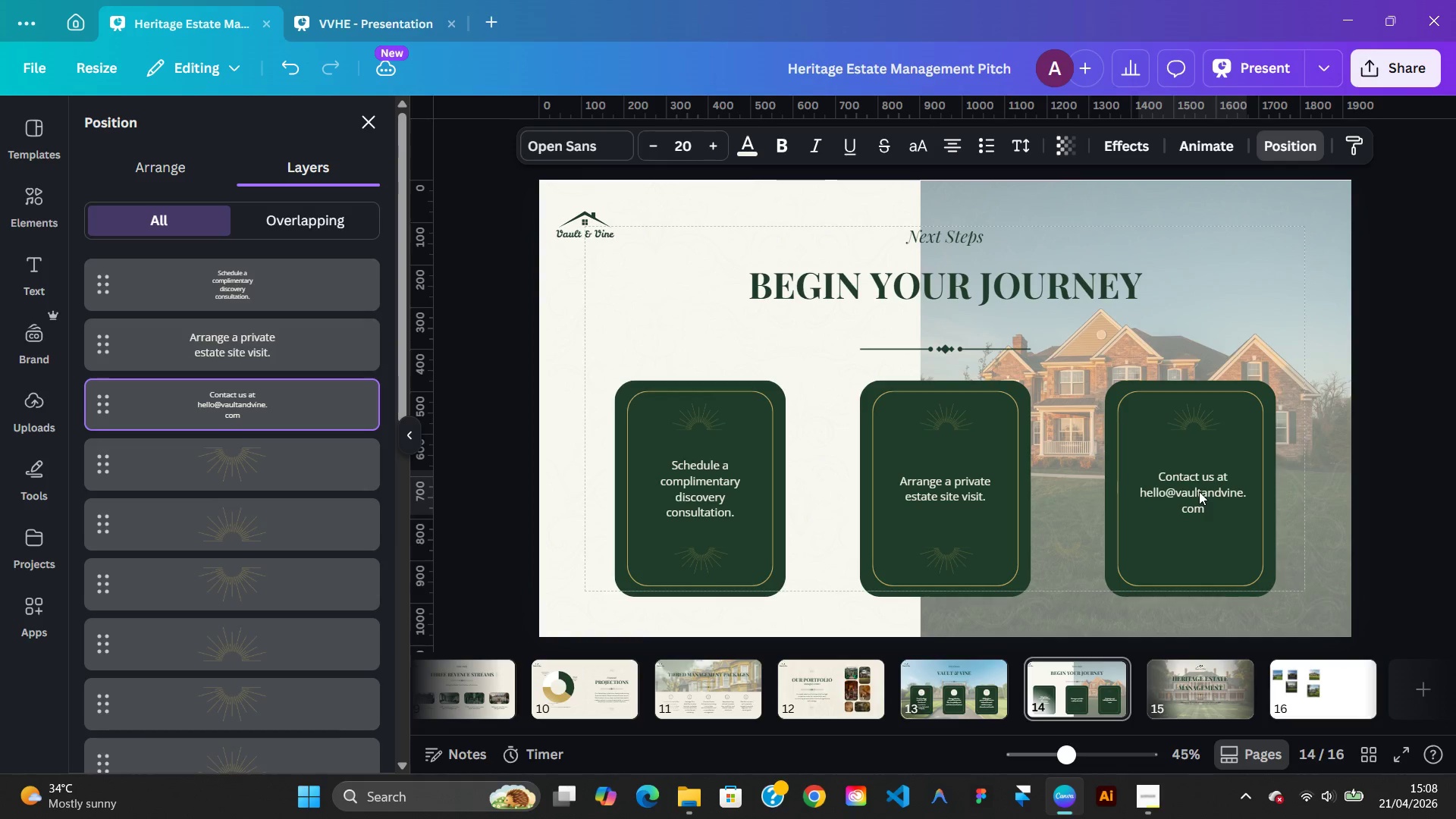 
key(ArrowLeft)
 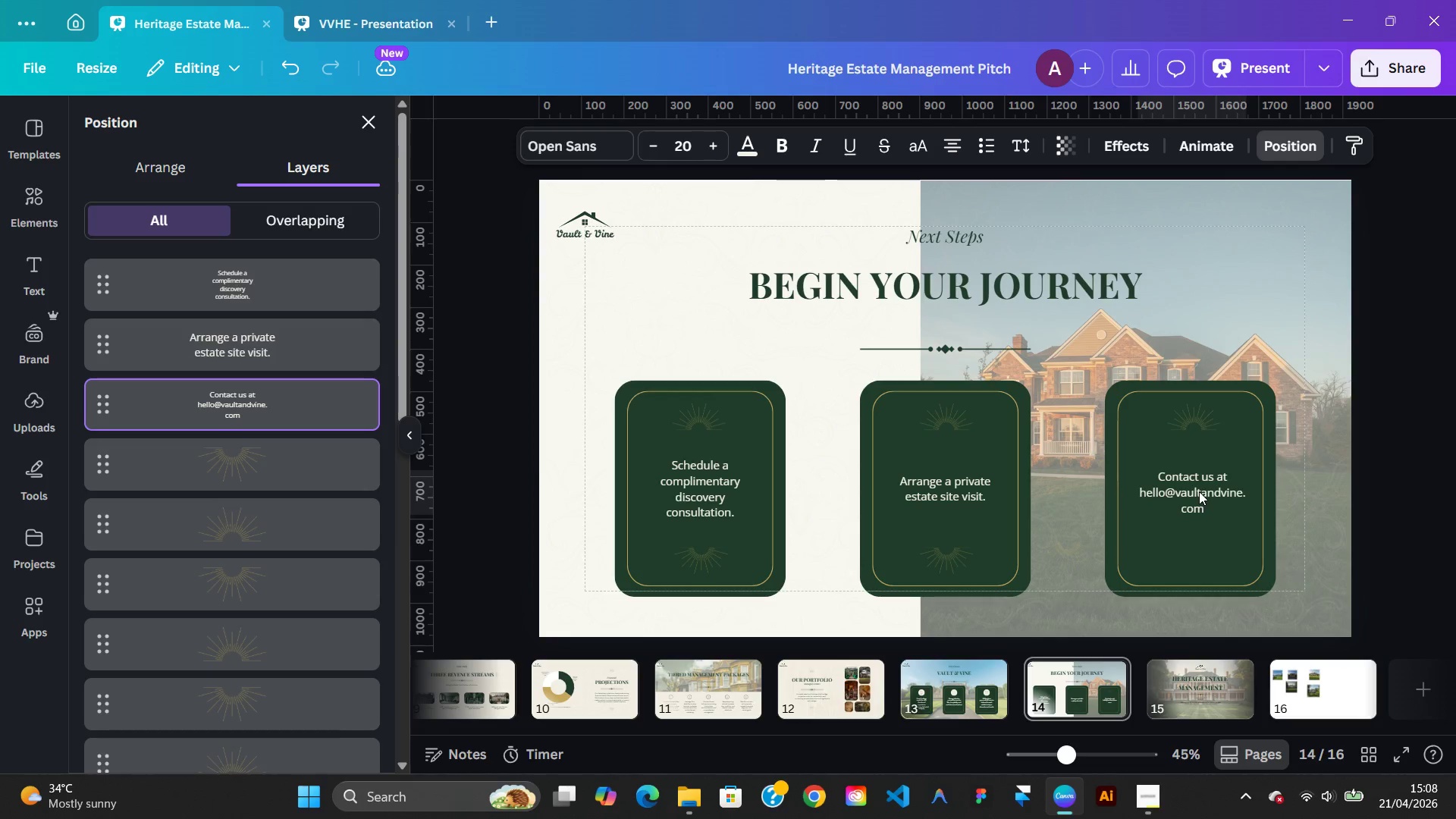 
hold_key(key=ArrowLeft, duration=0.33)
 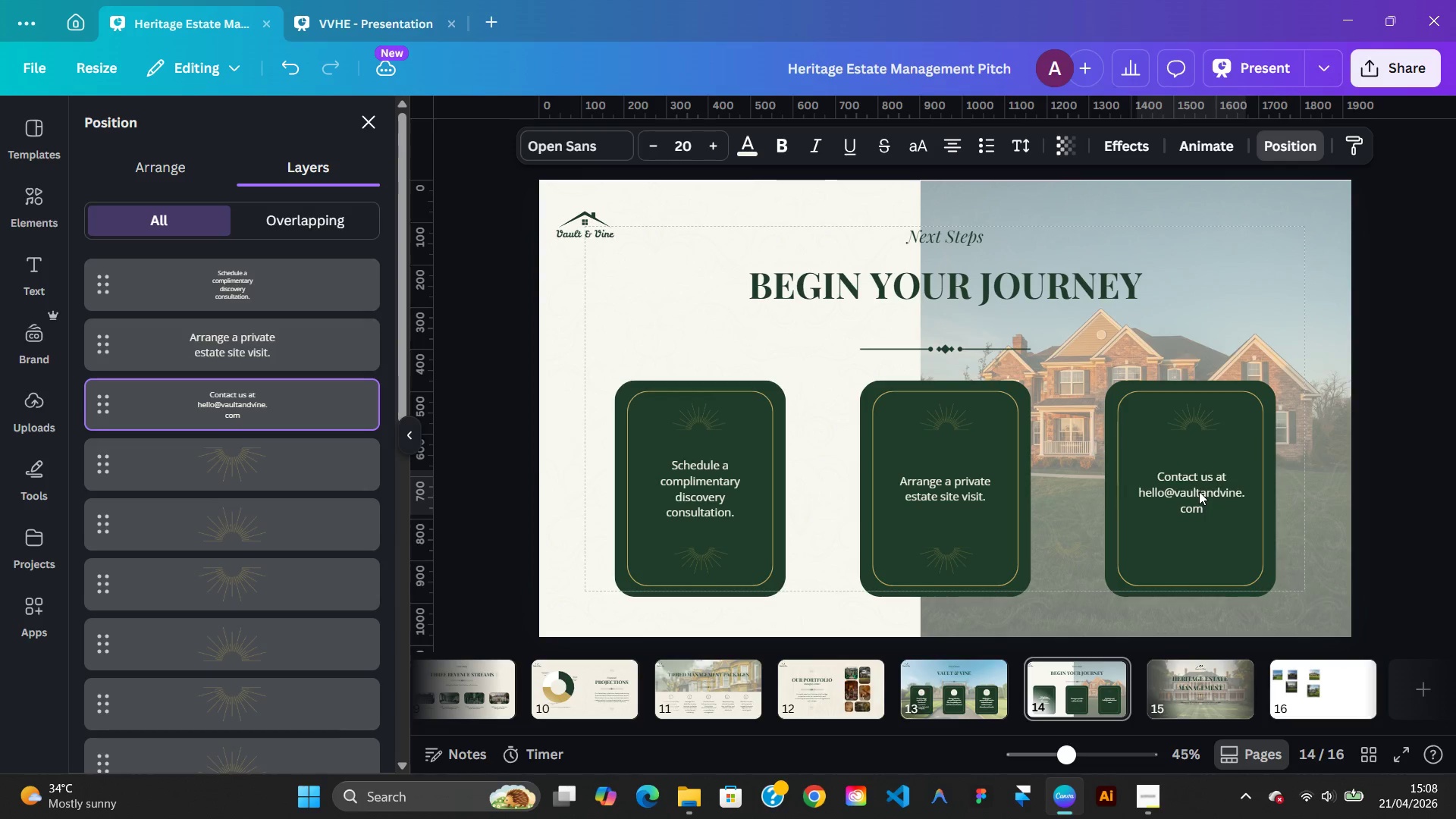 
key(ArrowLeft)
 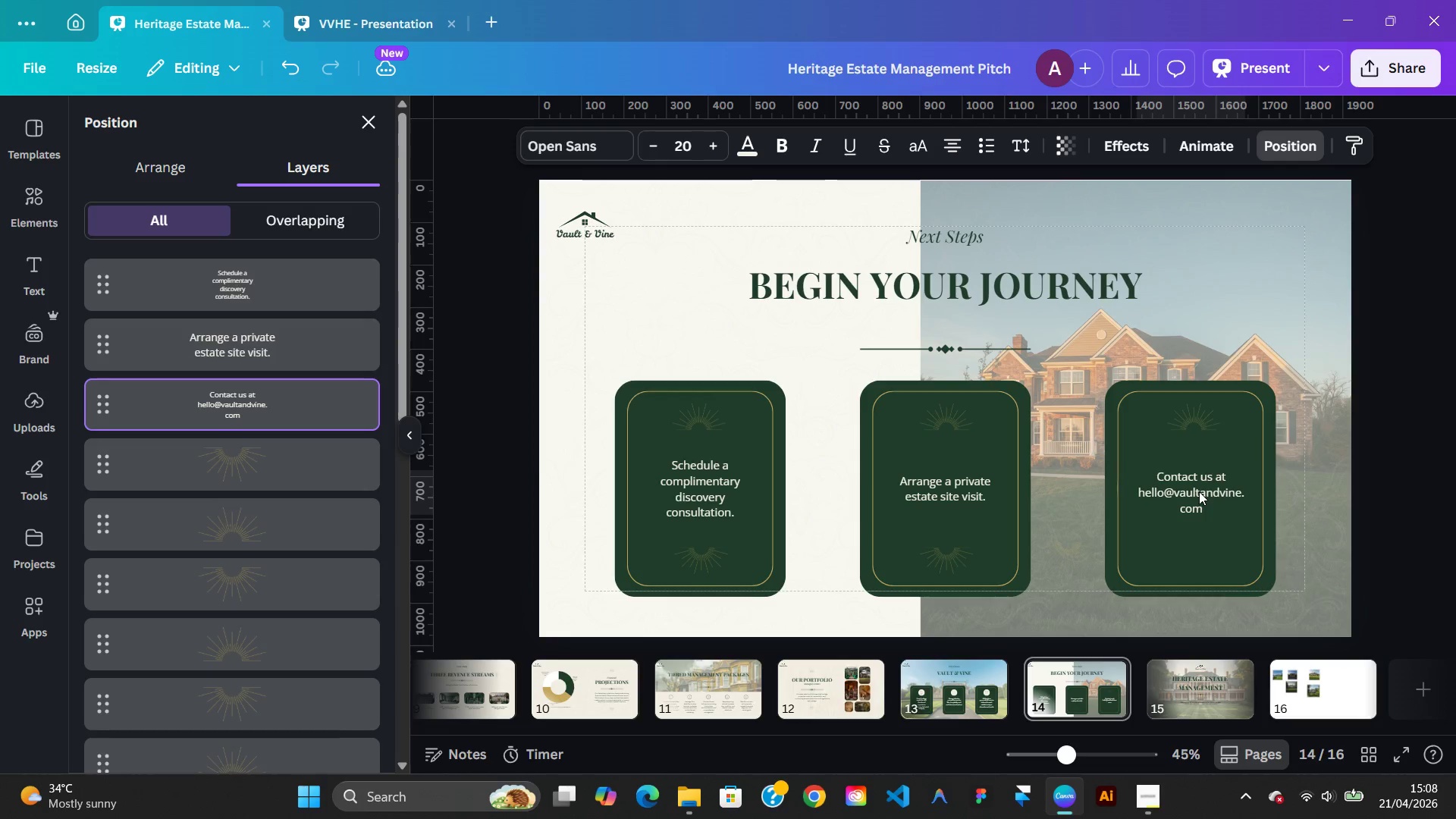 
key(ArrowLeft)
 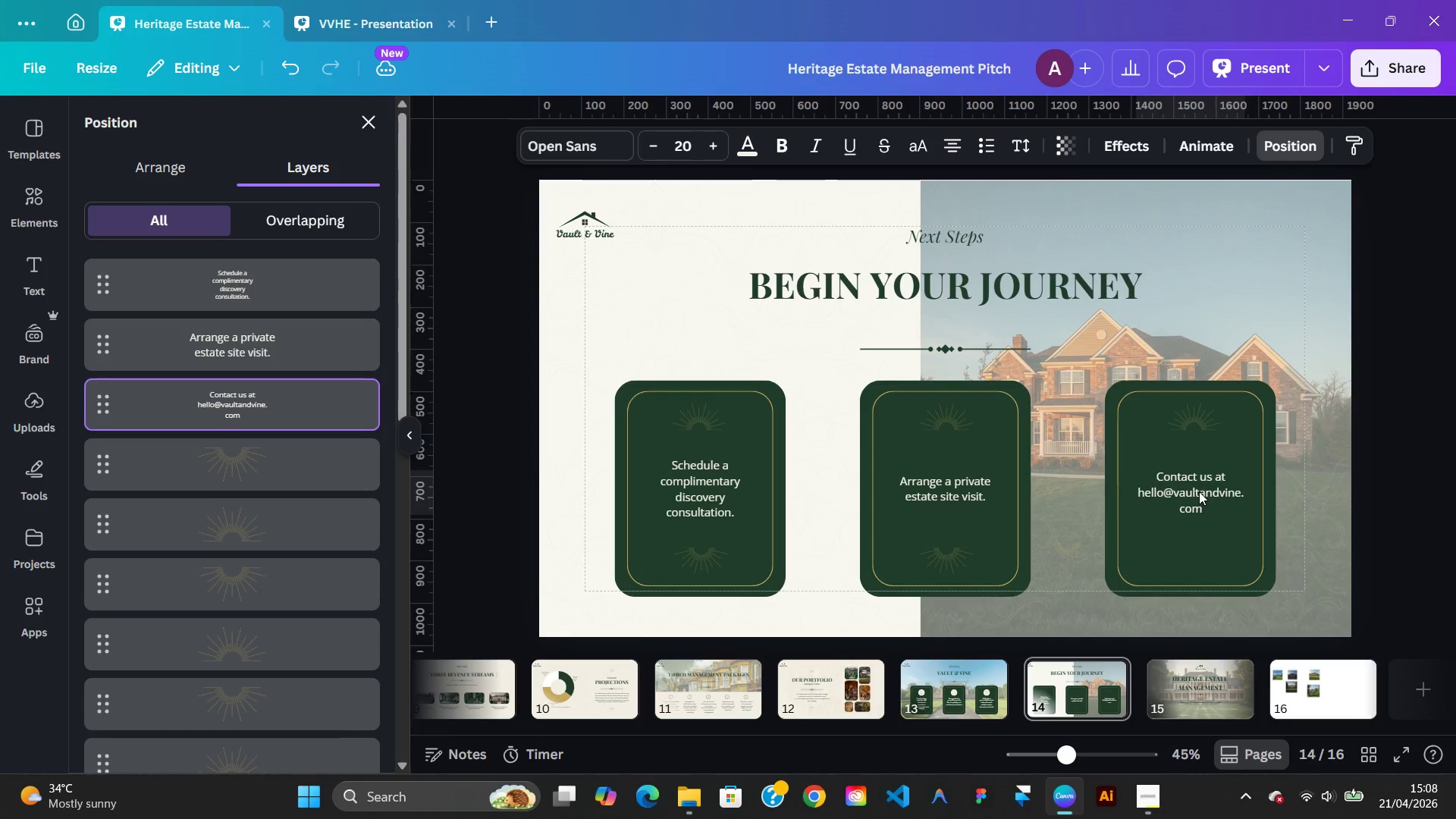 
key(ArrowLeft)
 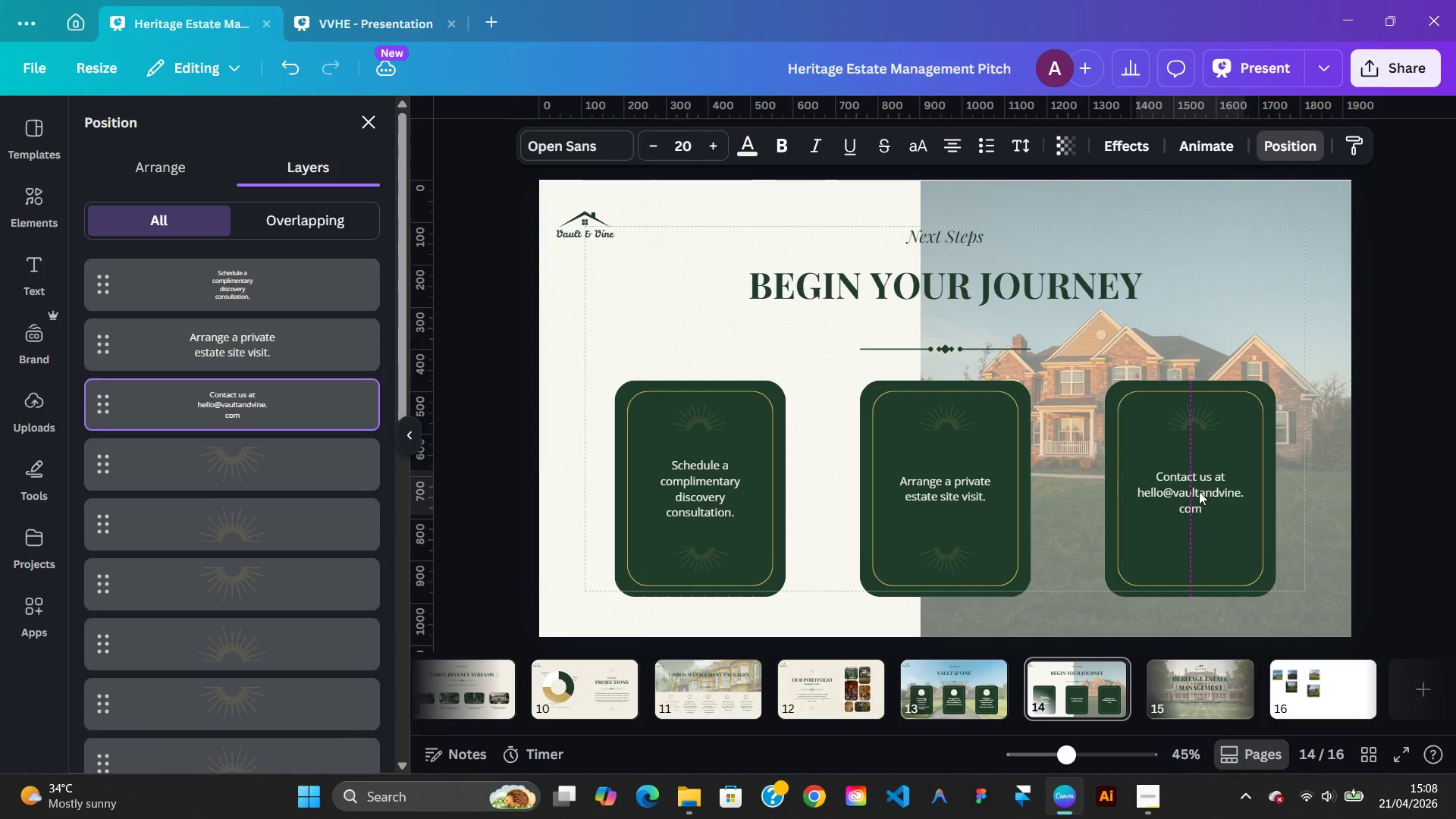 
key(ArrowLeft)
 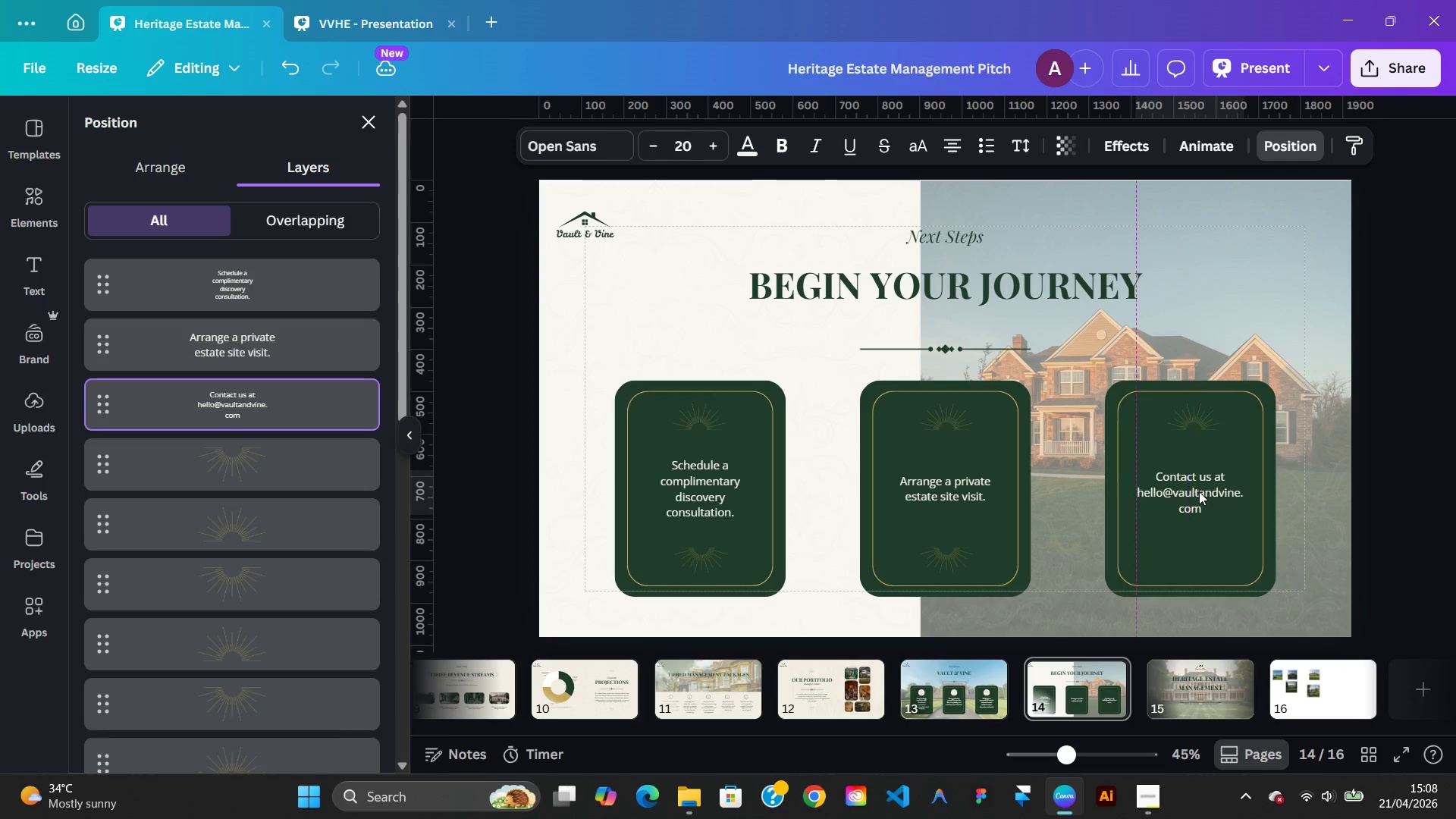 
key(ArrowLeft)
 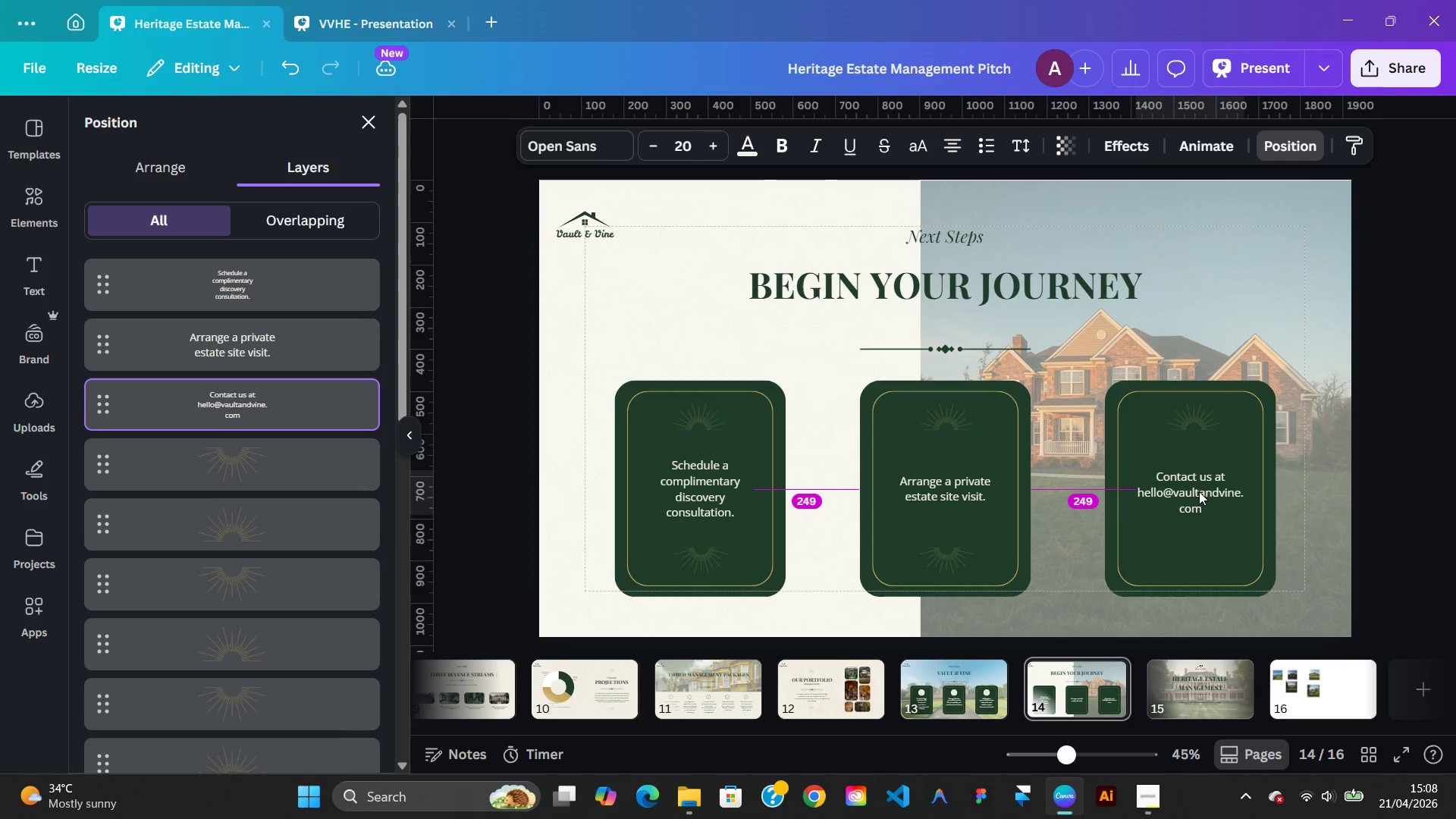 
key(ArrowRight)
 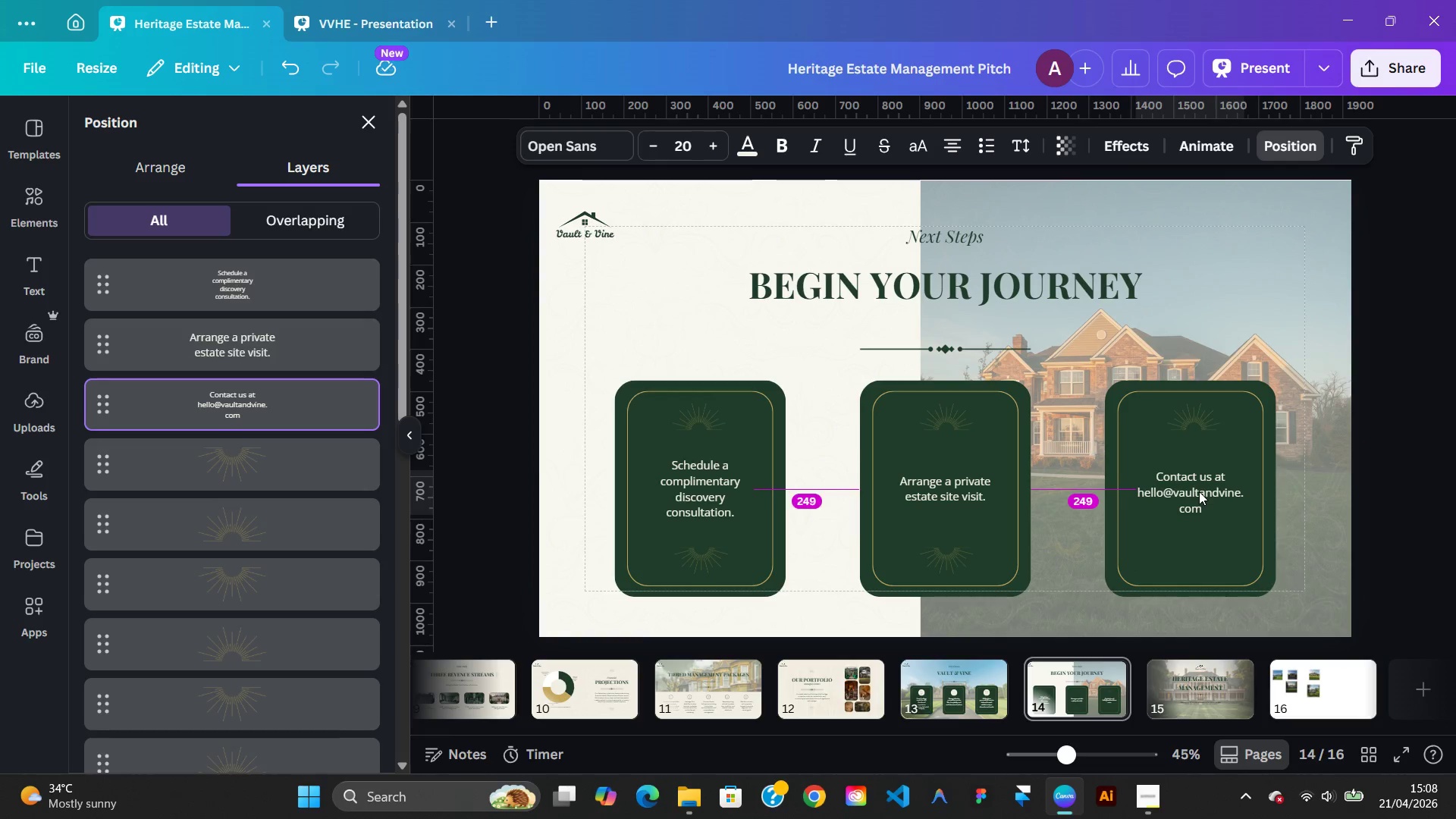 
key(ArrowRight)
 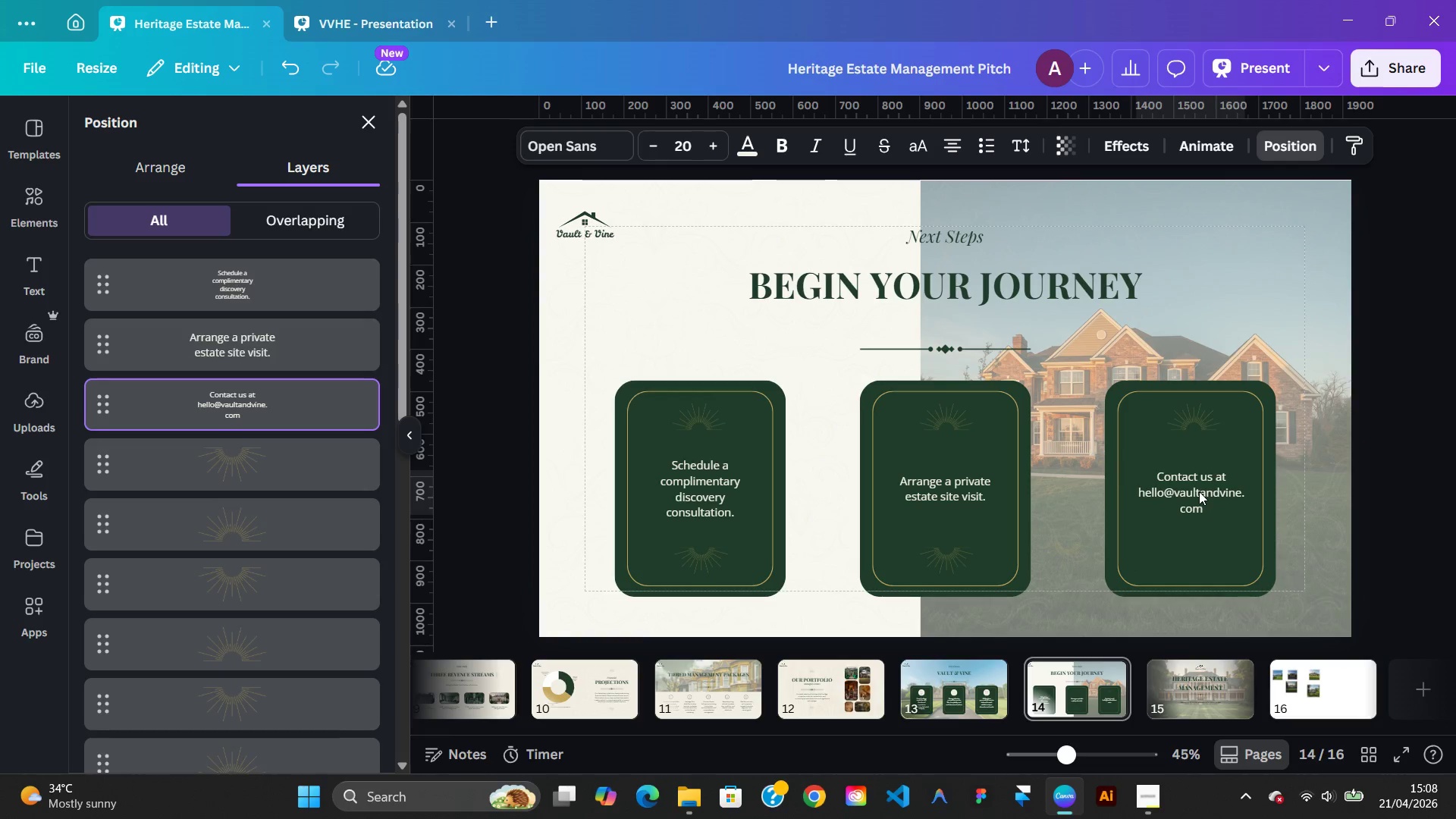 
key(ArrowRight)
 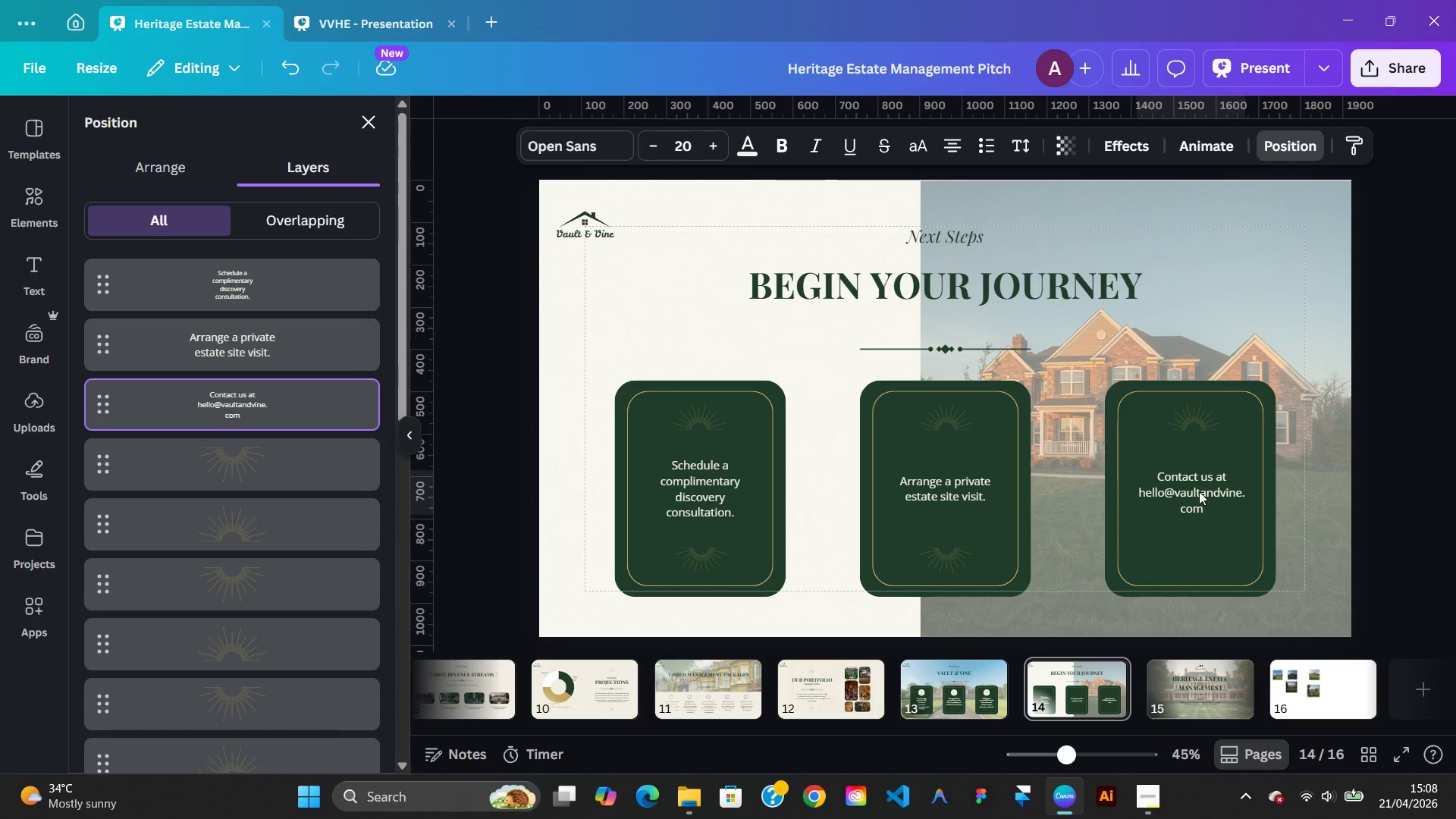 
key(ArrowRight)
 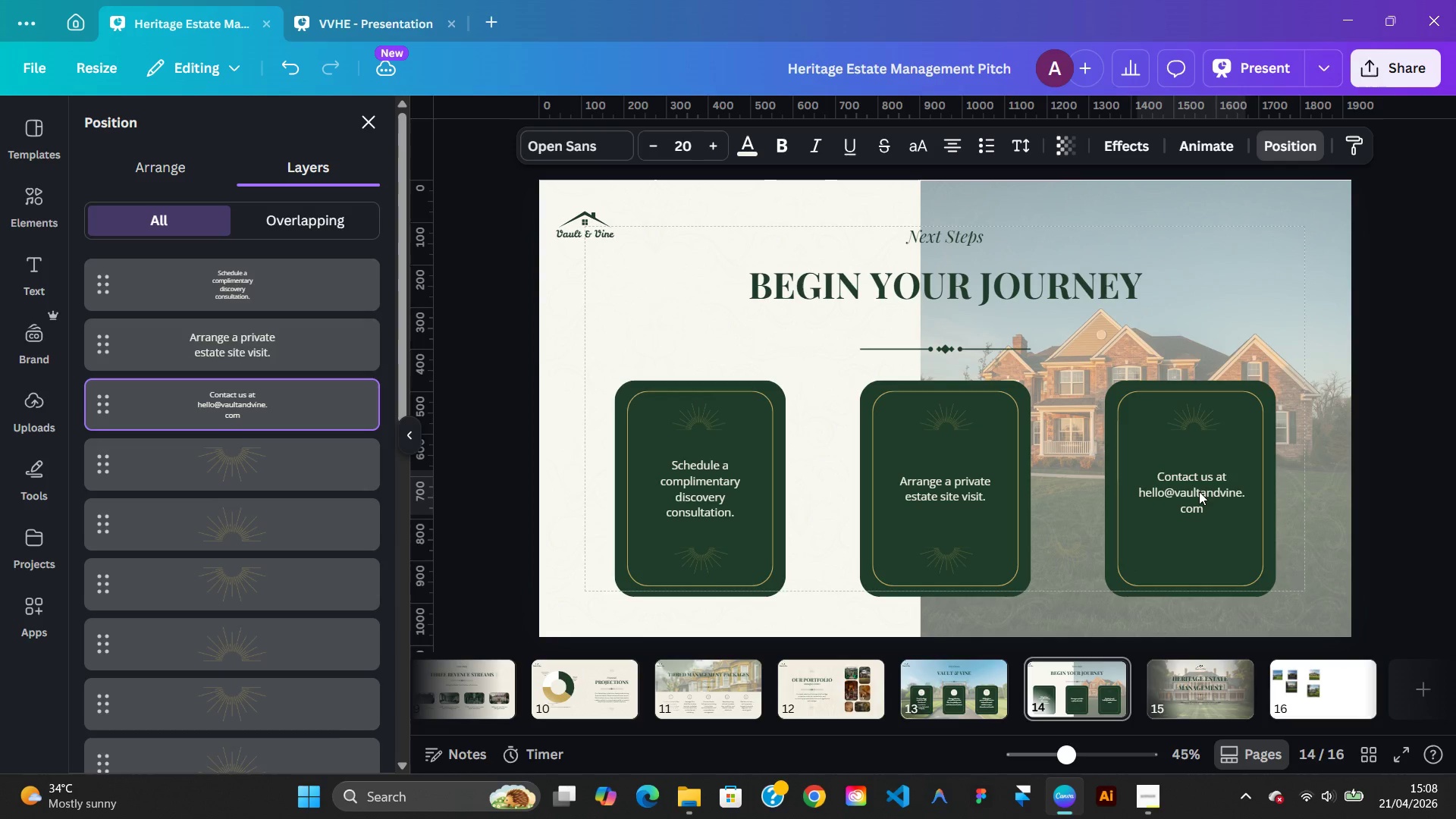 
key(ArrowLeft)
 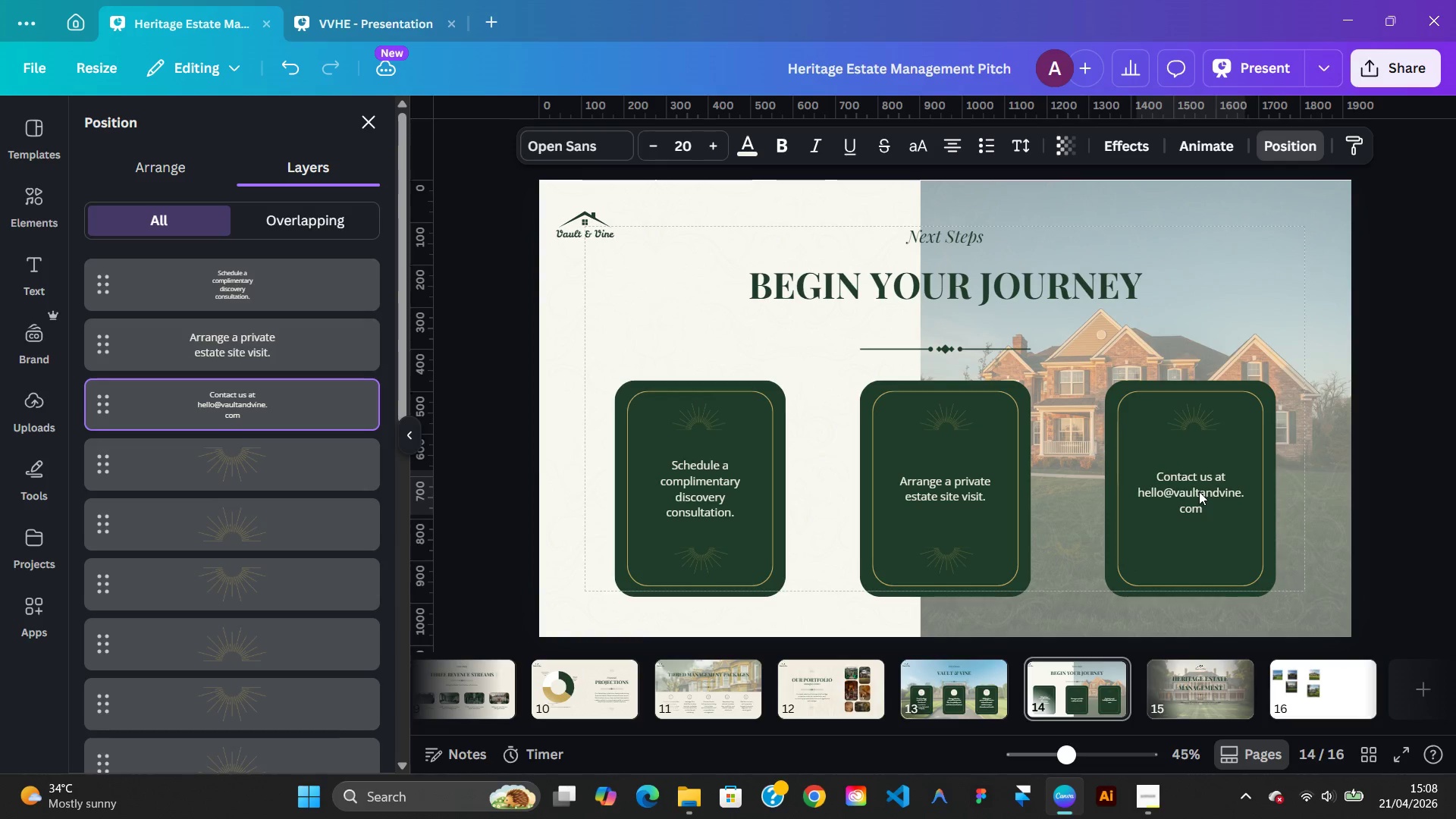 
key(ArrowLeft)
 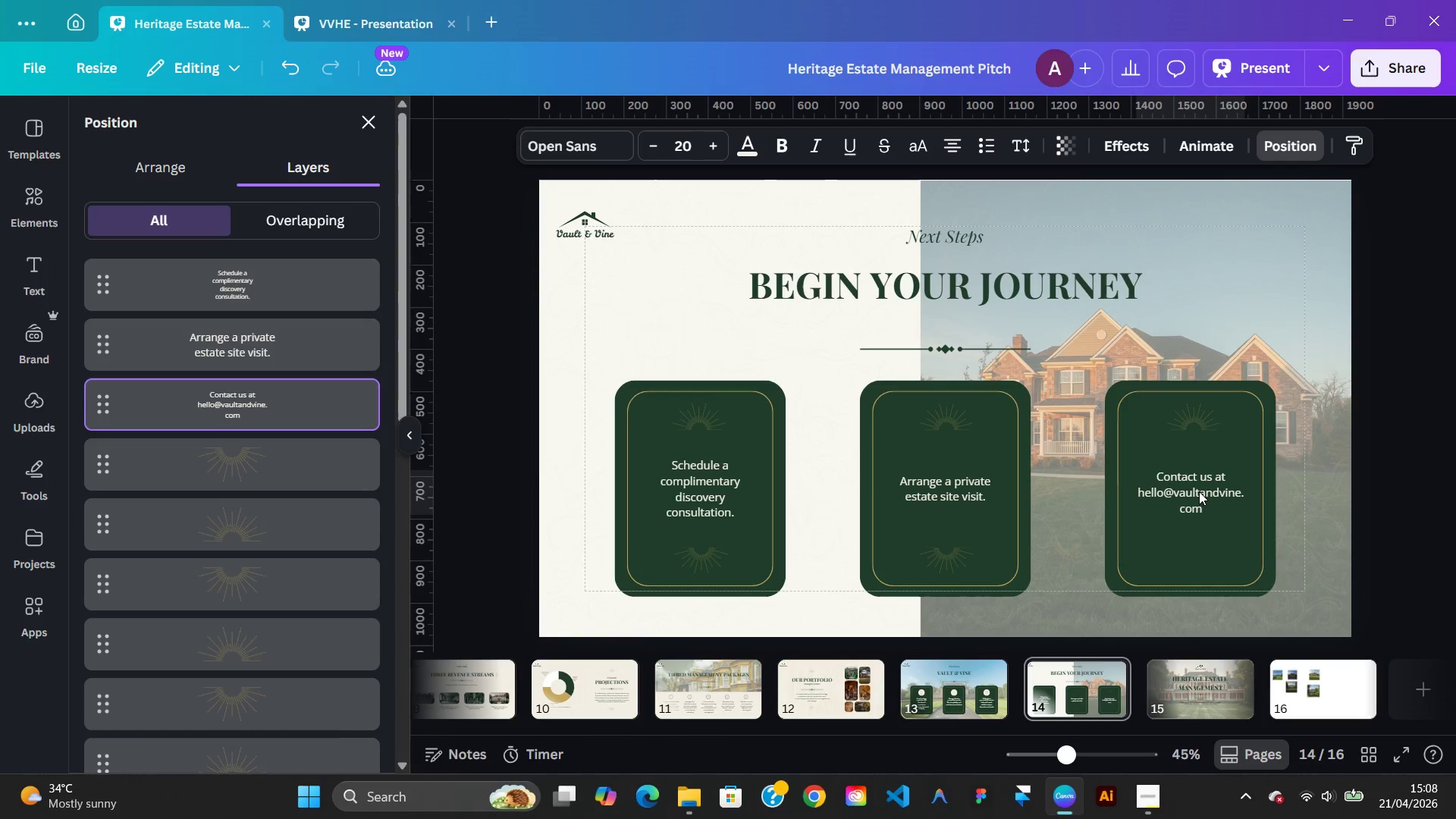 
key(ArrowLeft)
 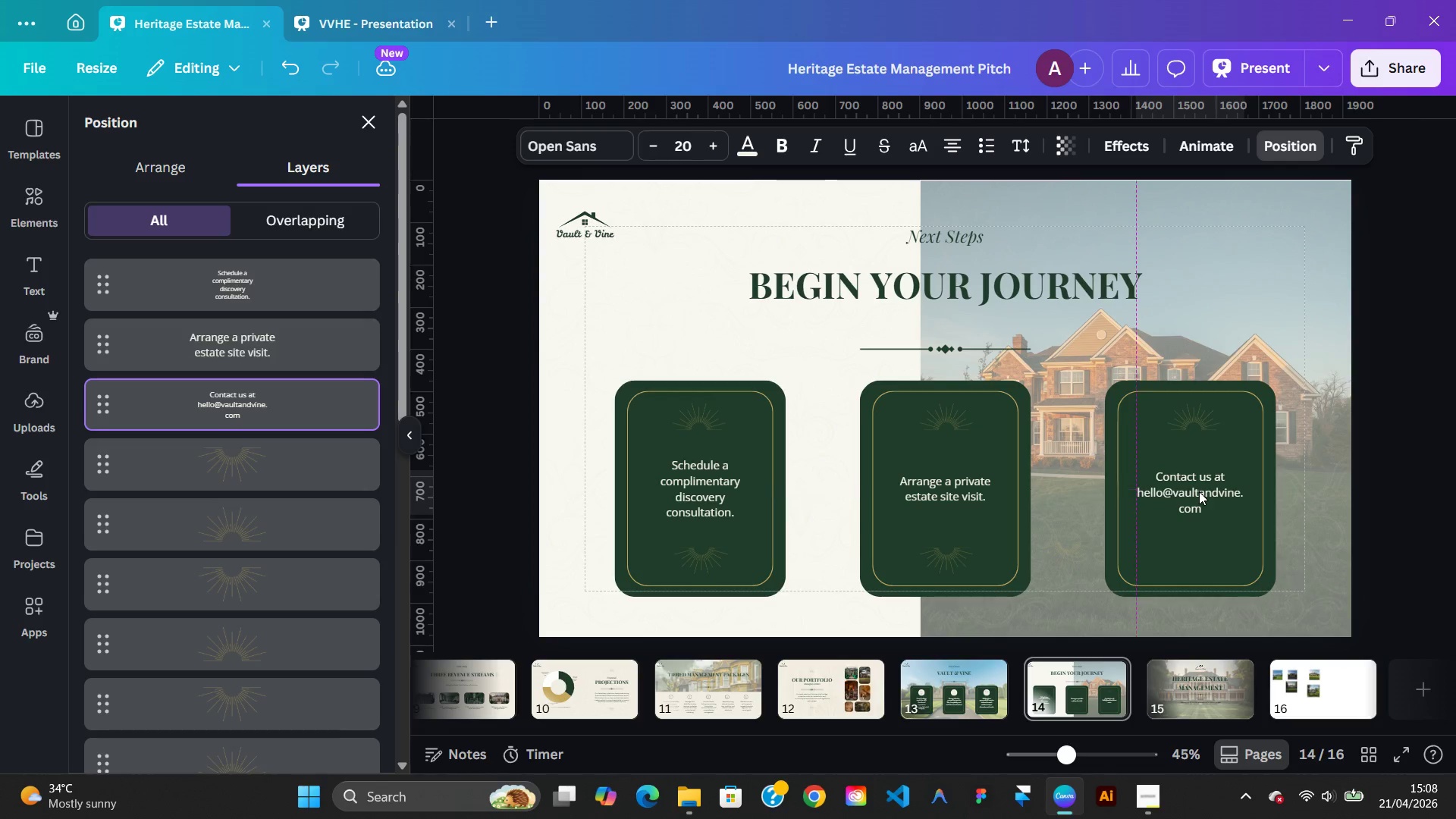 
key(ArrowLeft)
 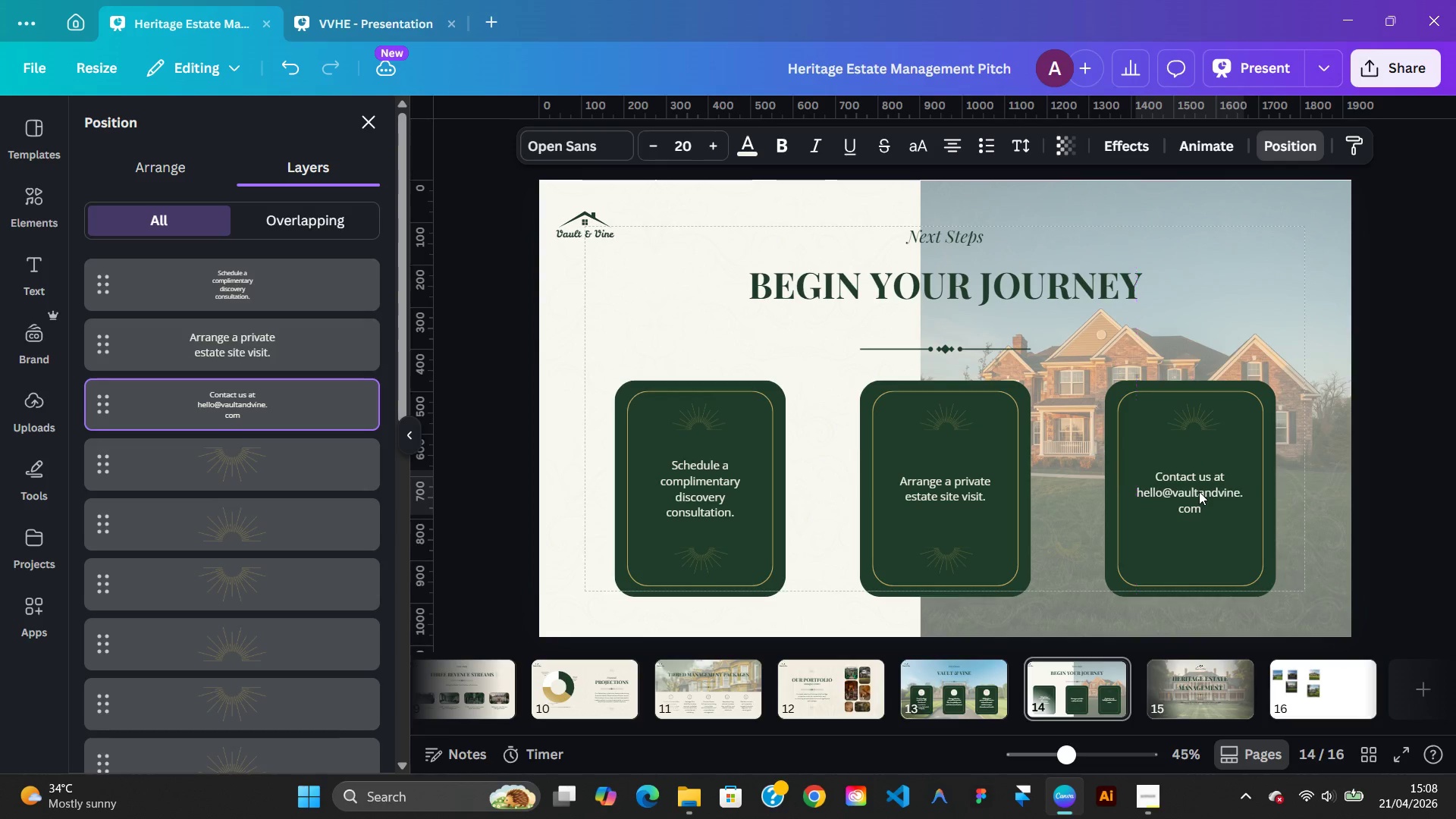 
key(ArrowLeft)
 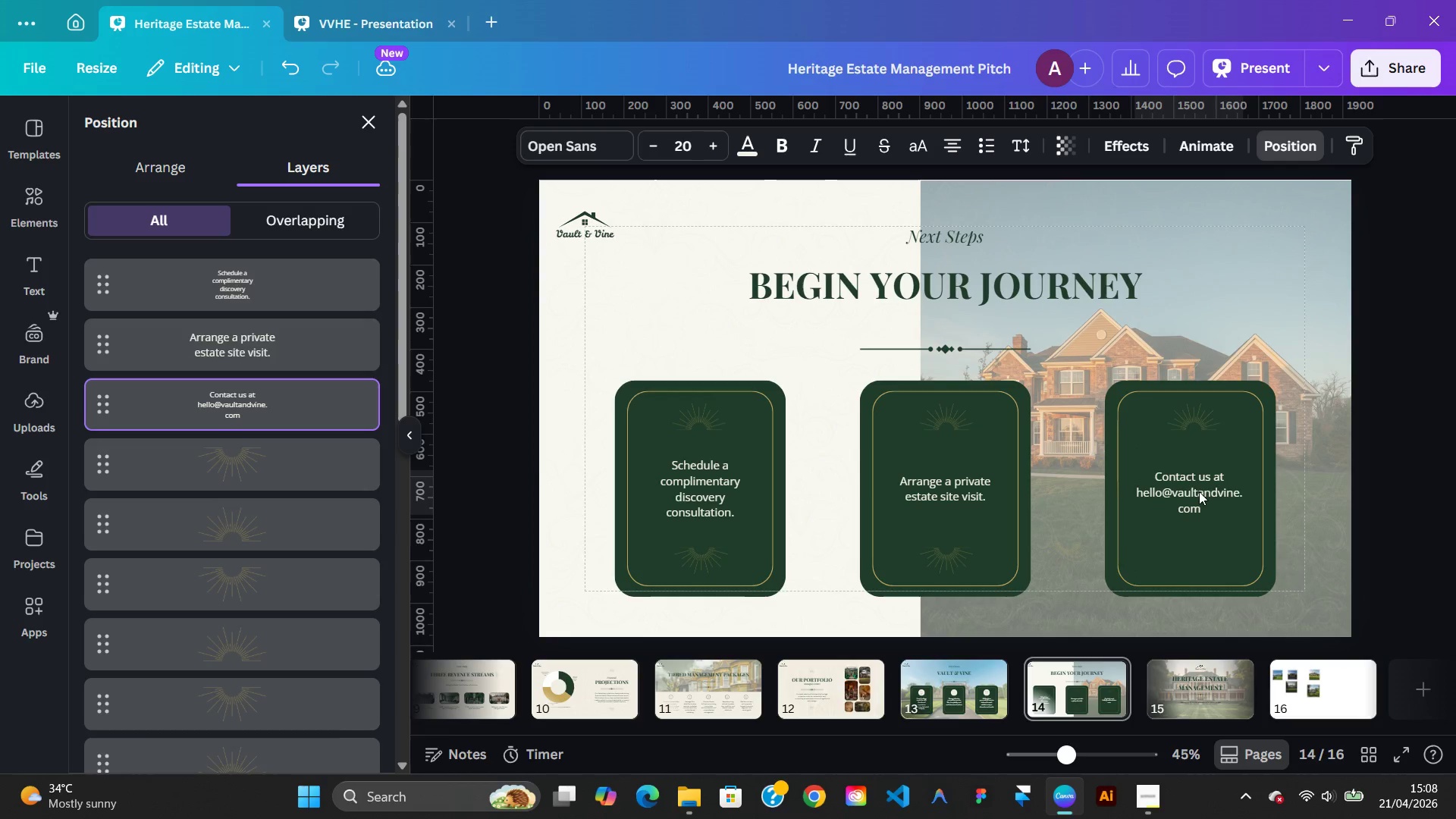 
key(ArrowLeft)
 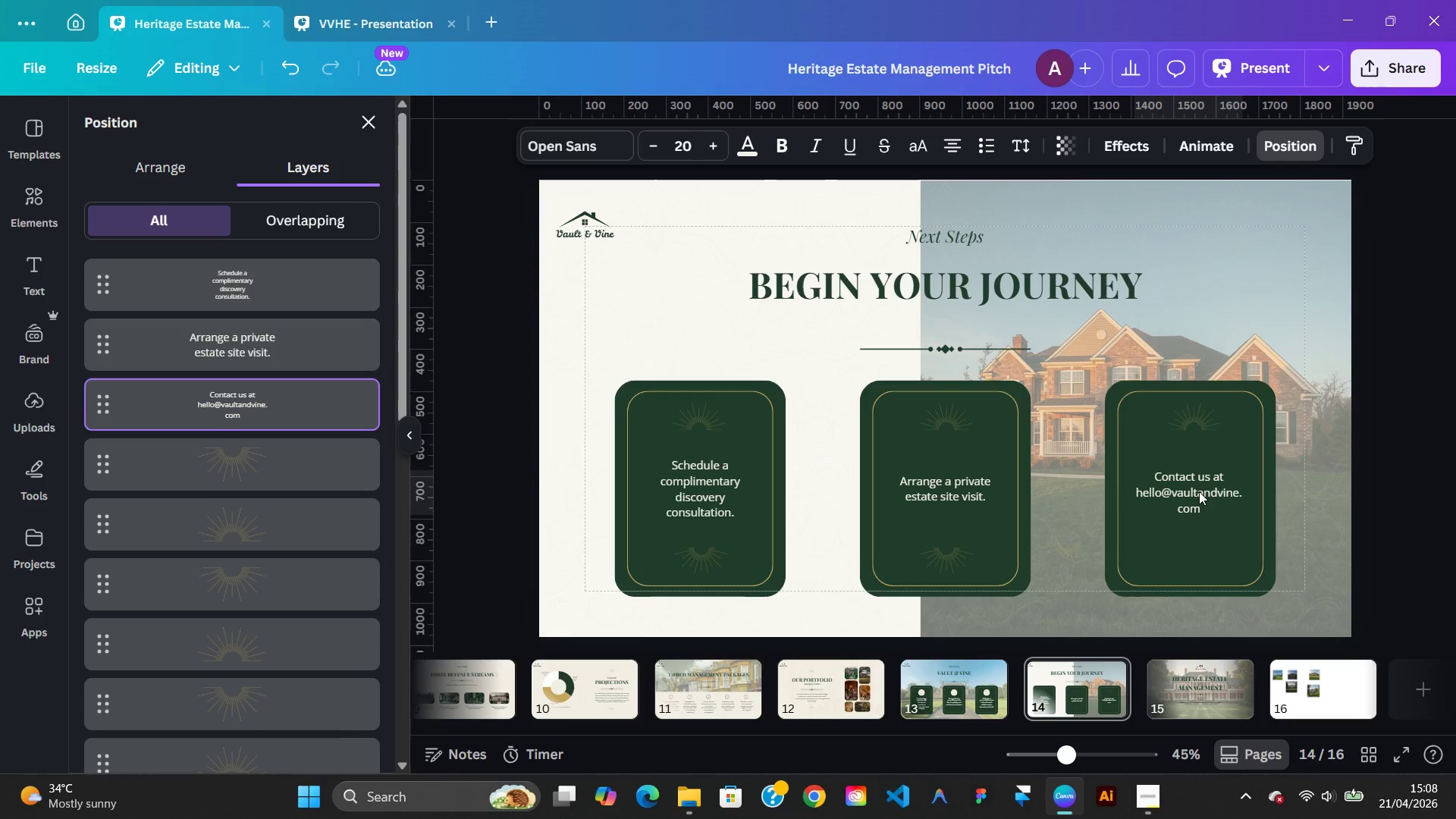 
key(ArrowLeft)
 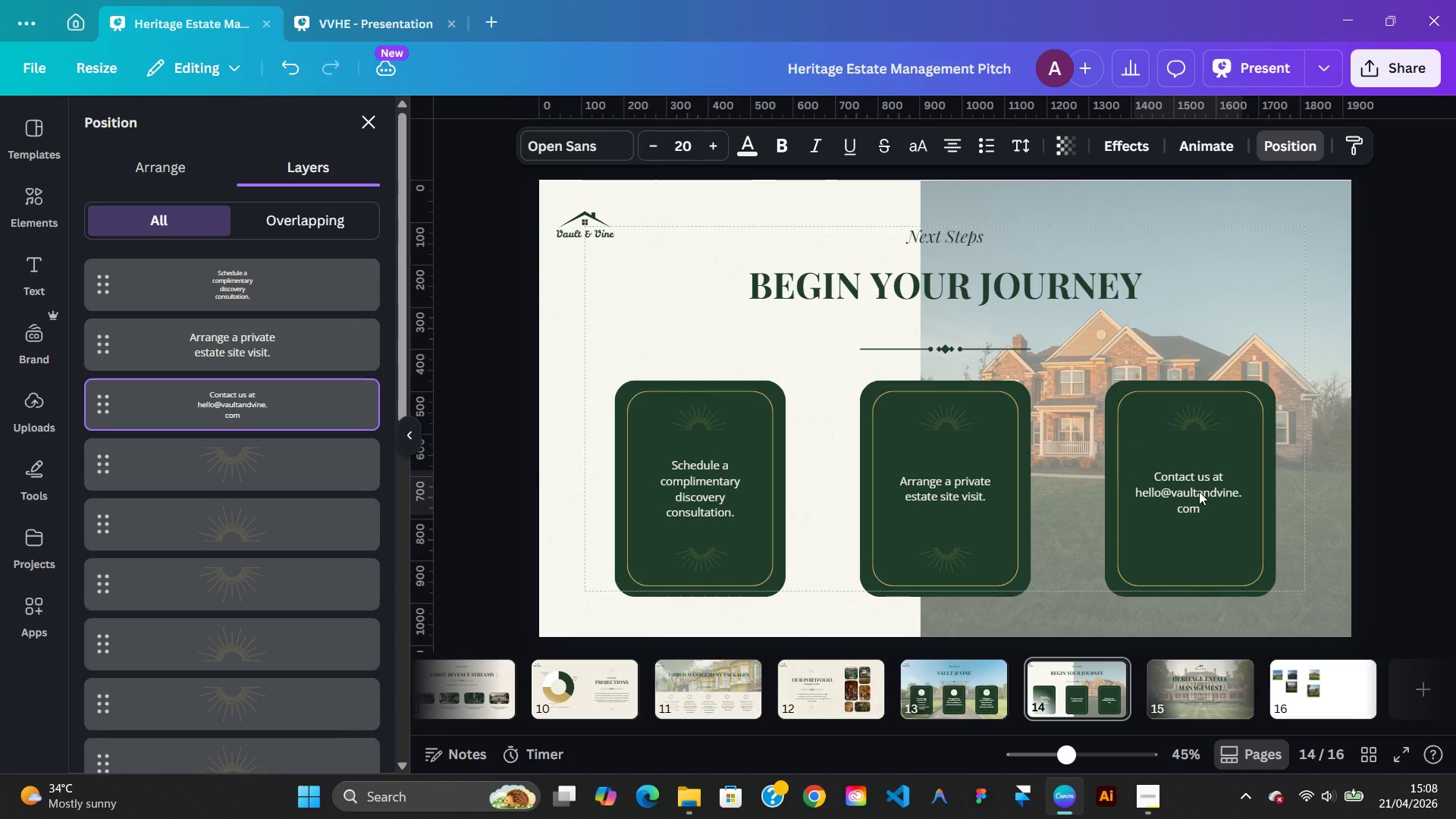 
key(ArrowLeft)
 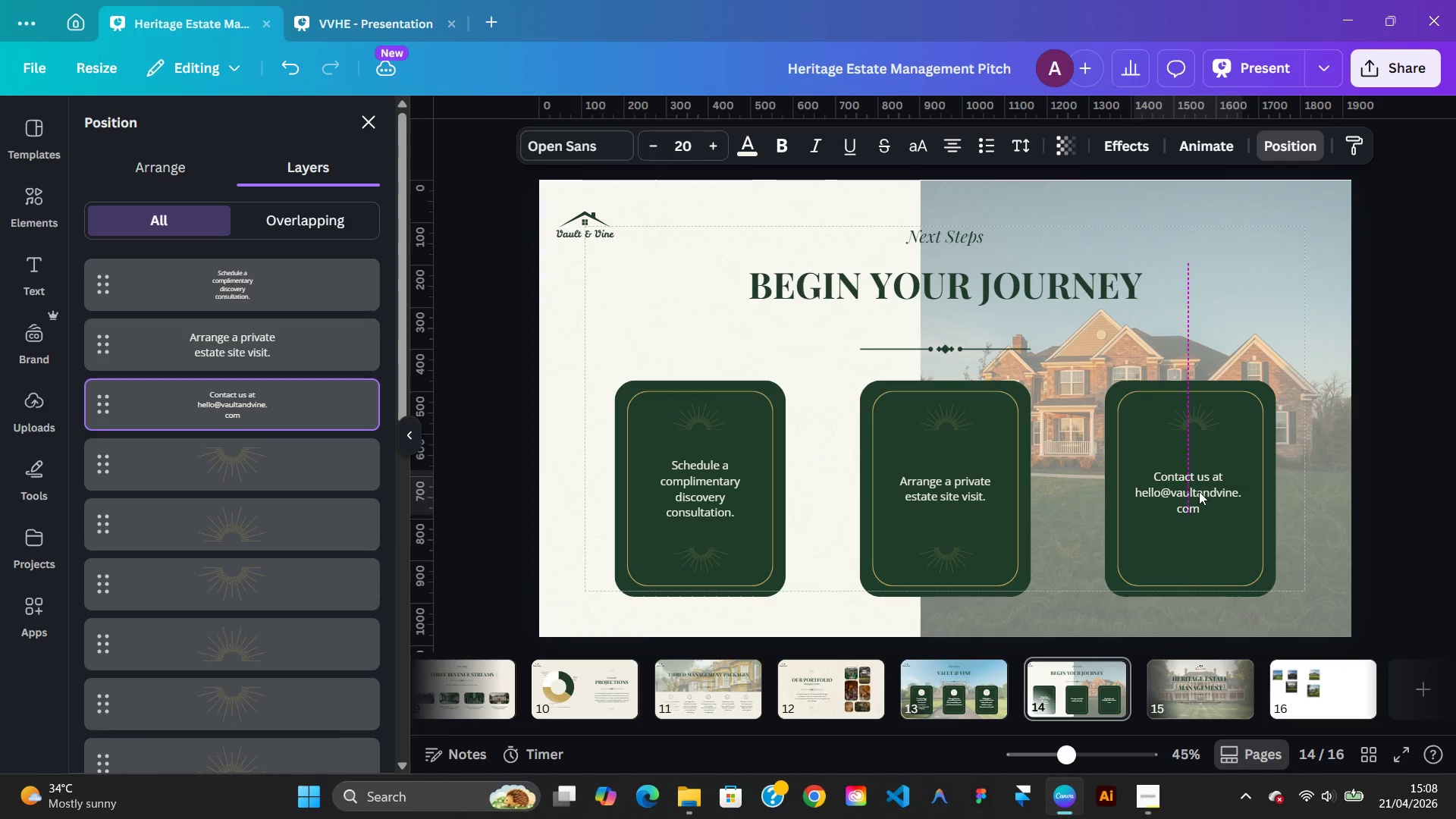 
key(ArrowLeft)
 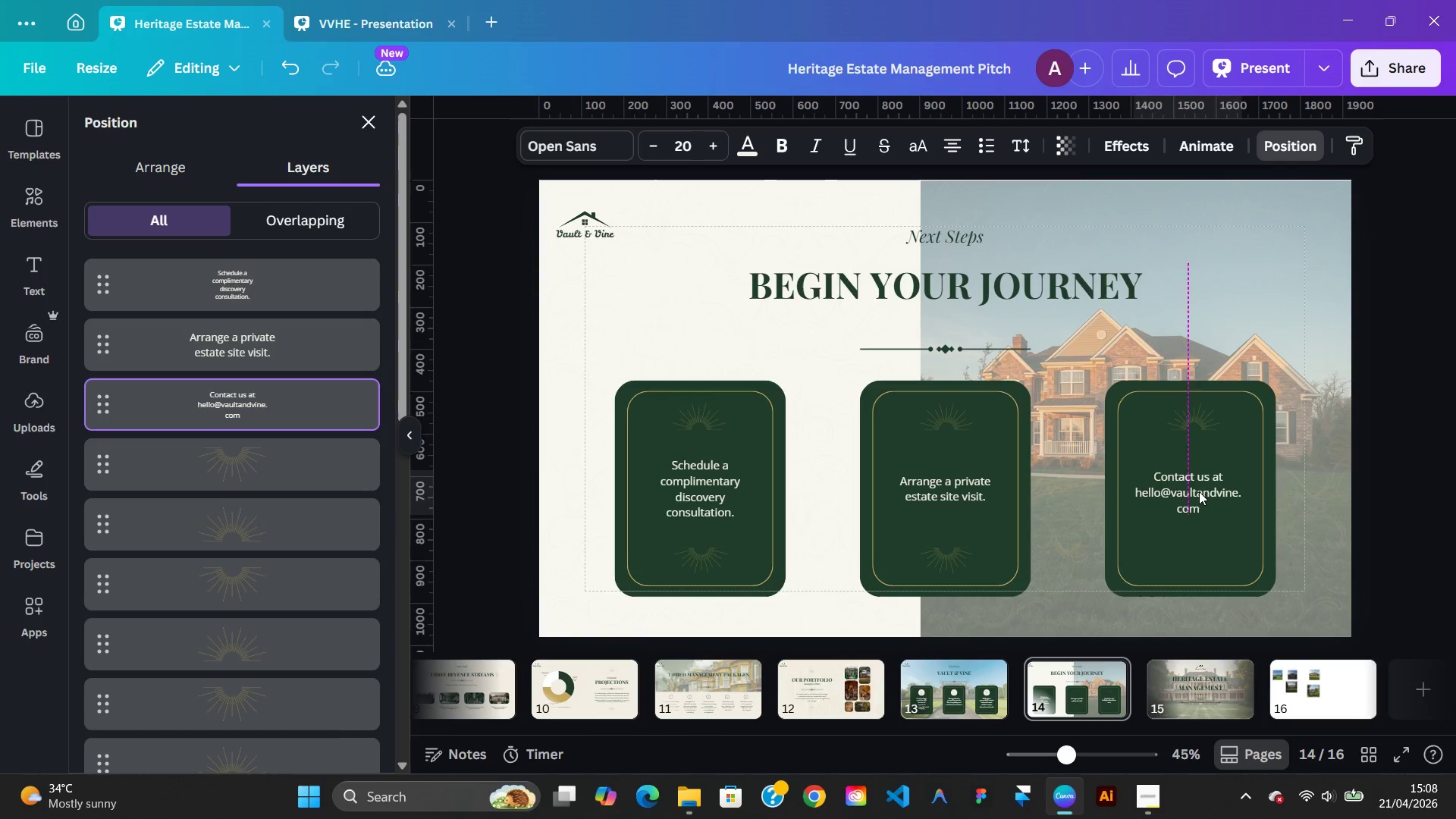 
key(ArrowLeft)
 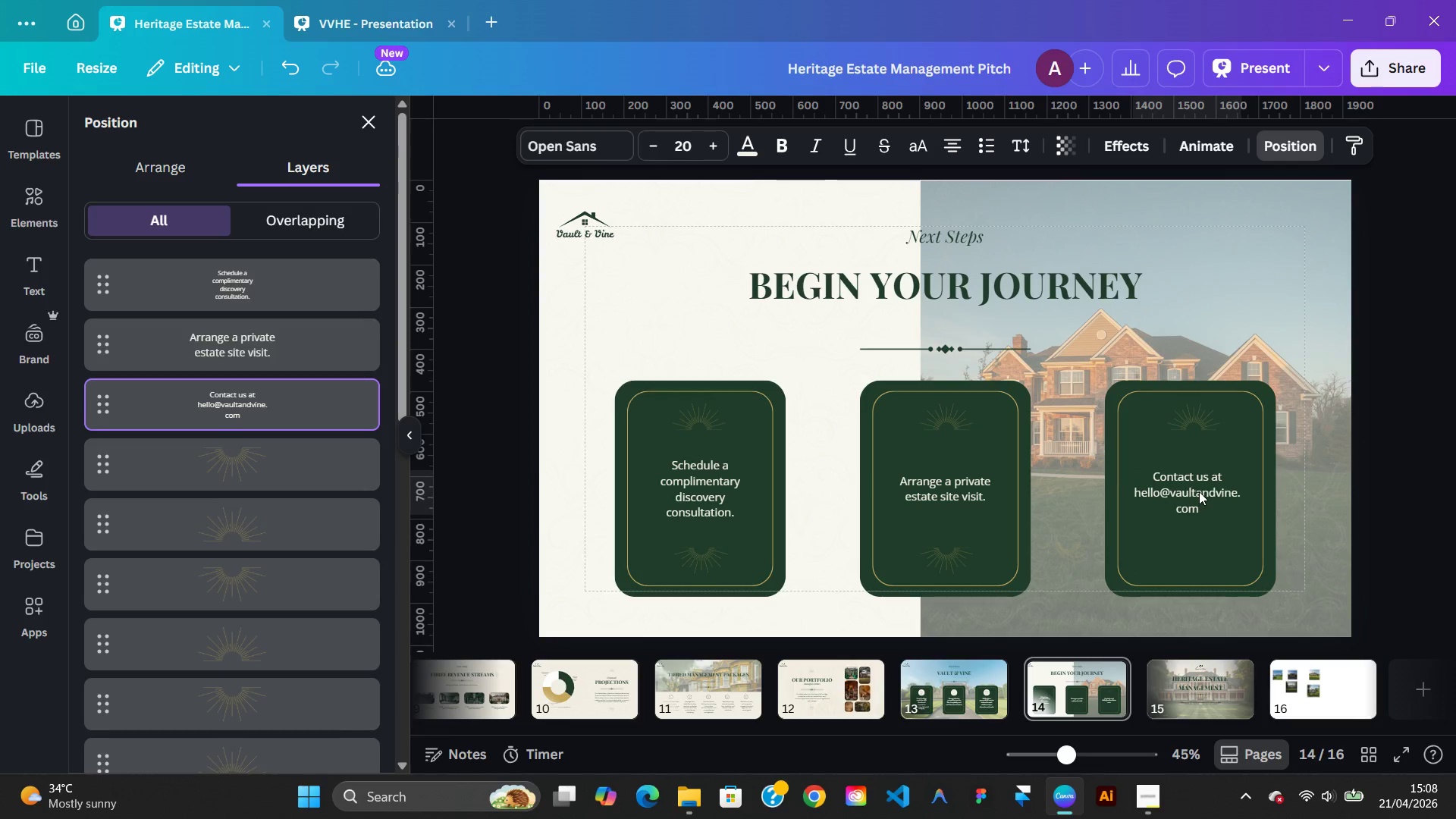 
key(ArrowLeft)
 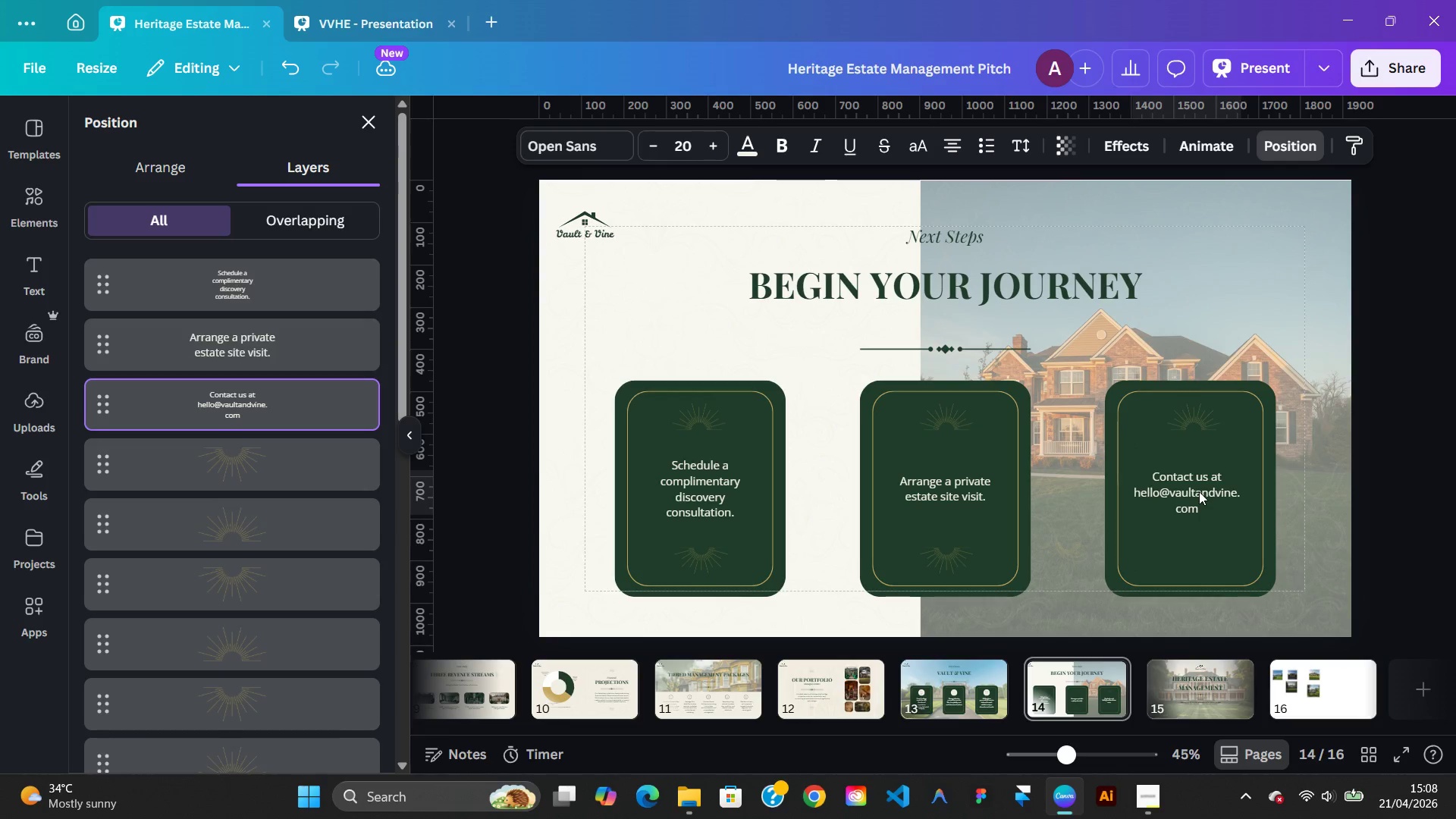 
key(ArrowLeft)
 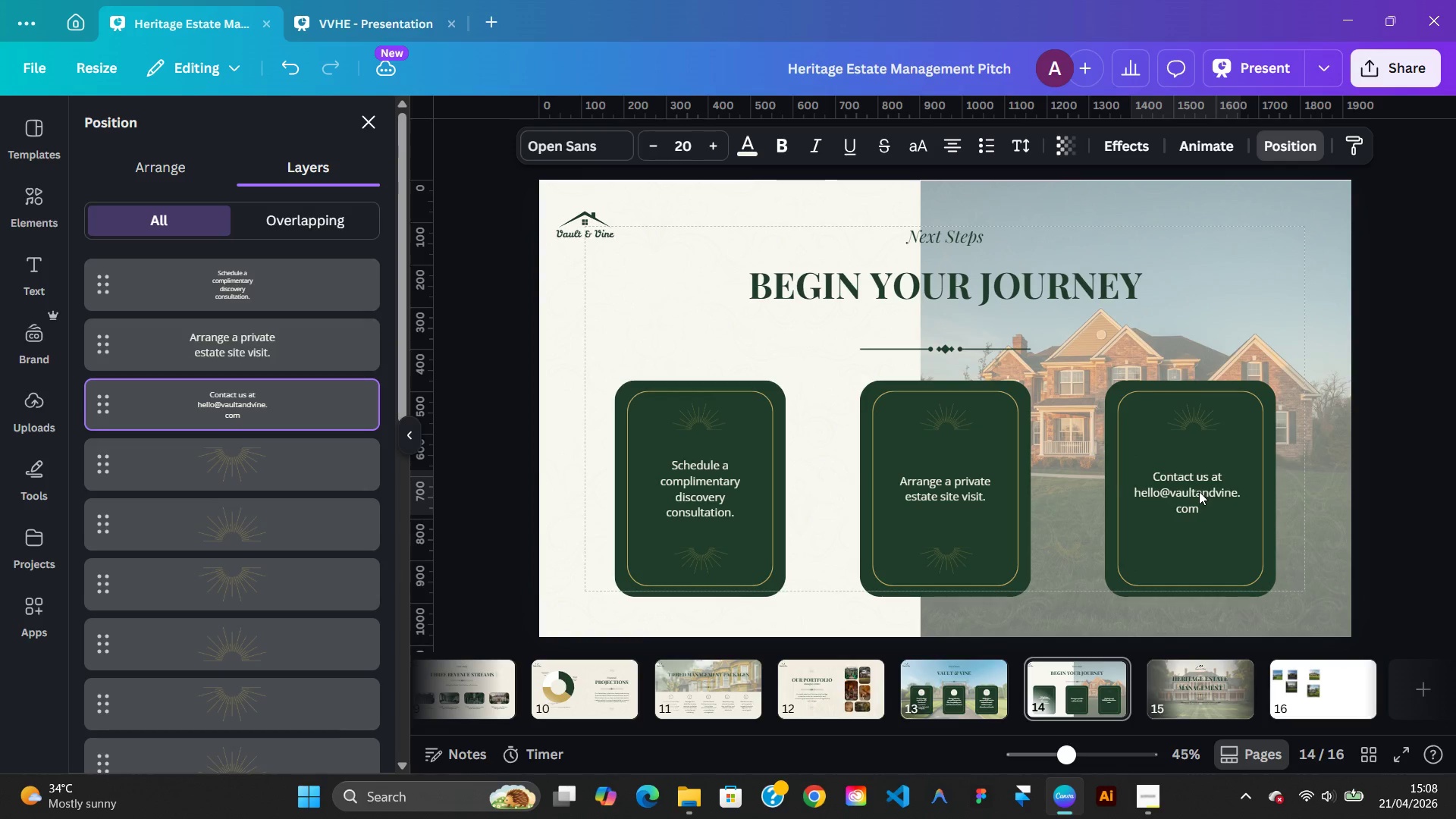 
hold_key(key=ArrowRight, duration=0.83)
 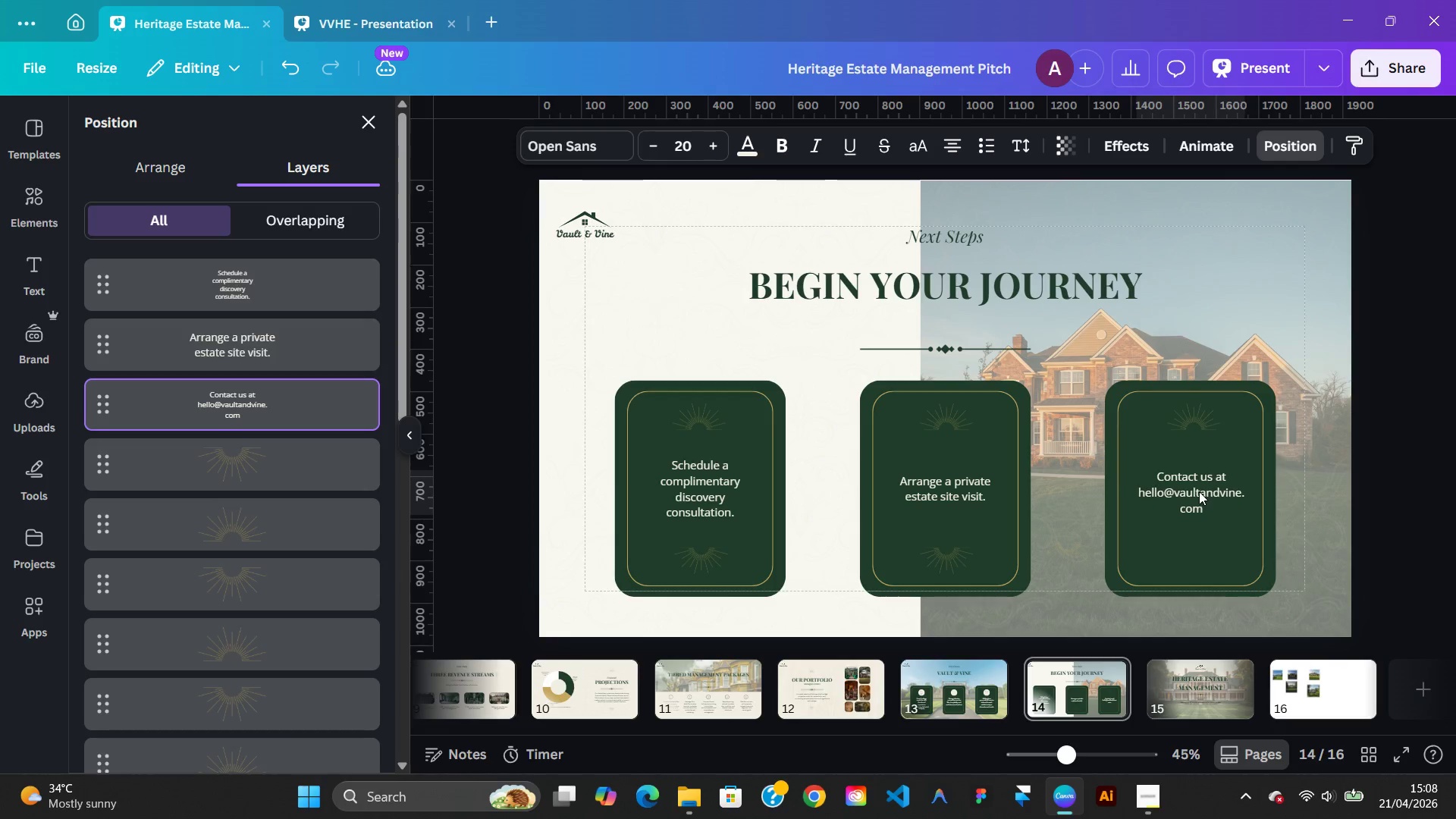 
key(ArrowRight)
 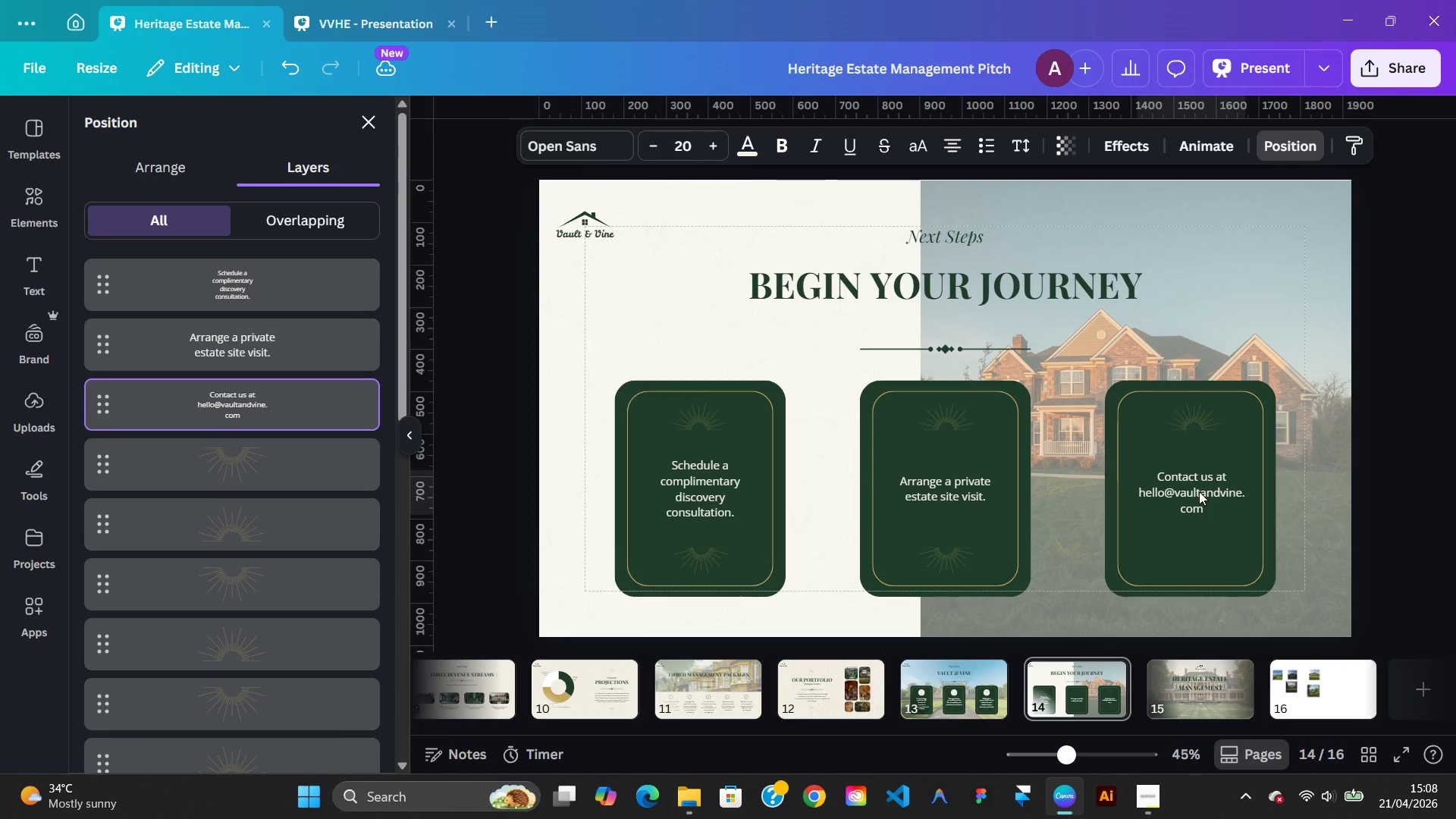 
key(ArrowRight)
 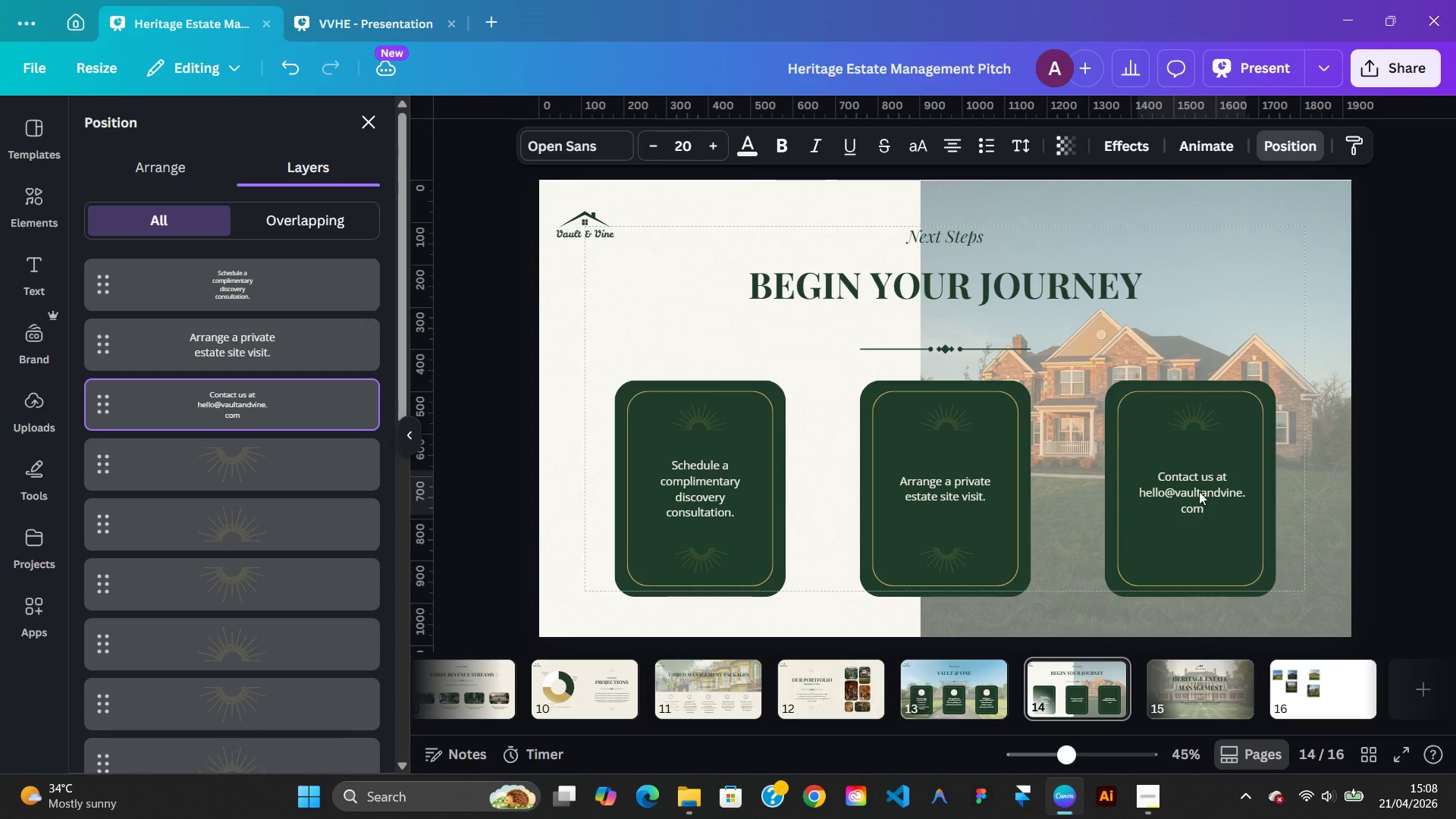 
hold_key(key=ArrowRight, duration=0.84)
 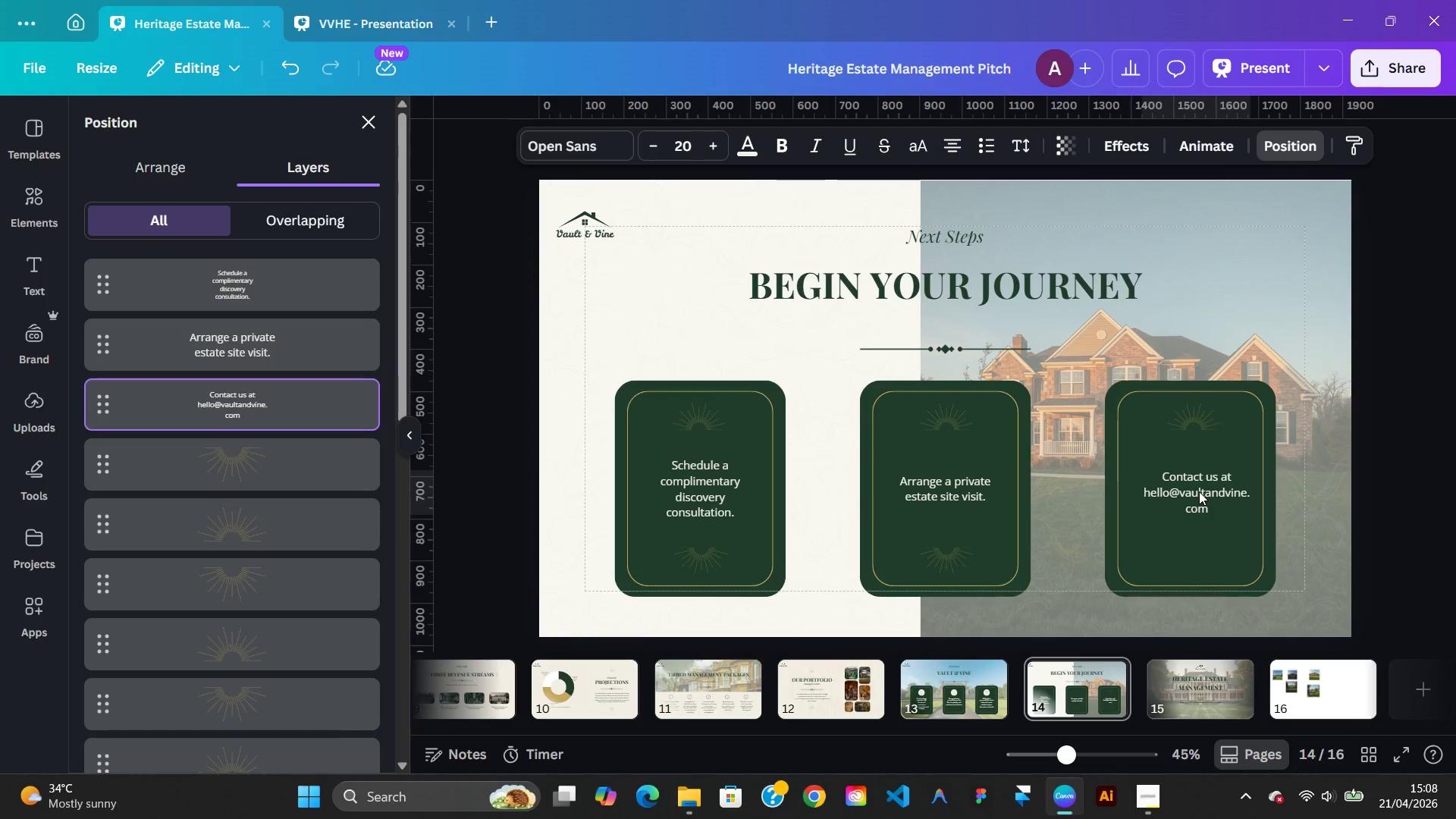 
key(ArrowLeft)
 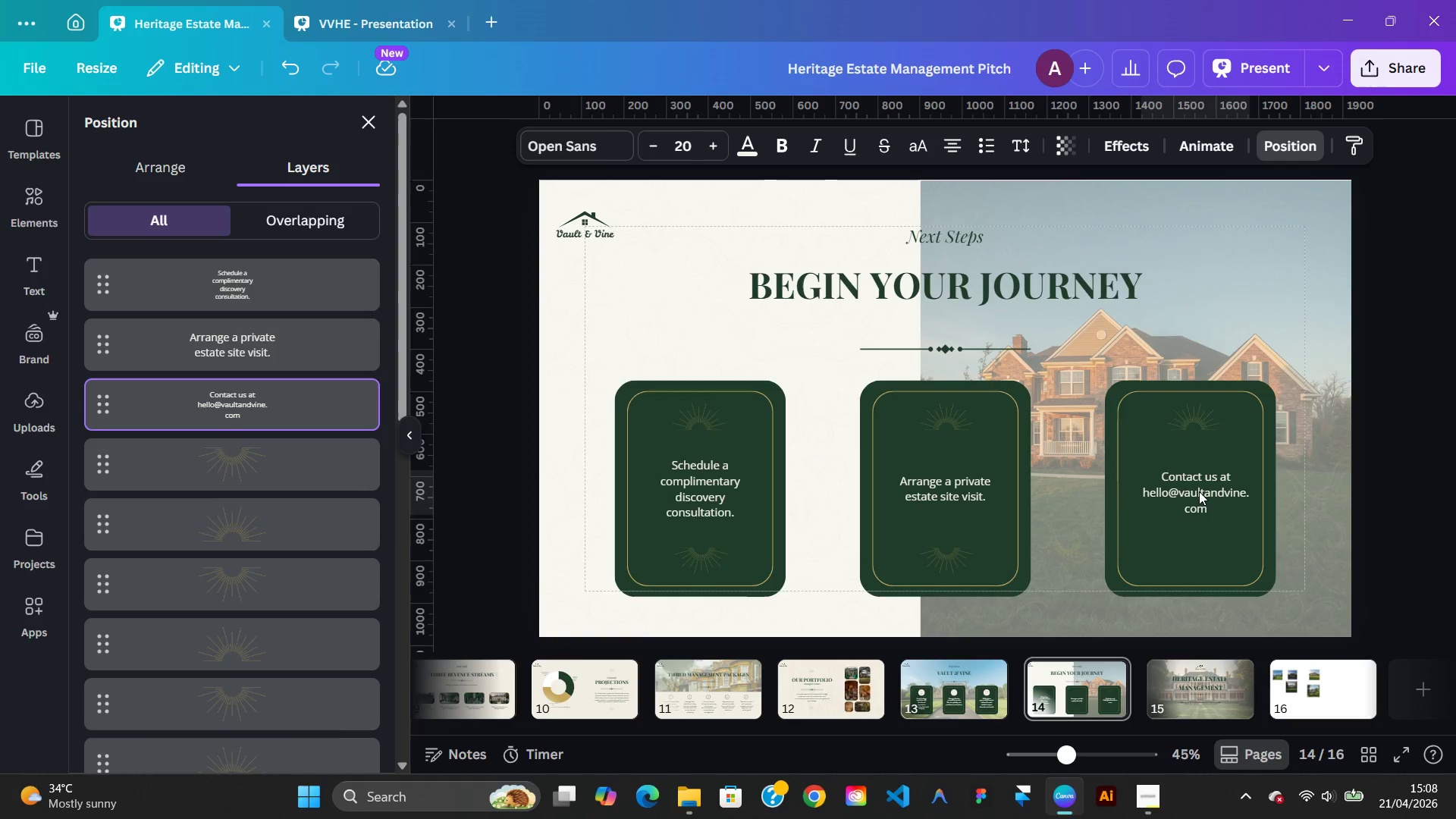 
key(ArrowLeft)
 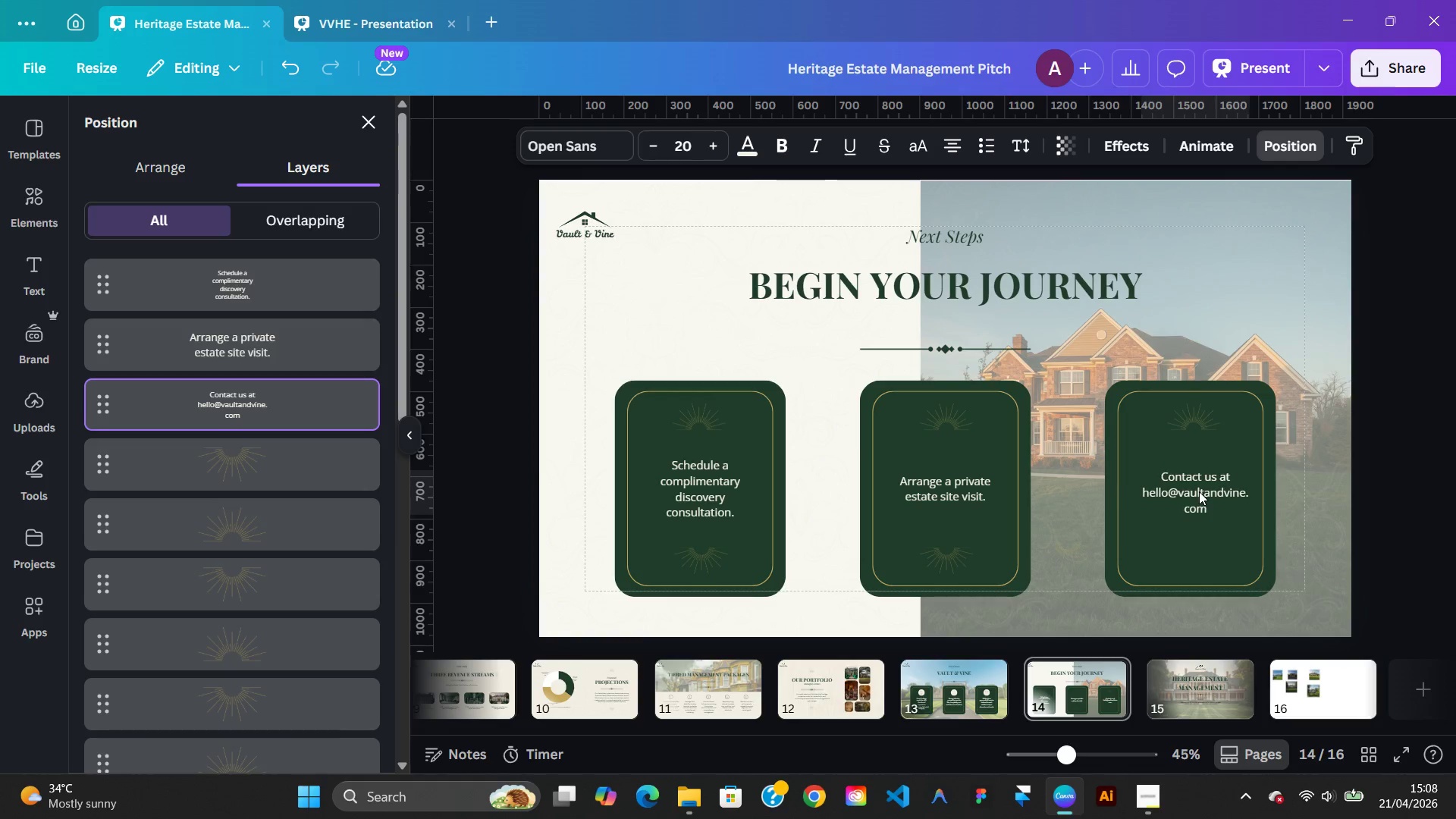 
key(ArrowLeft)
 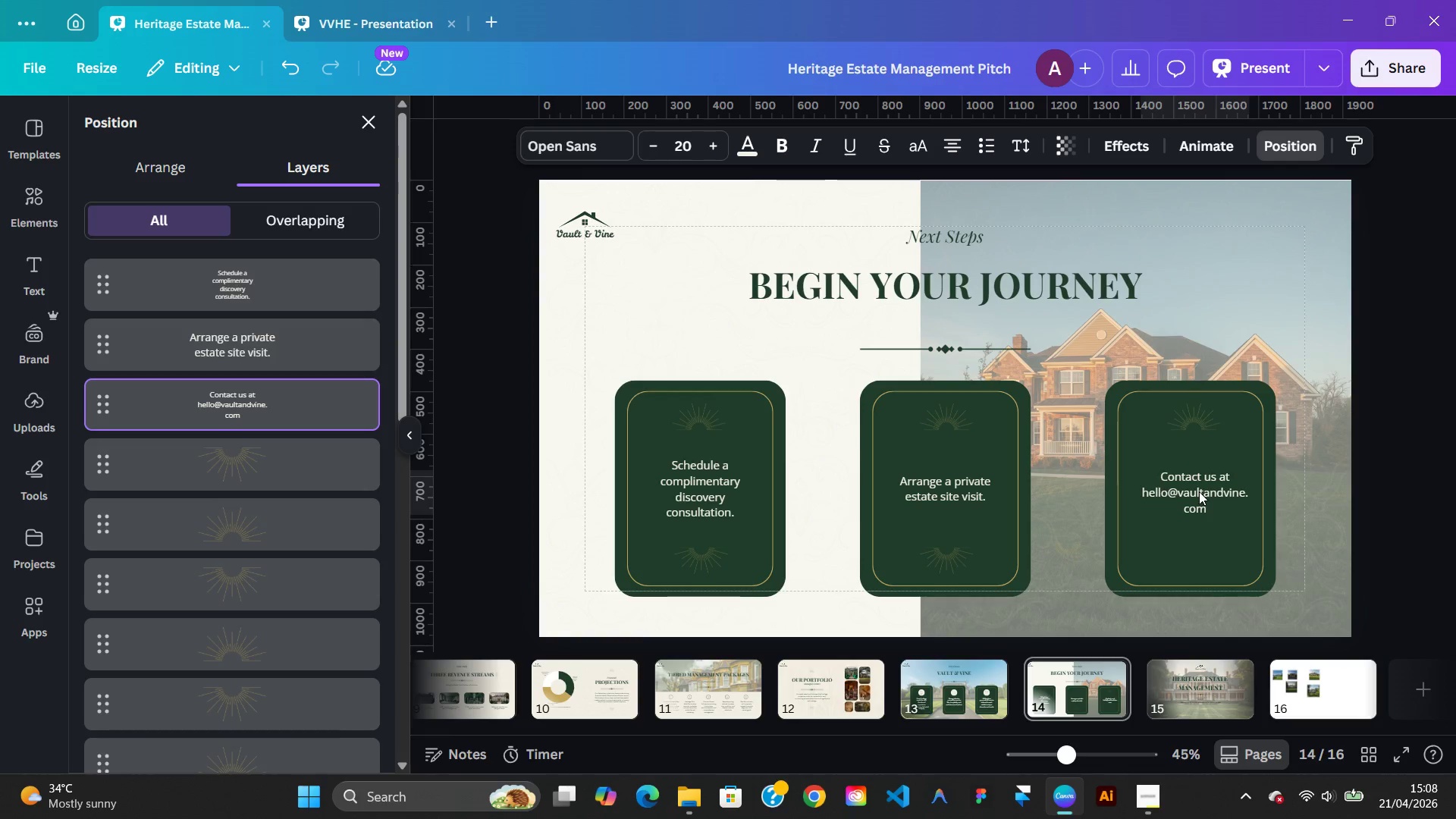 
key(ArrowLeft)
 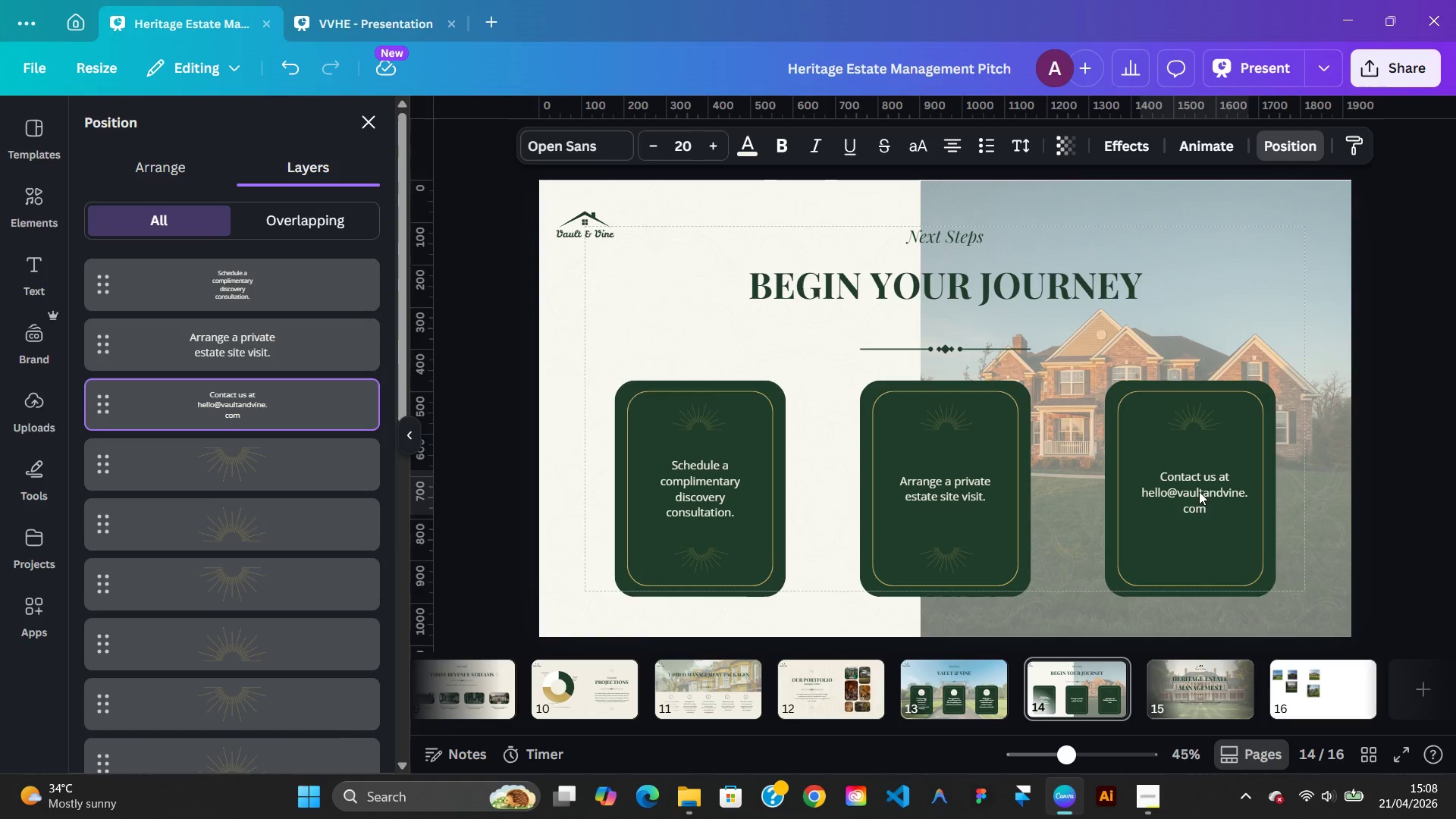 
key(ArrowLeft)
 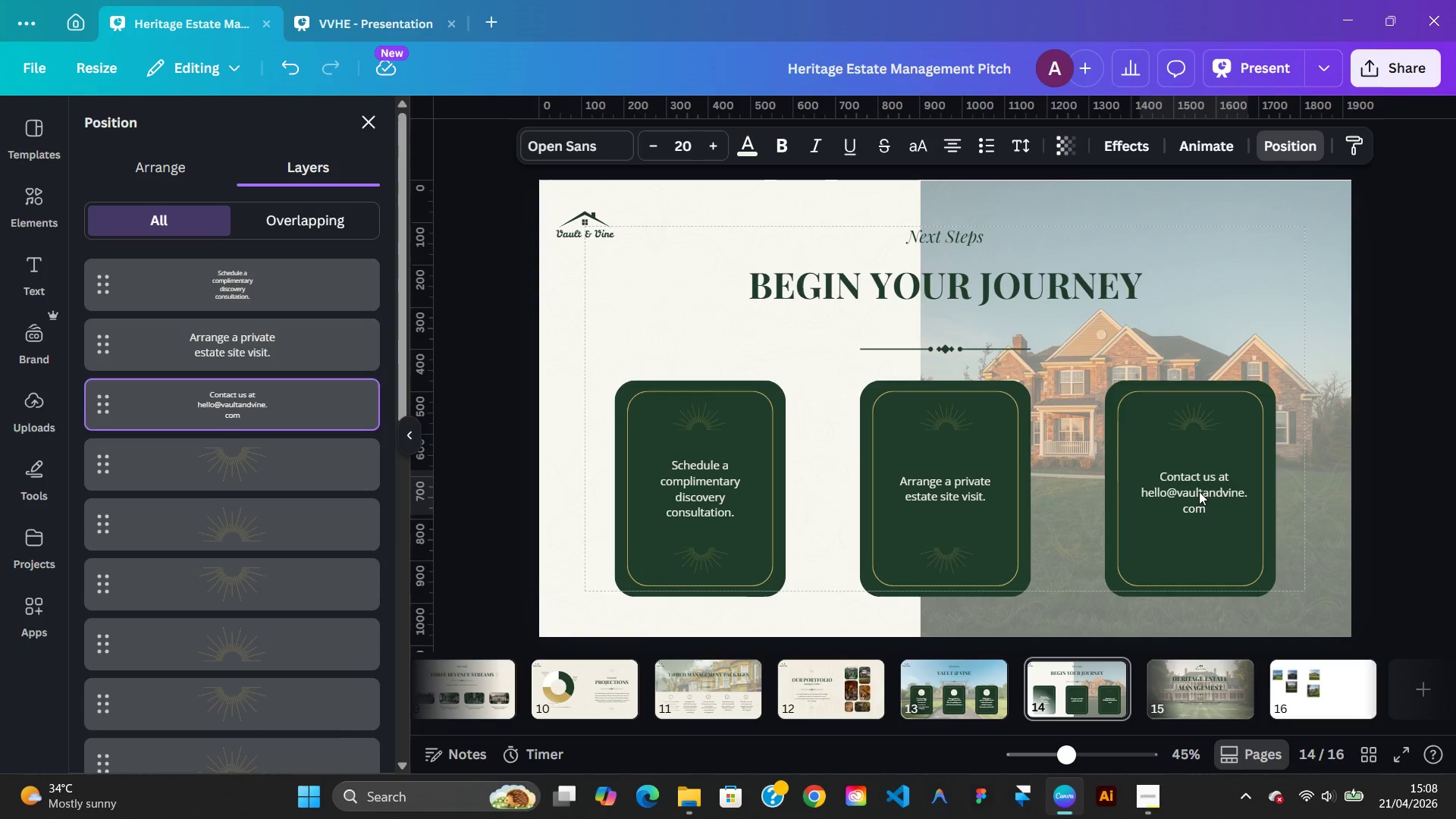 
key(ArrowLeft)
 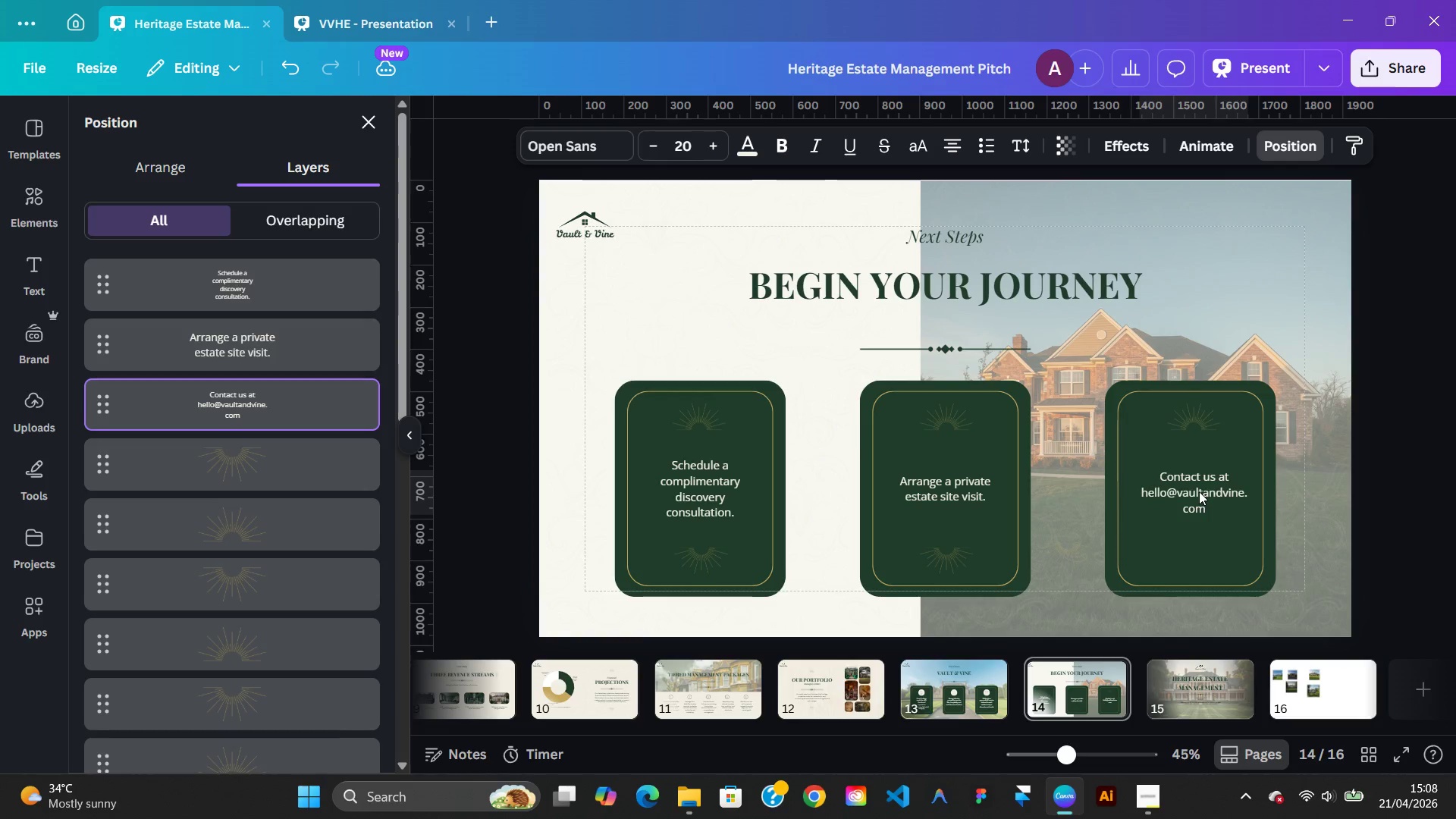 
key(ArrowLeft)
 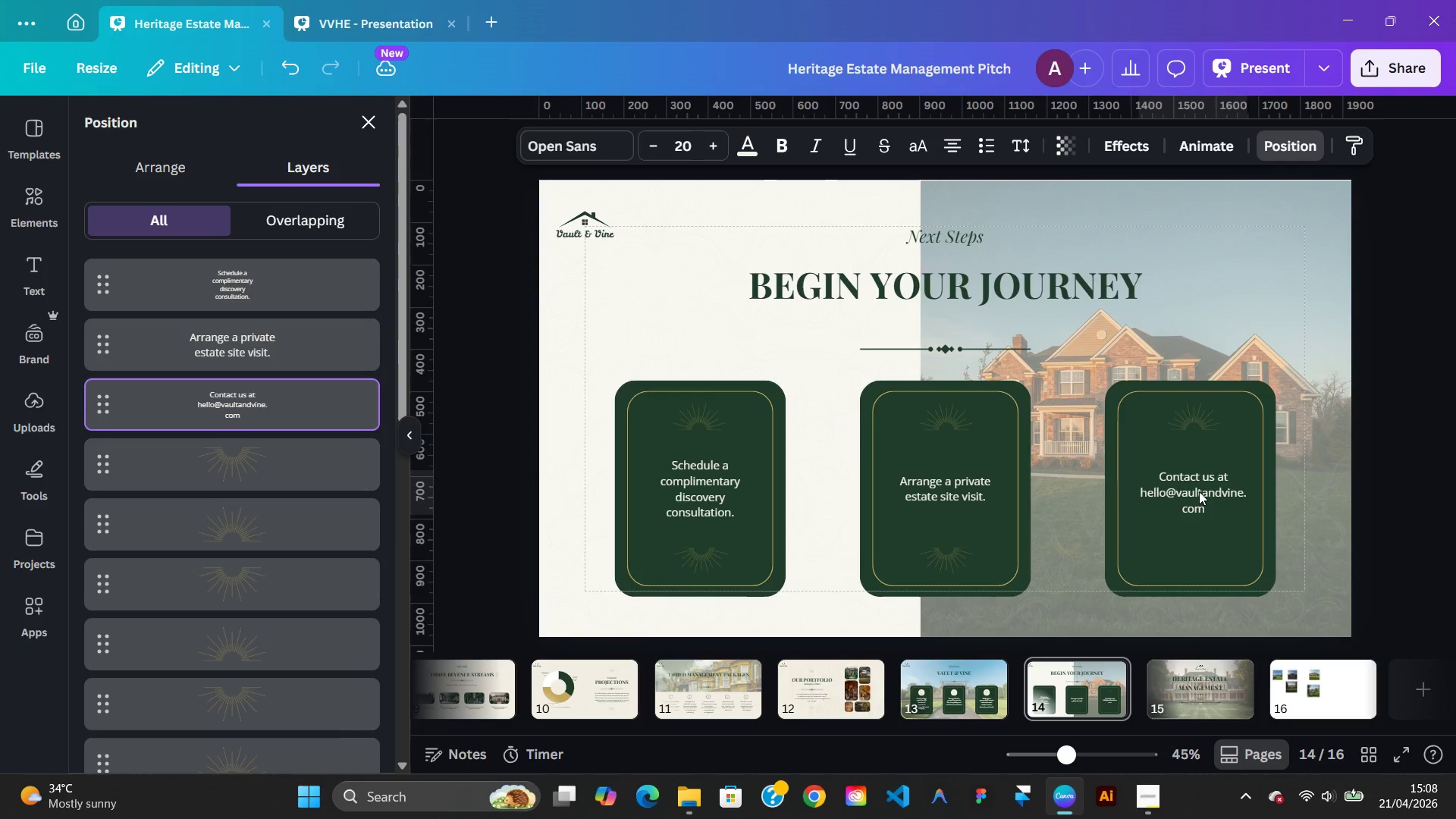 
key(ArrowLeft)
 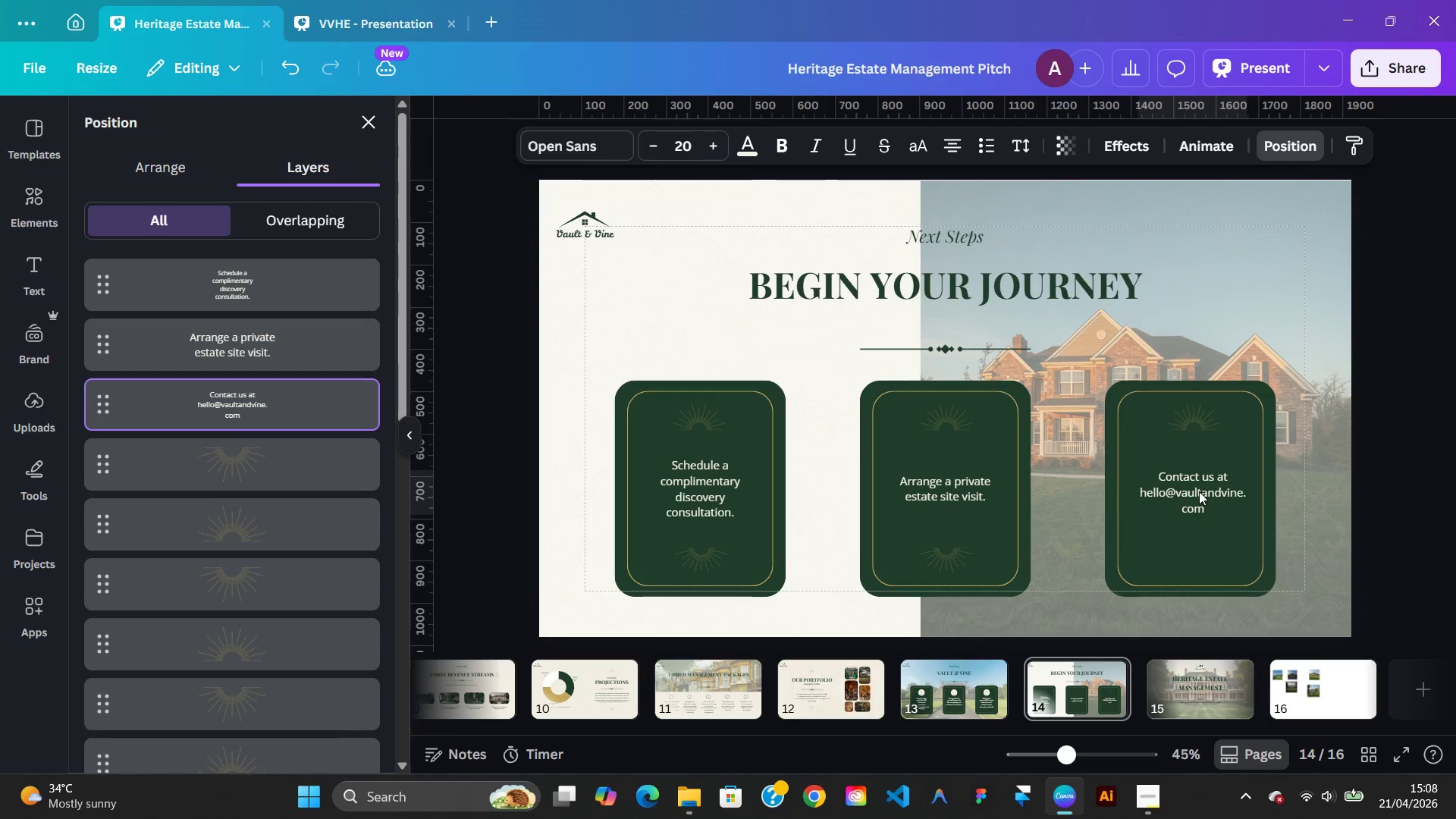 
key(ArrowLeft)
 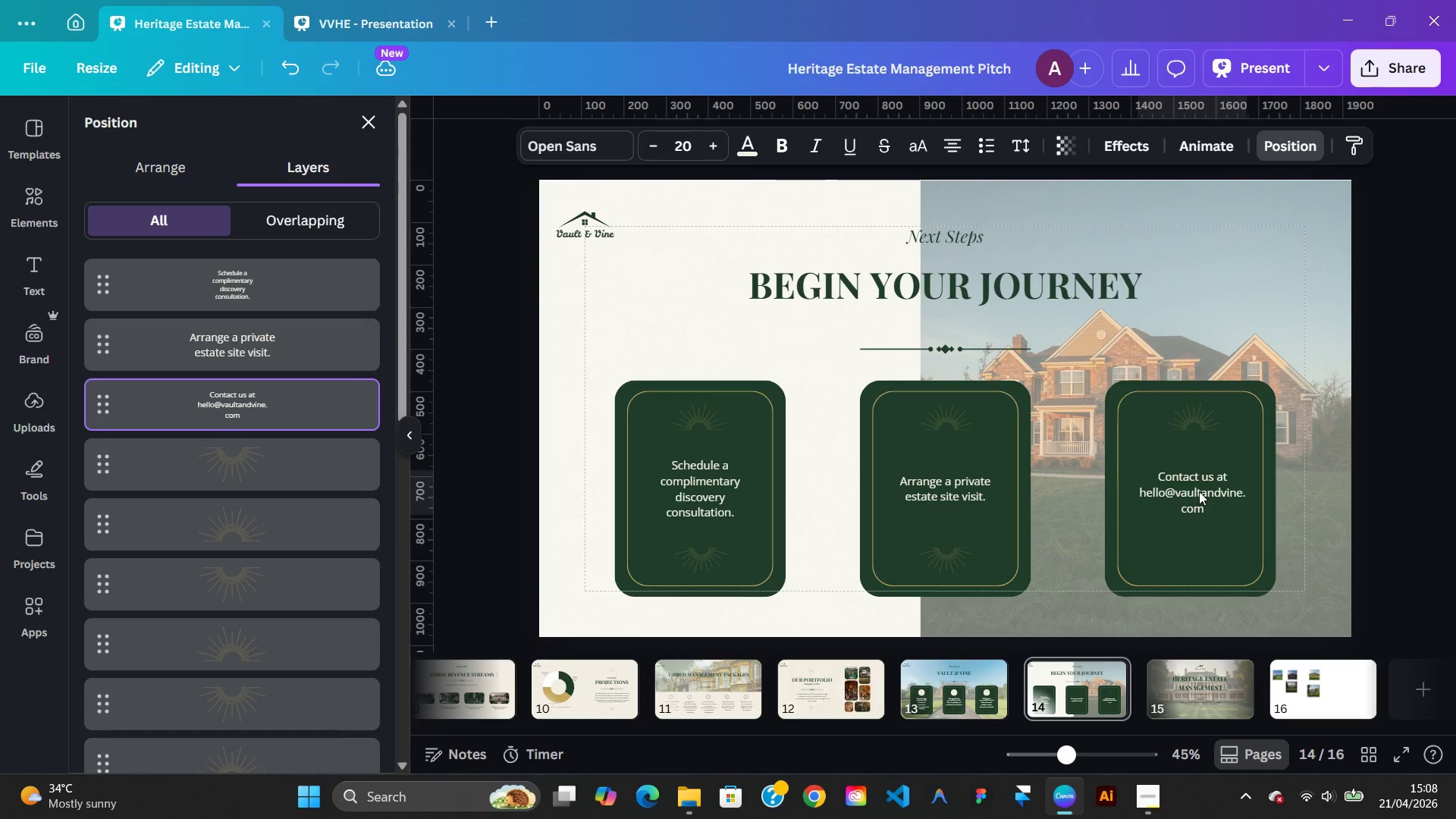 
key(ArrowLeft)
 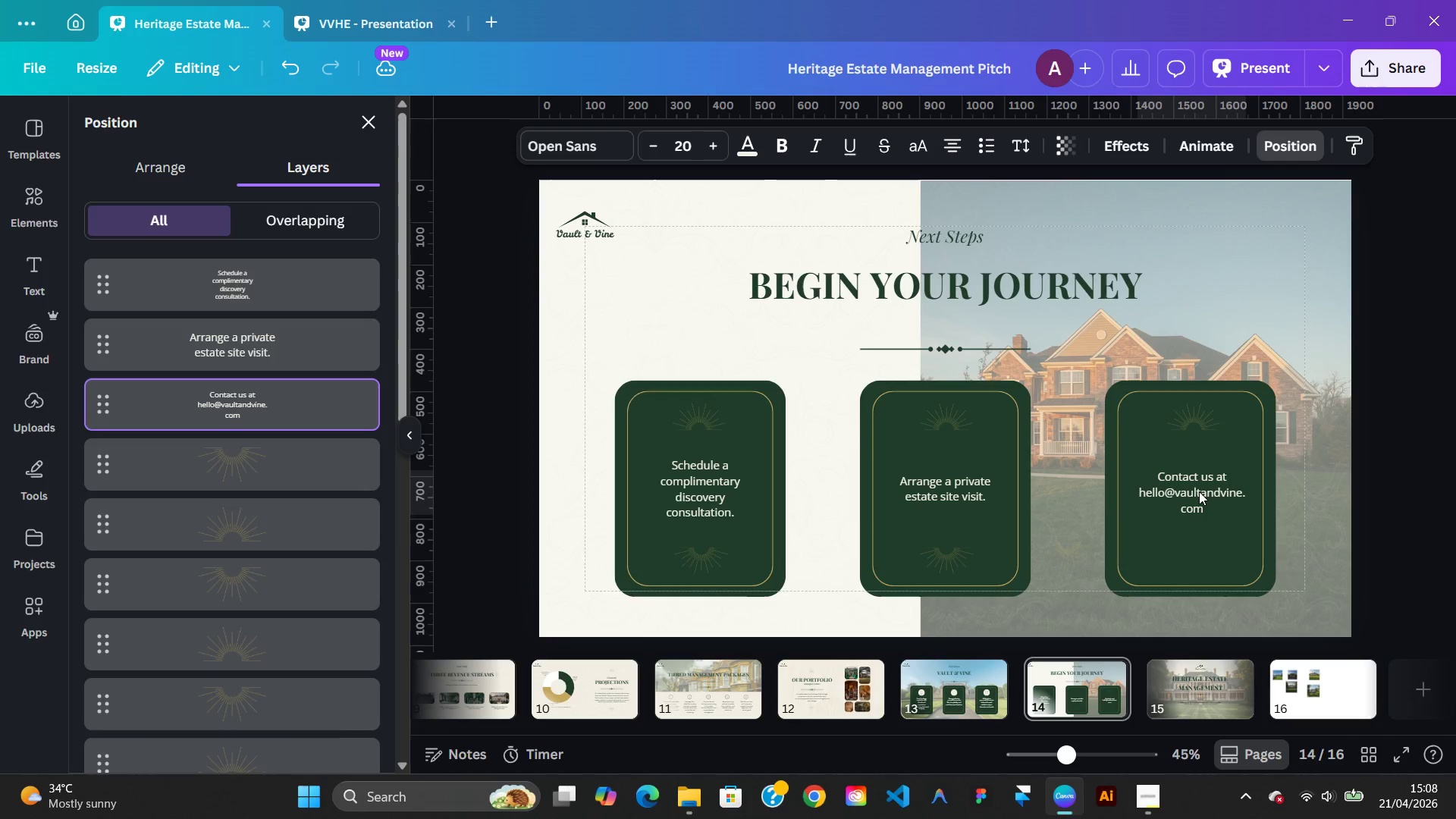 
key(ArrowLeft)
 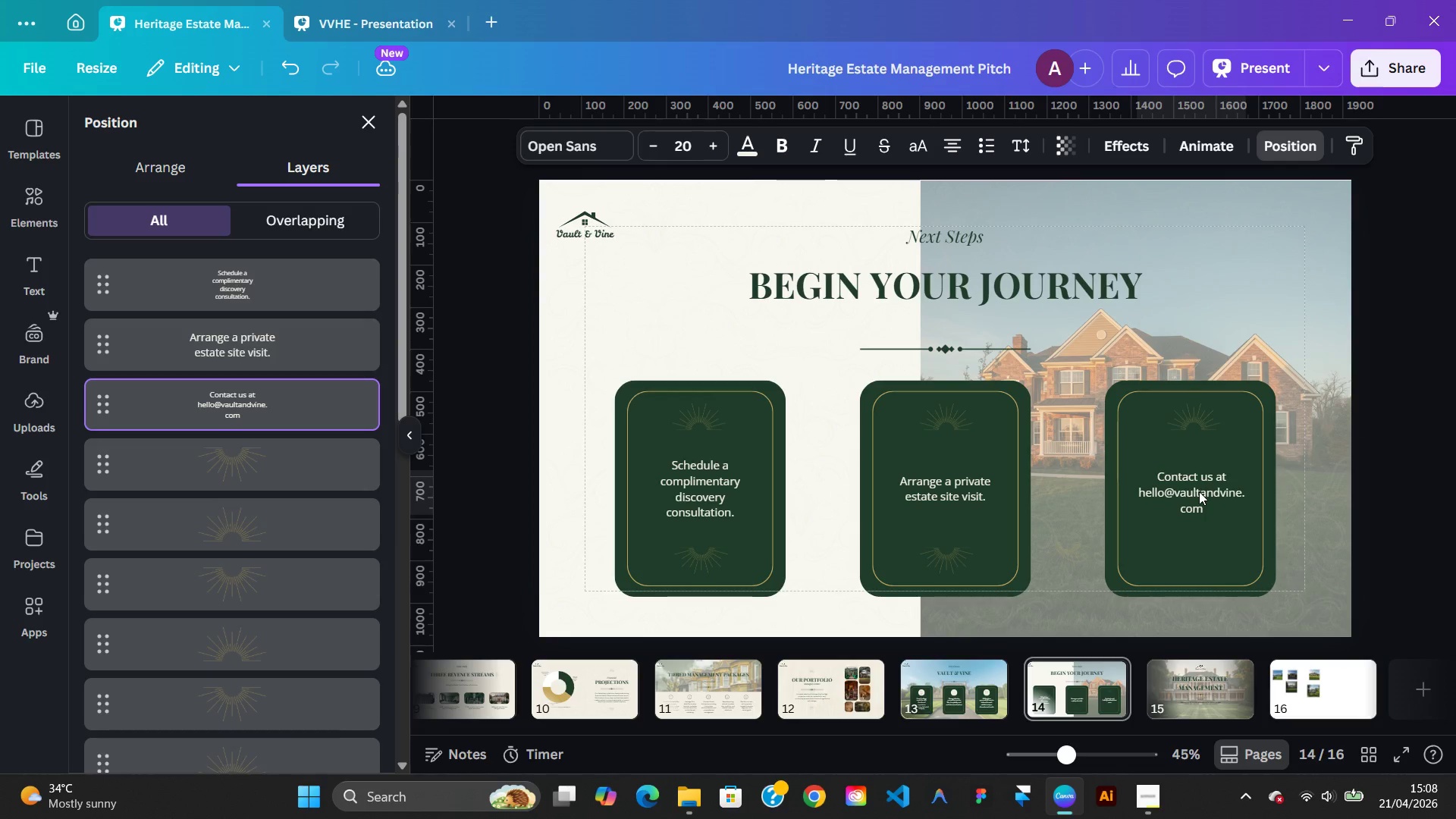 
key(ArrowLeft)
 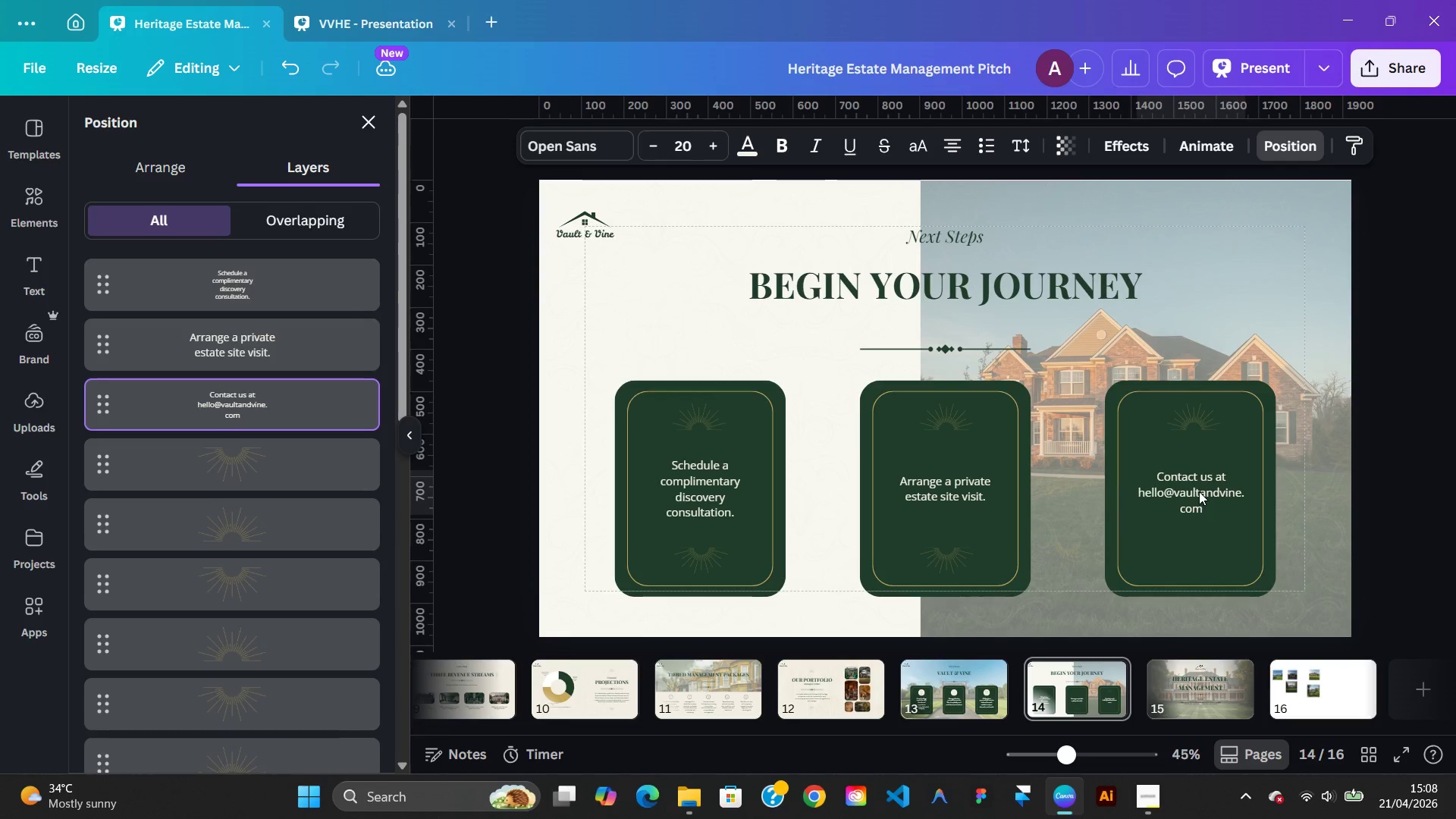 
key(ArrowLeft)
 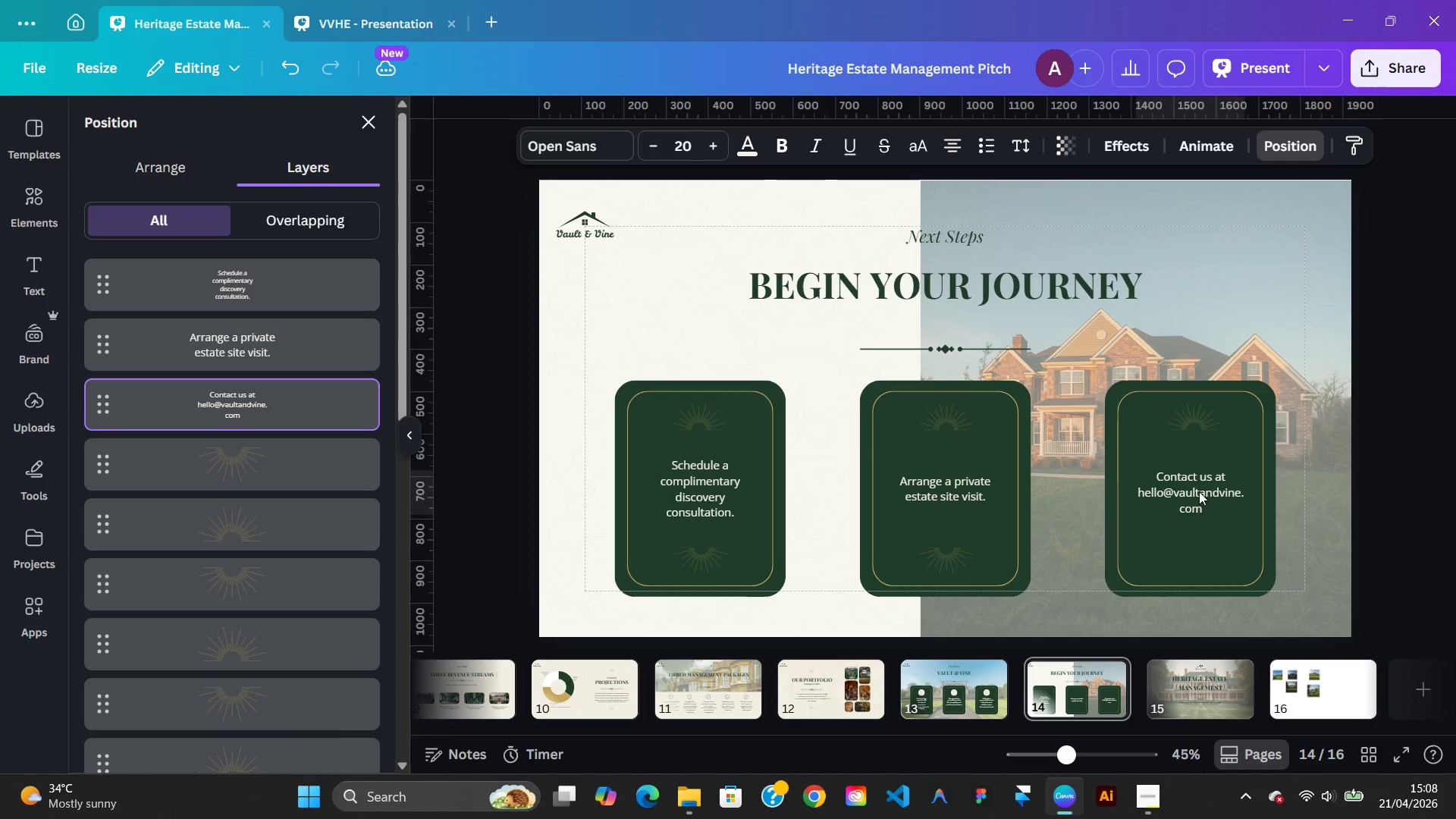 
key(ArrowLeft)
 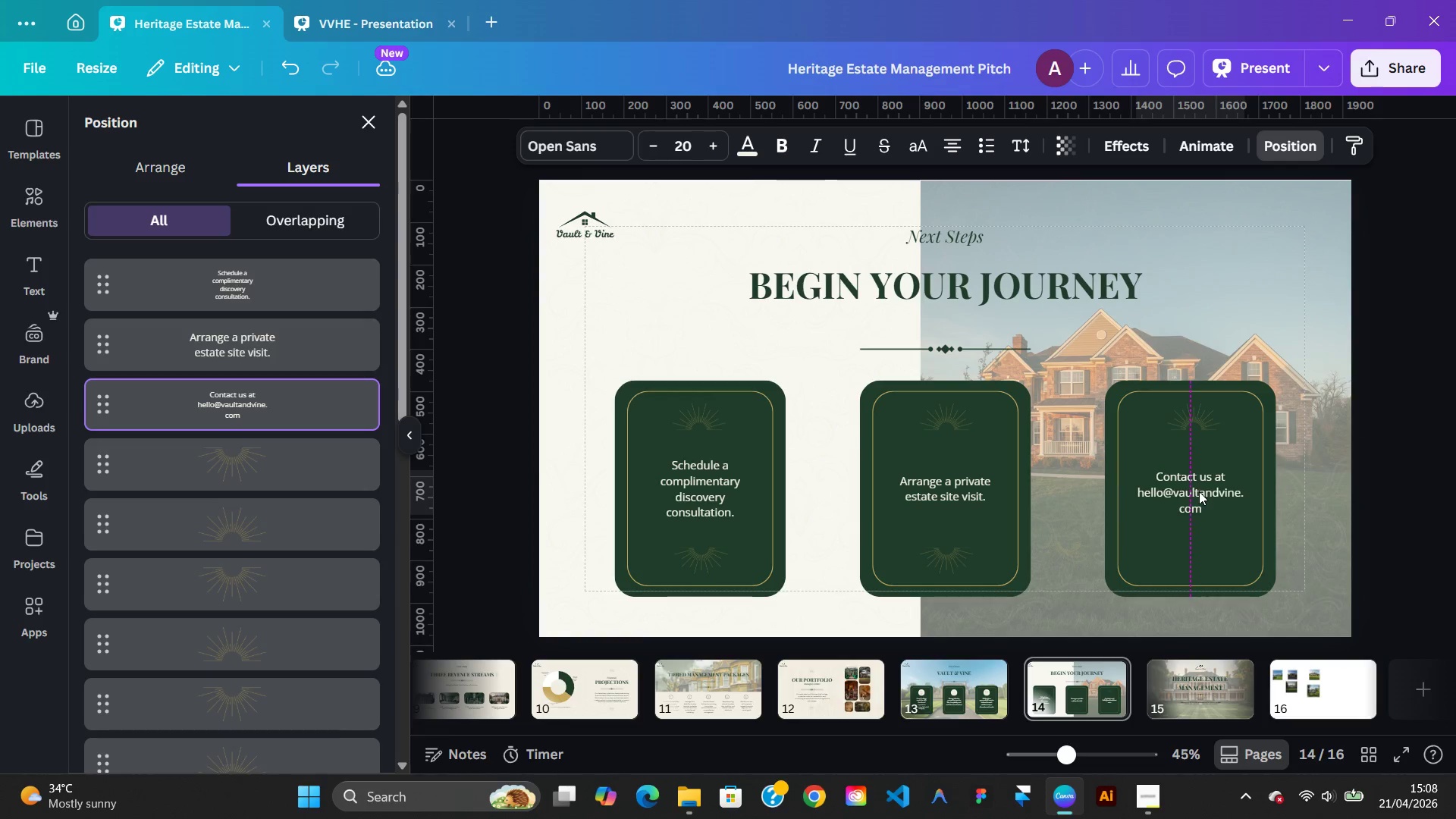 
key(ArrowLeft)
 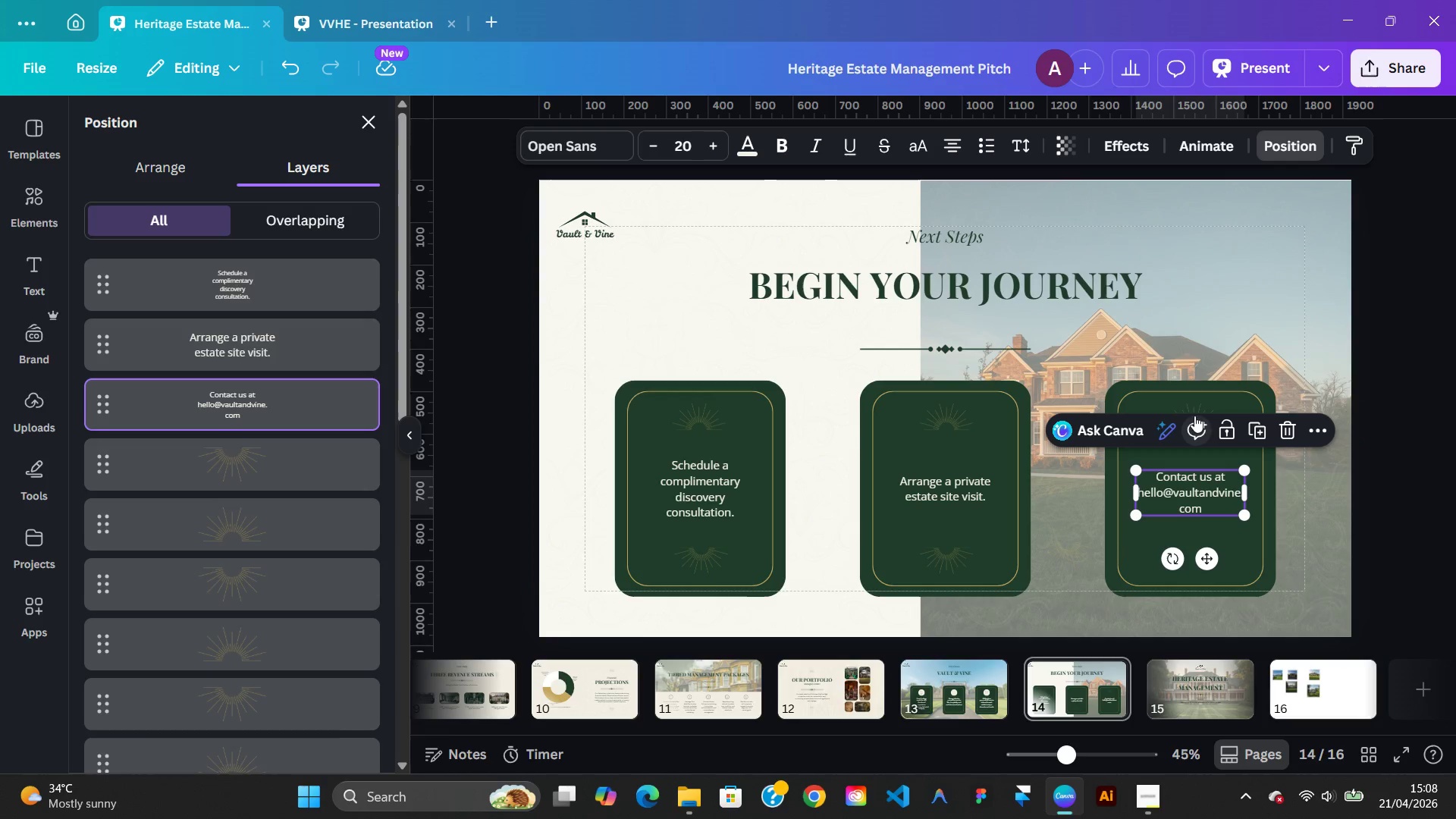 
left_click([1194, 411])
 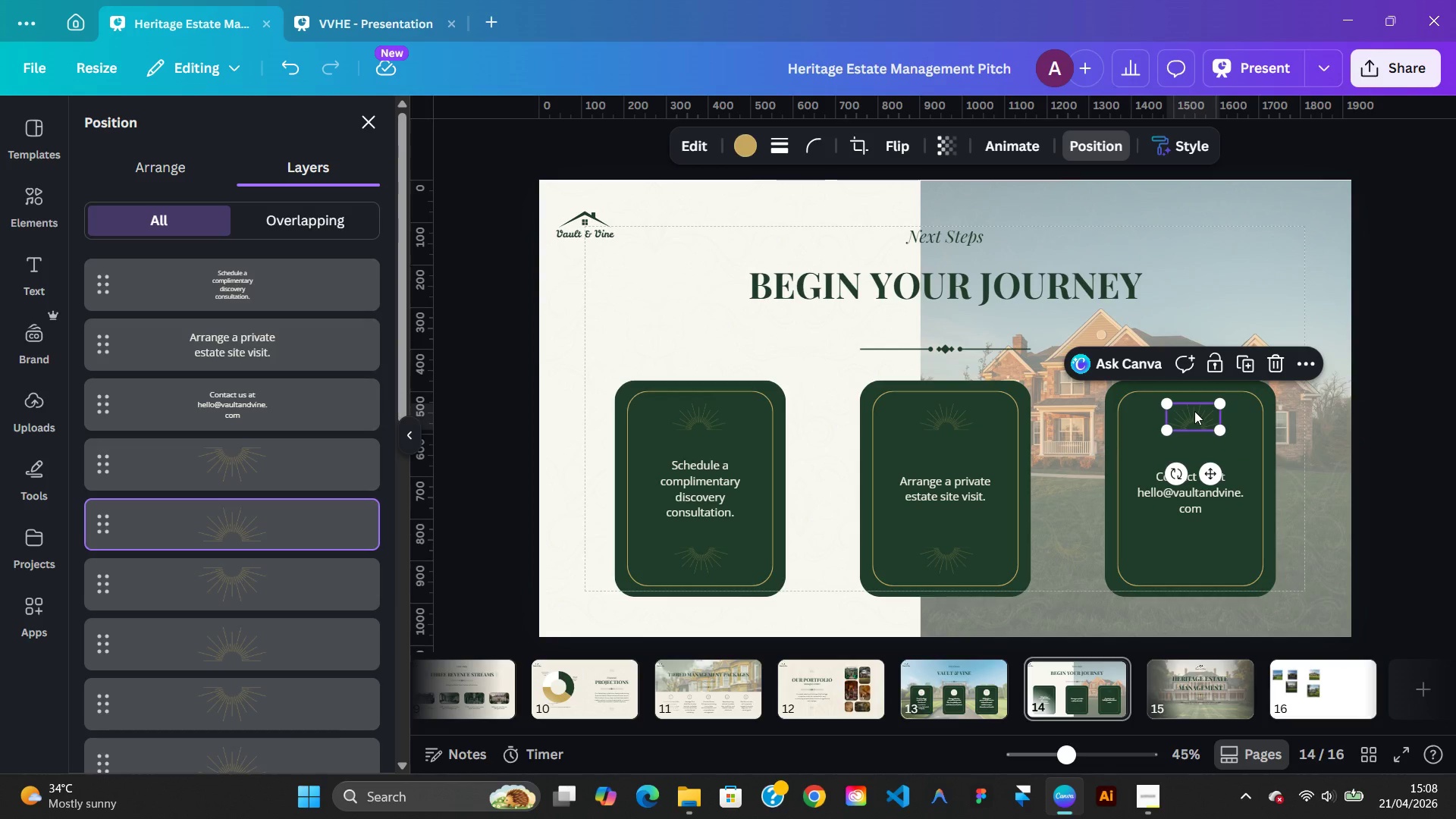 
key(ArrowLeft)
 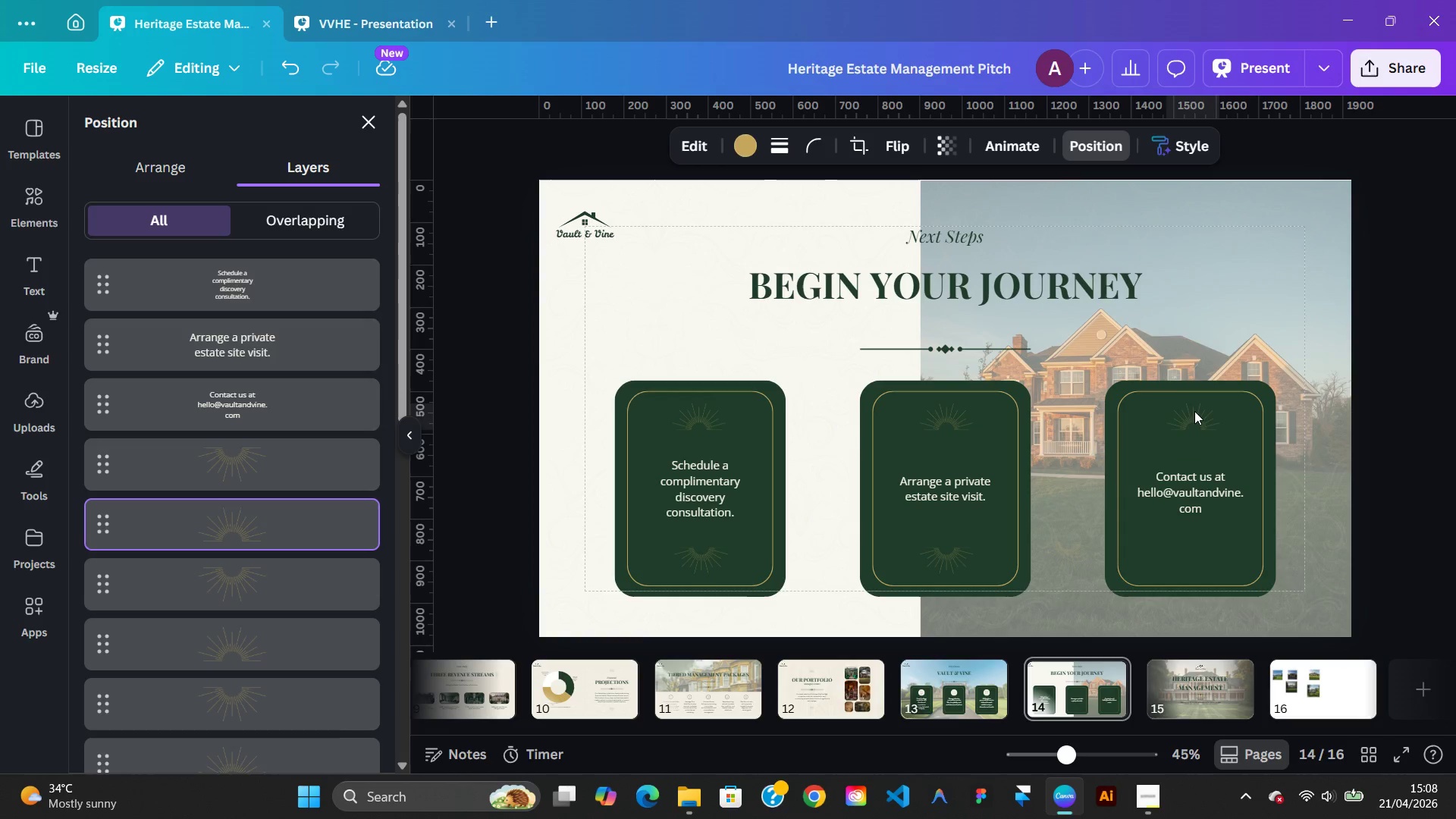 
key(ArrowLeft)
 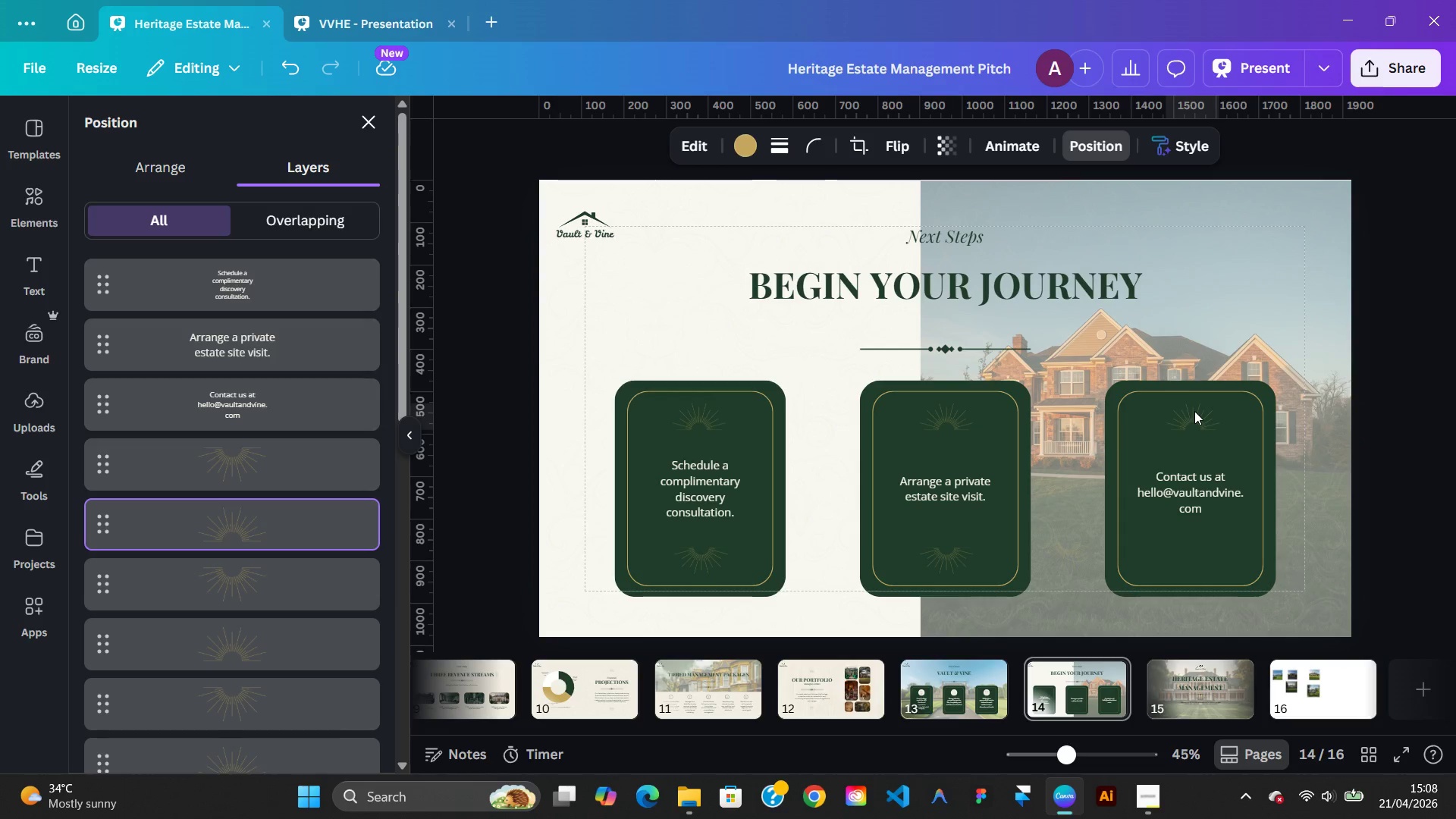 
key(ArrowLeft)
 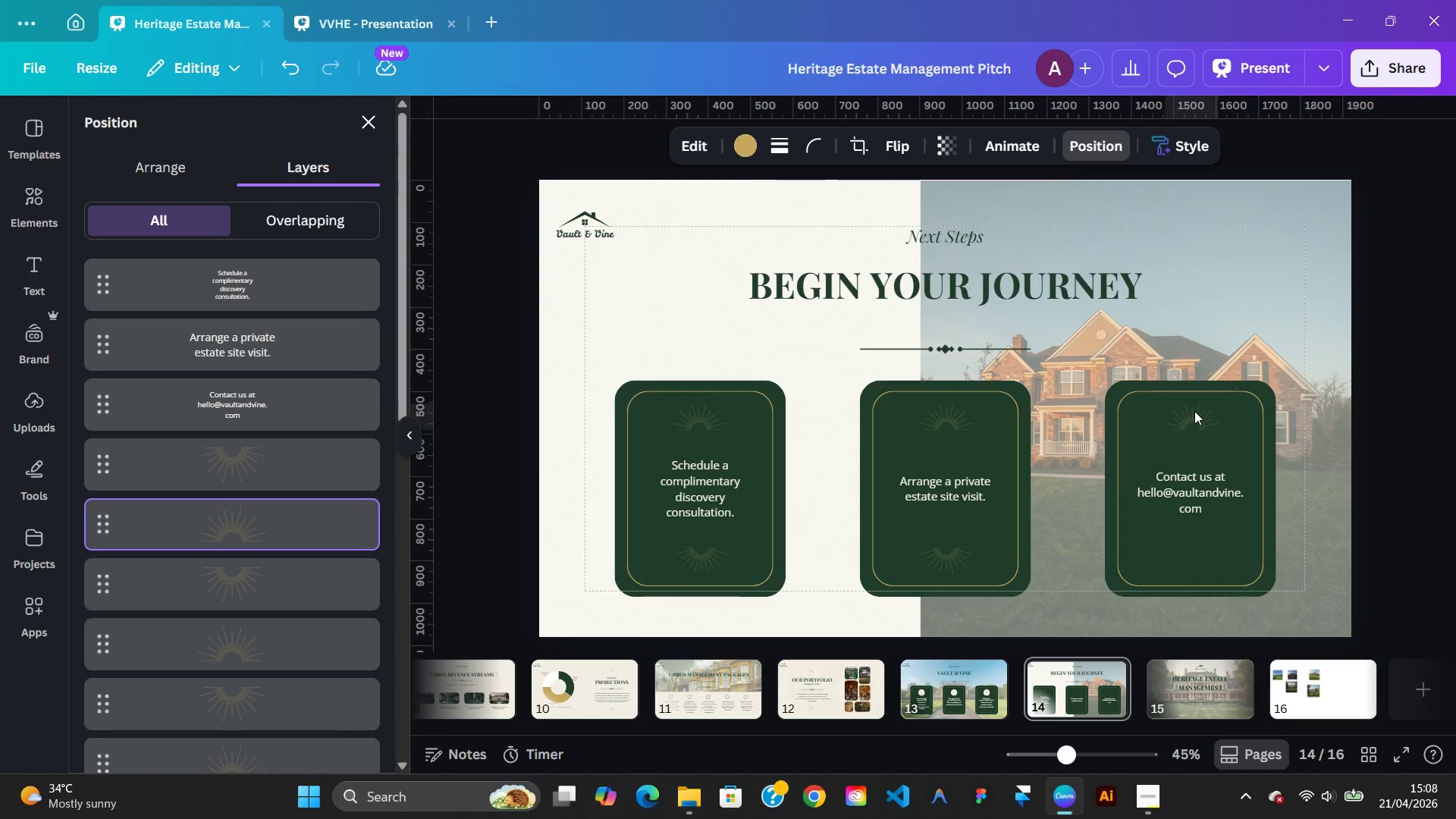 
key(ArrowLeft)
 